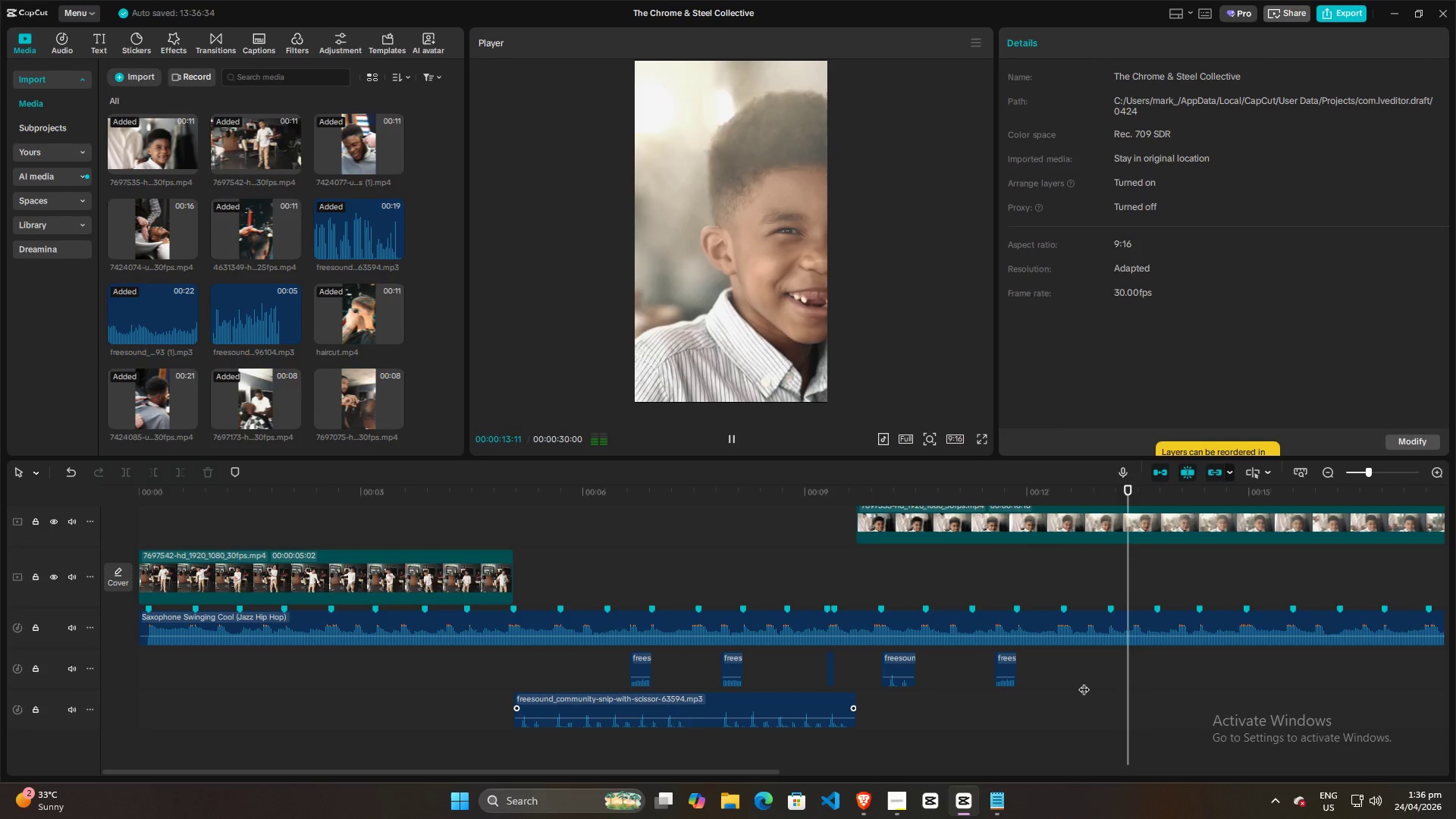 
key(Space)
 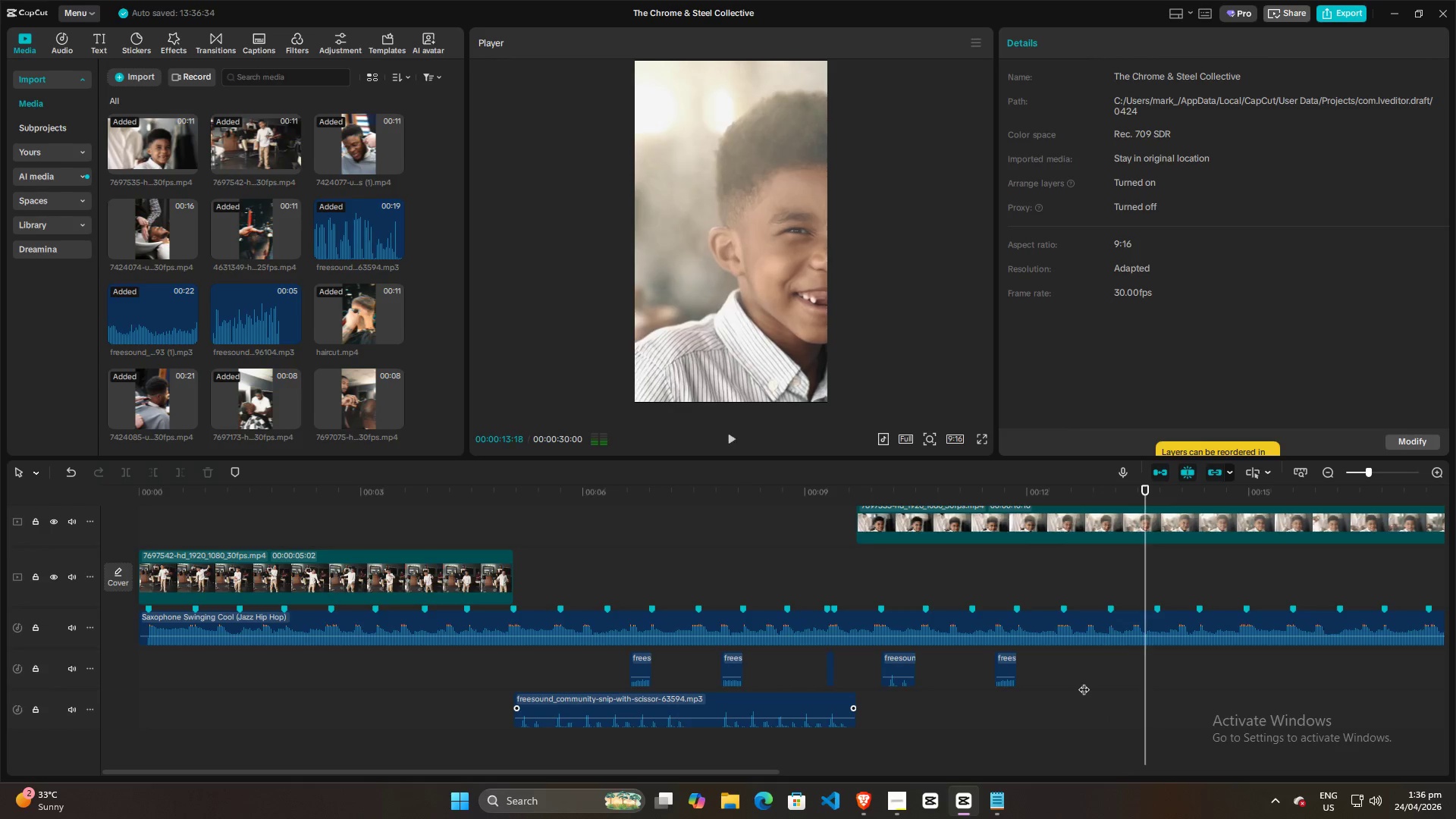 
left_click([1084, 682])
 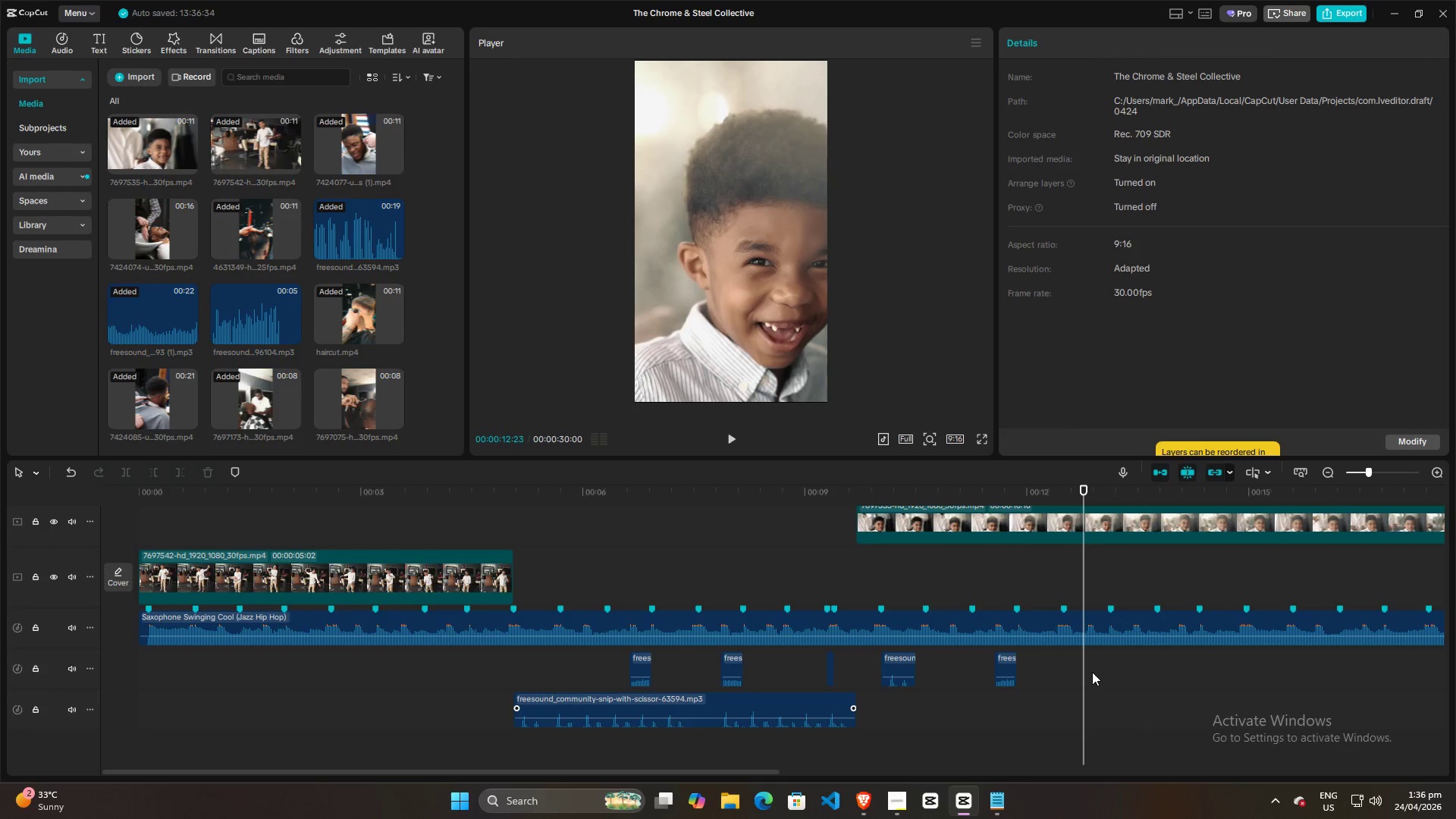 
left_click([1089, 675])
 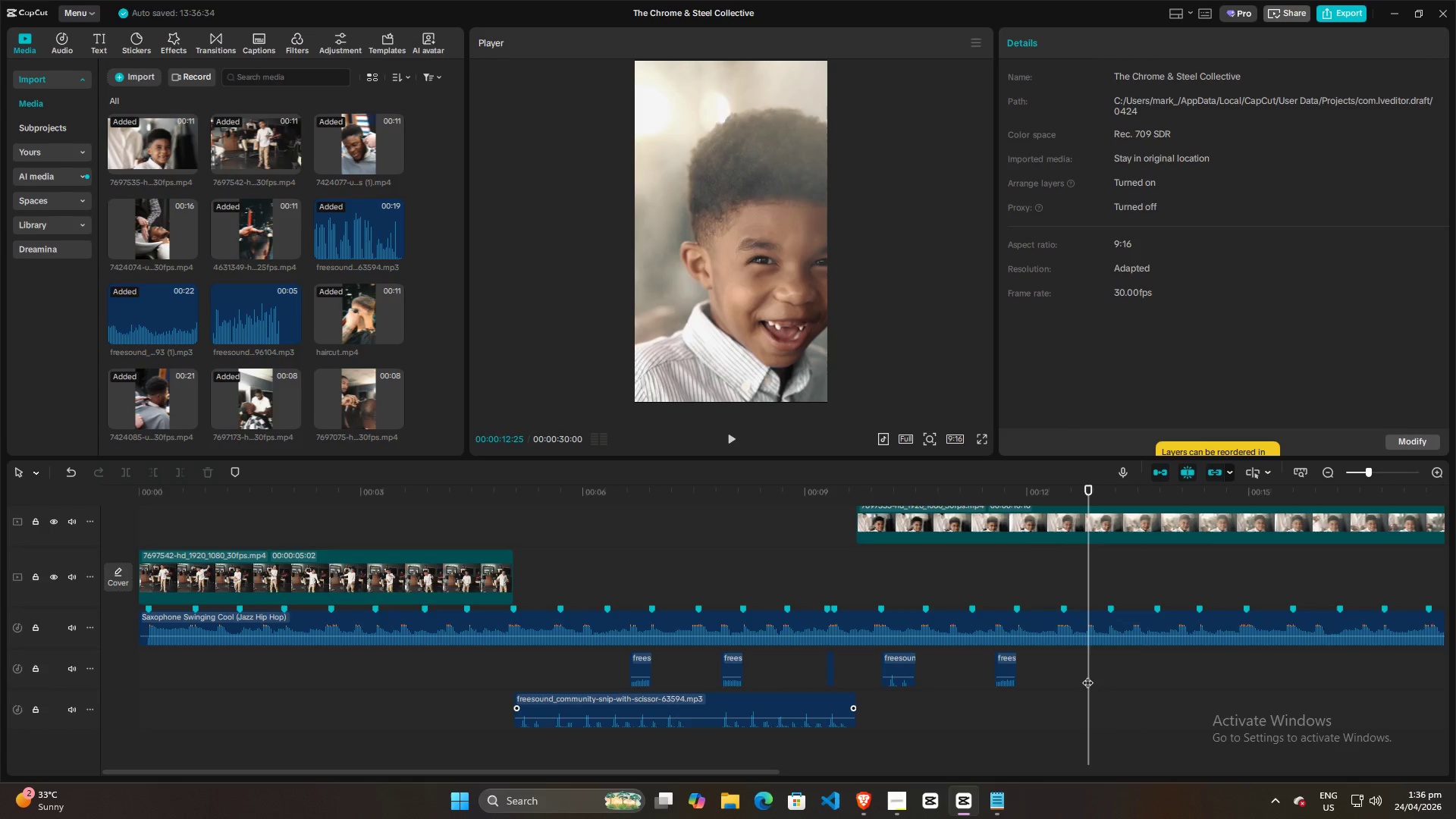 
left_click_drag(start_coordinate=[1087, 675], to_coordinate=[1109, 675])
 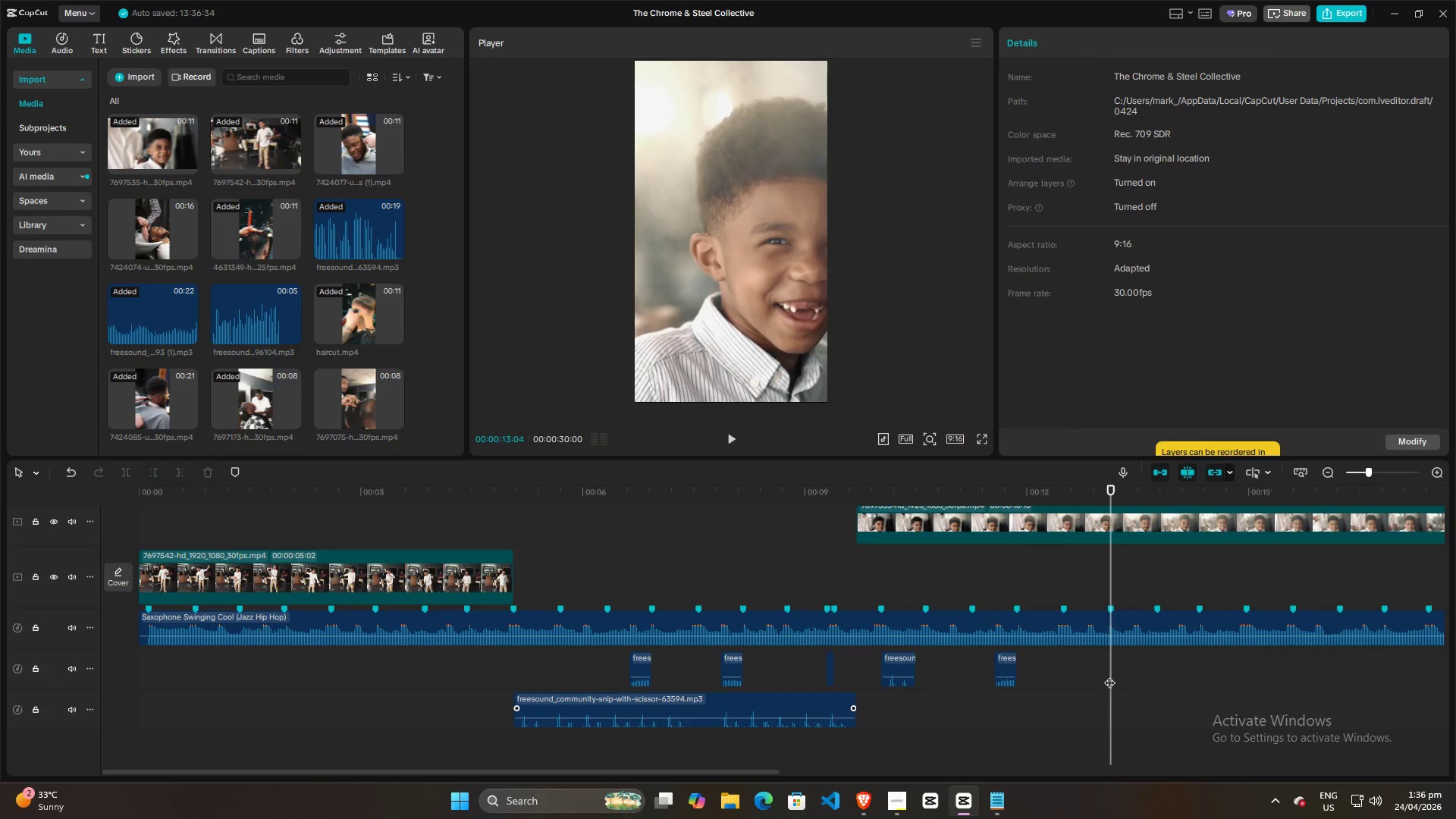 
key(Space)
 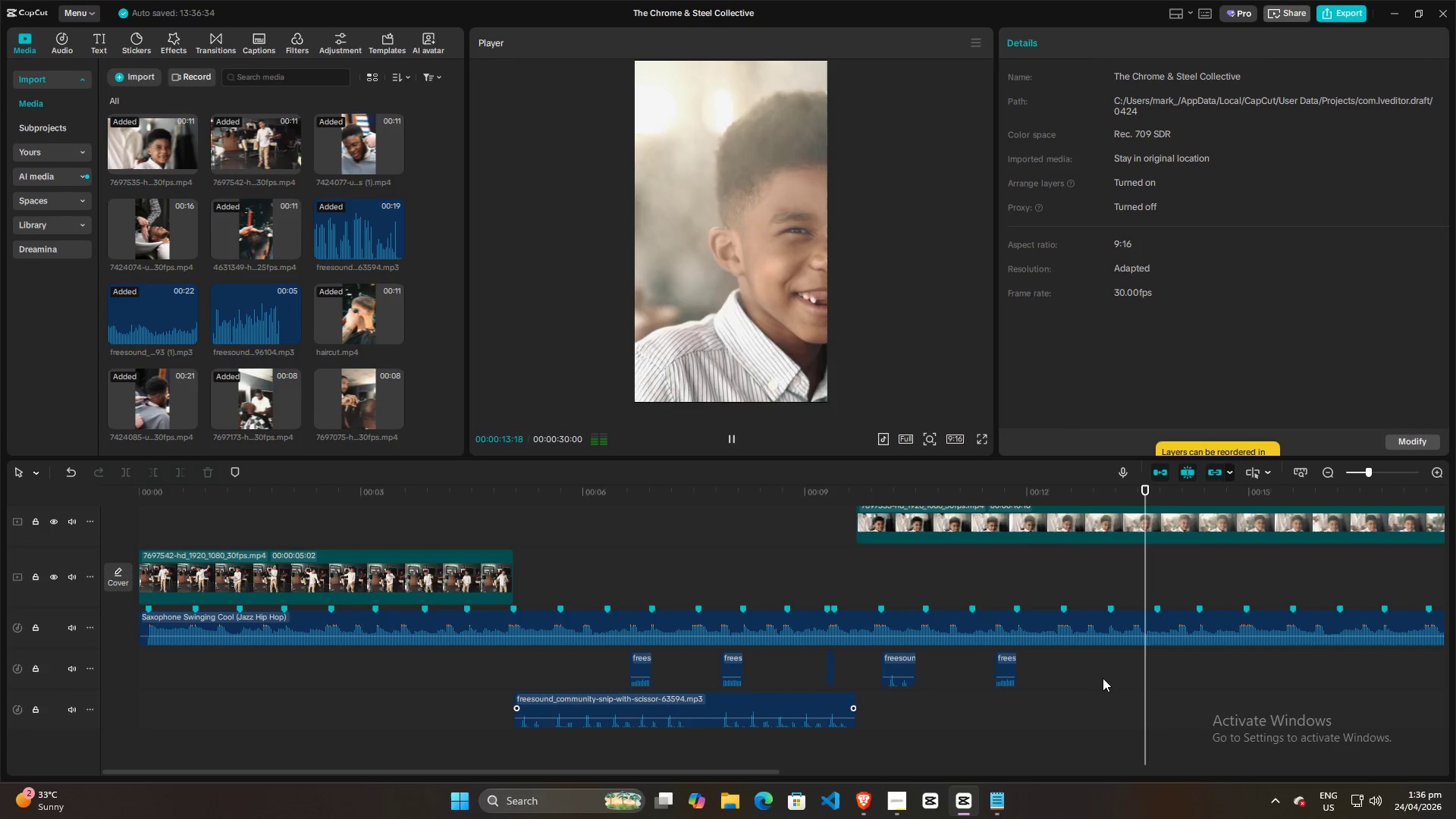 
key(Space)
 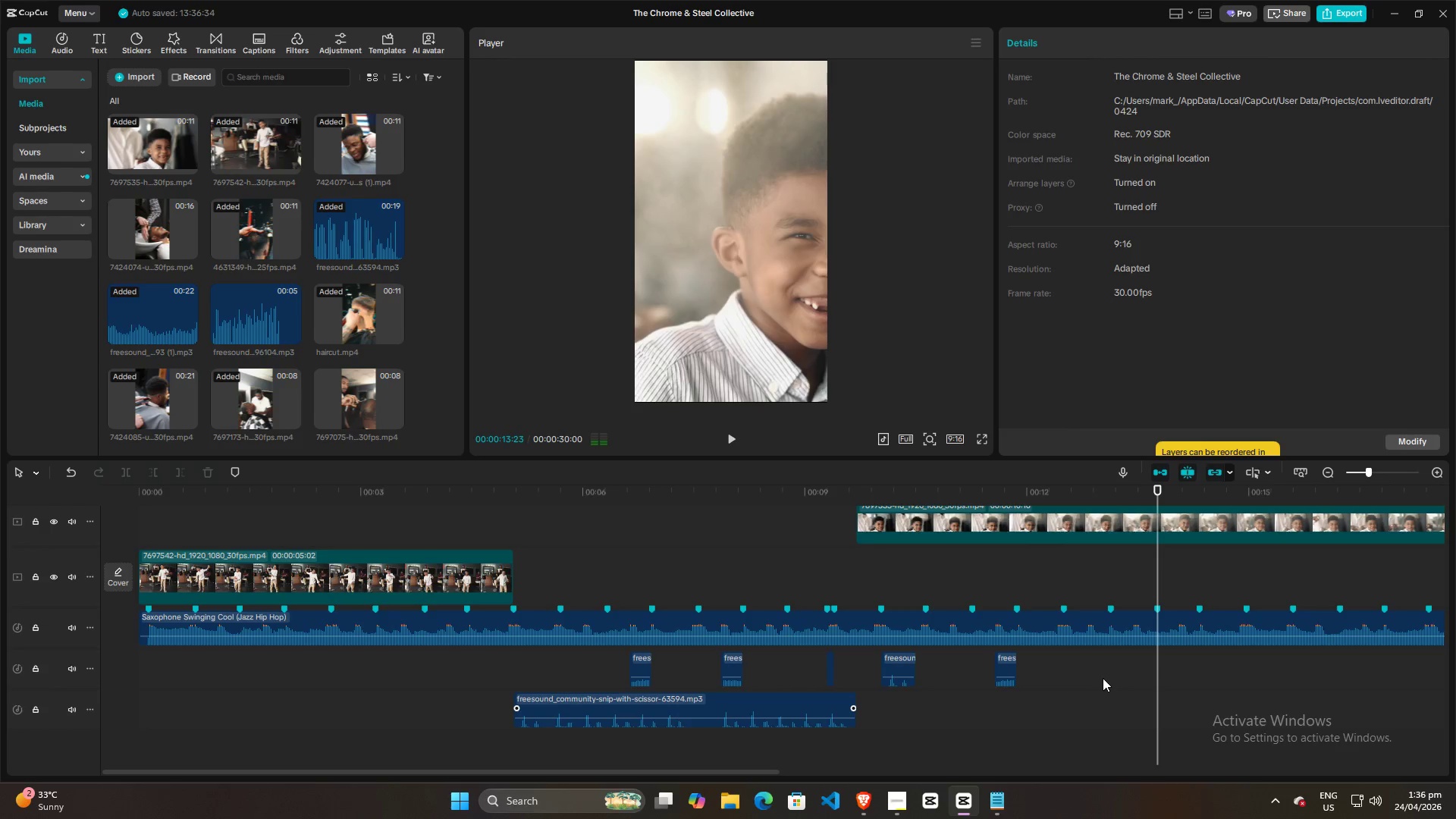 
left_click([1103, 678])
 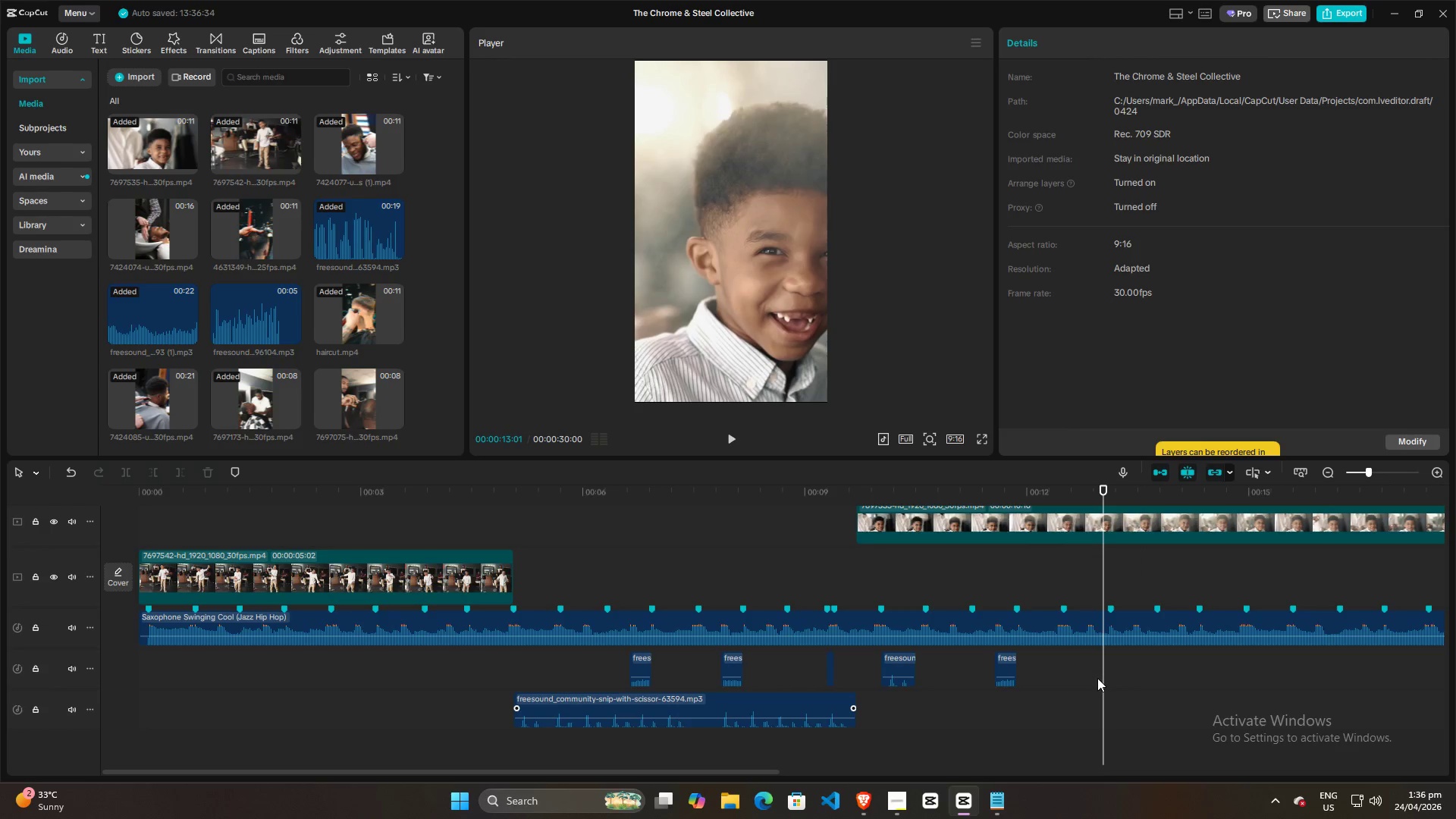 
key(Space)
 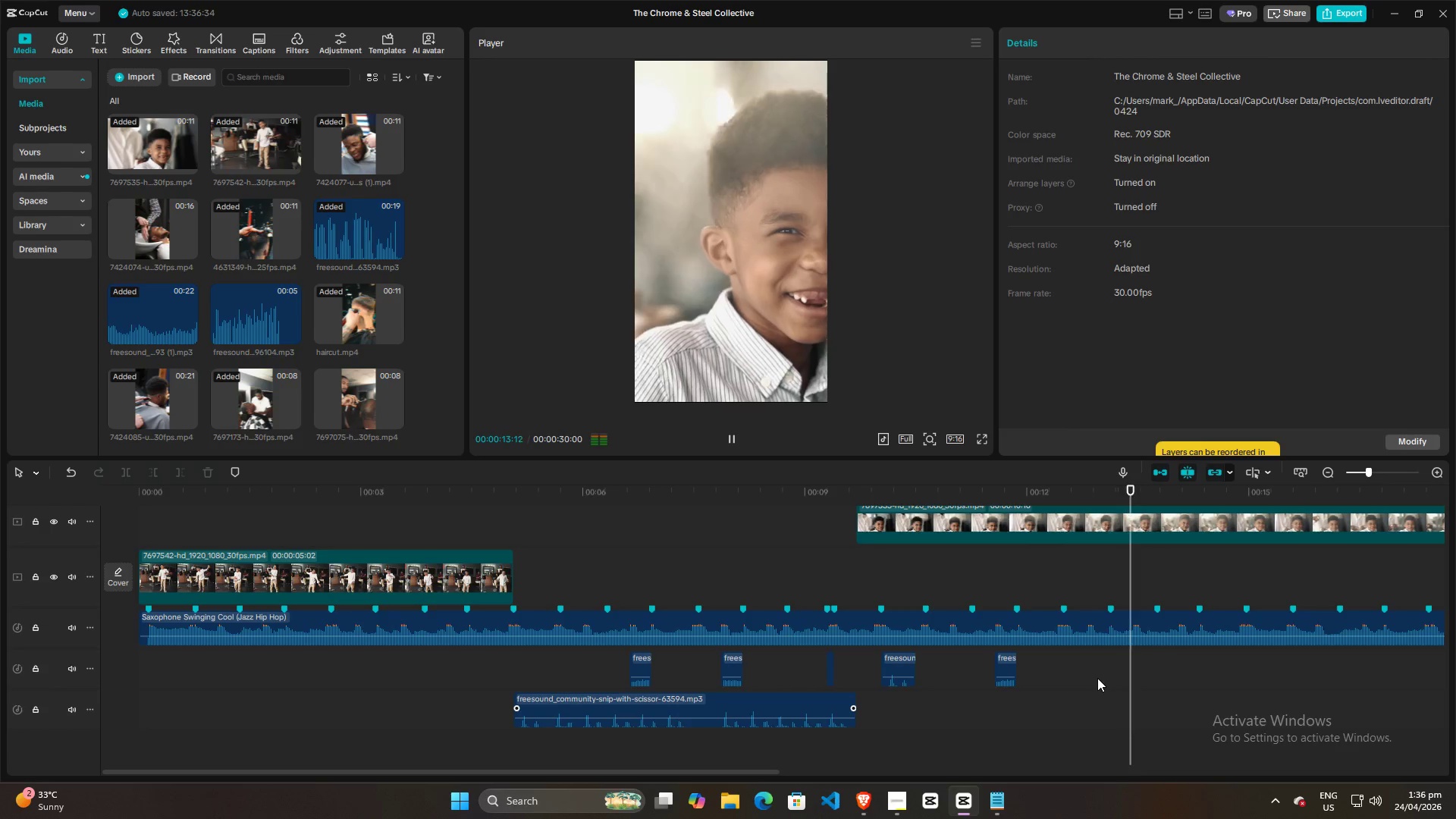 
key(Space)
 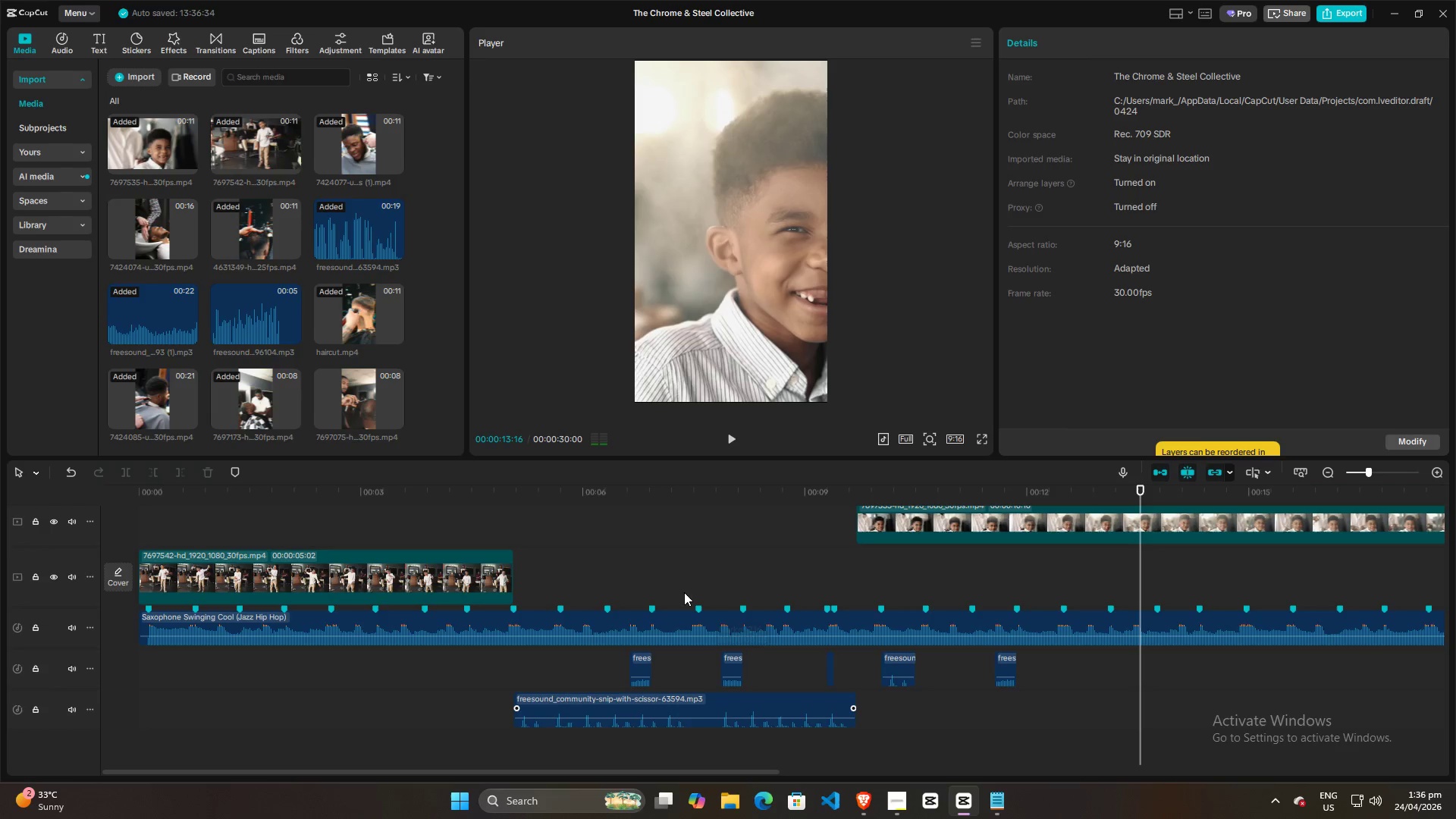 
left_click([725, 571])
 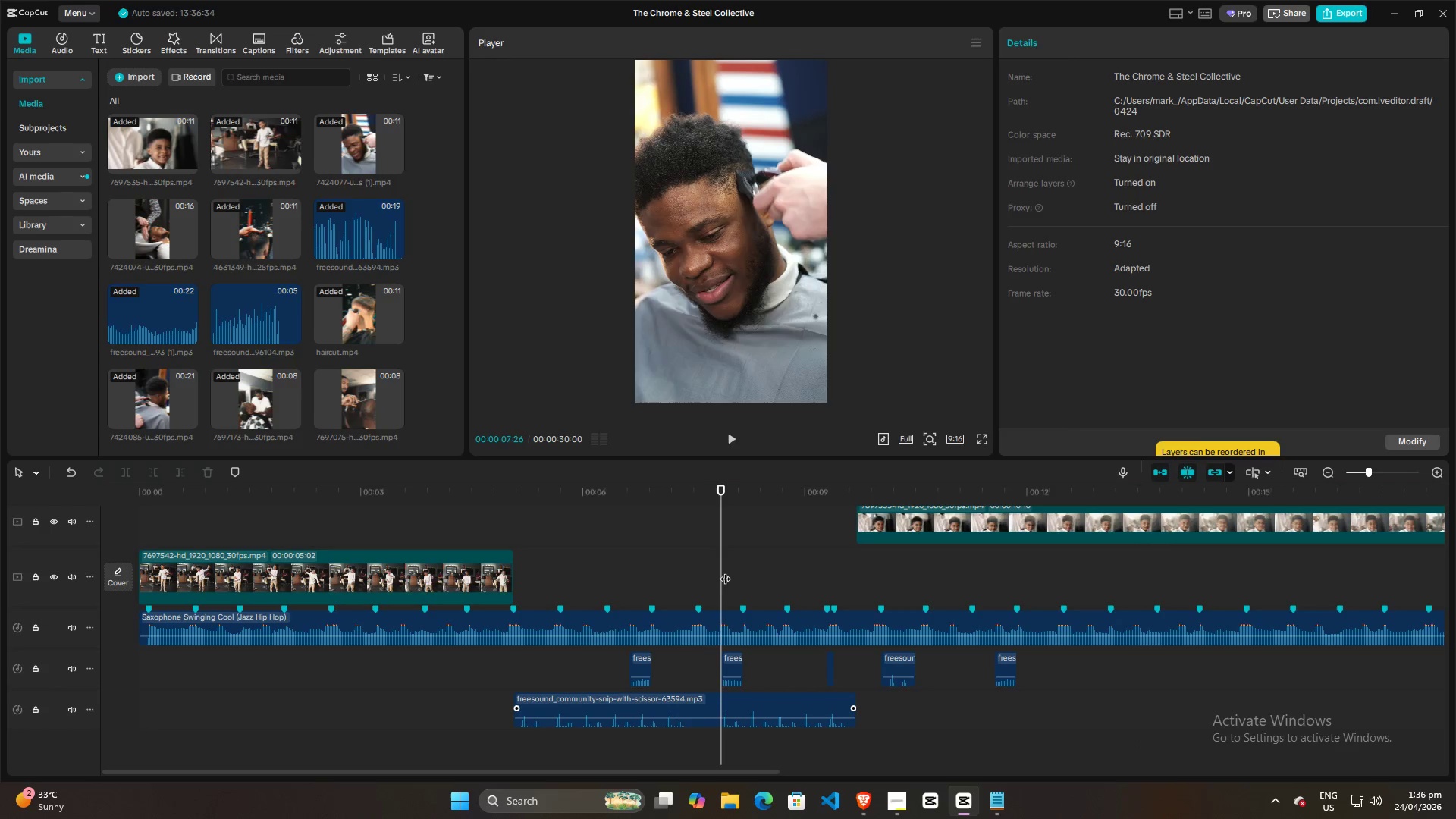 
key(Space)
 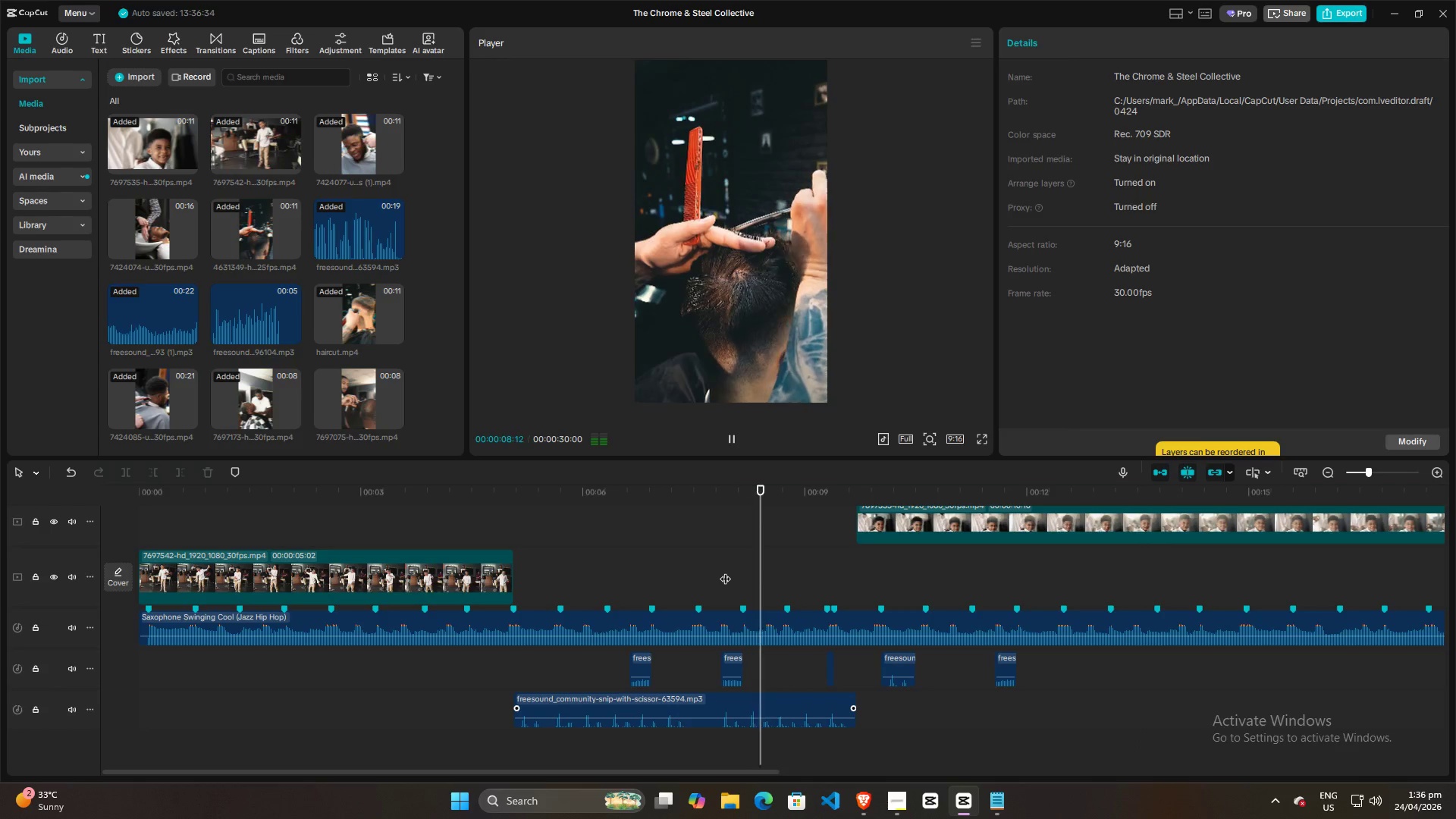 
key(Space)
 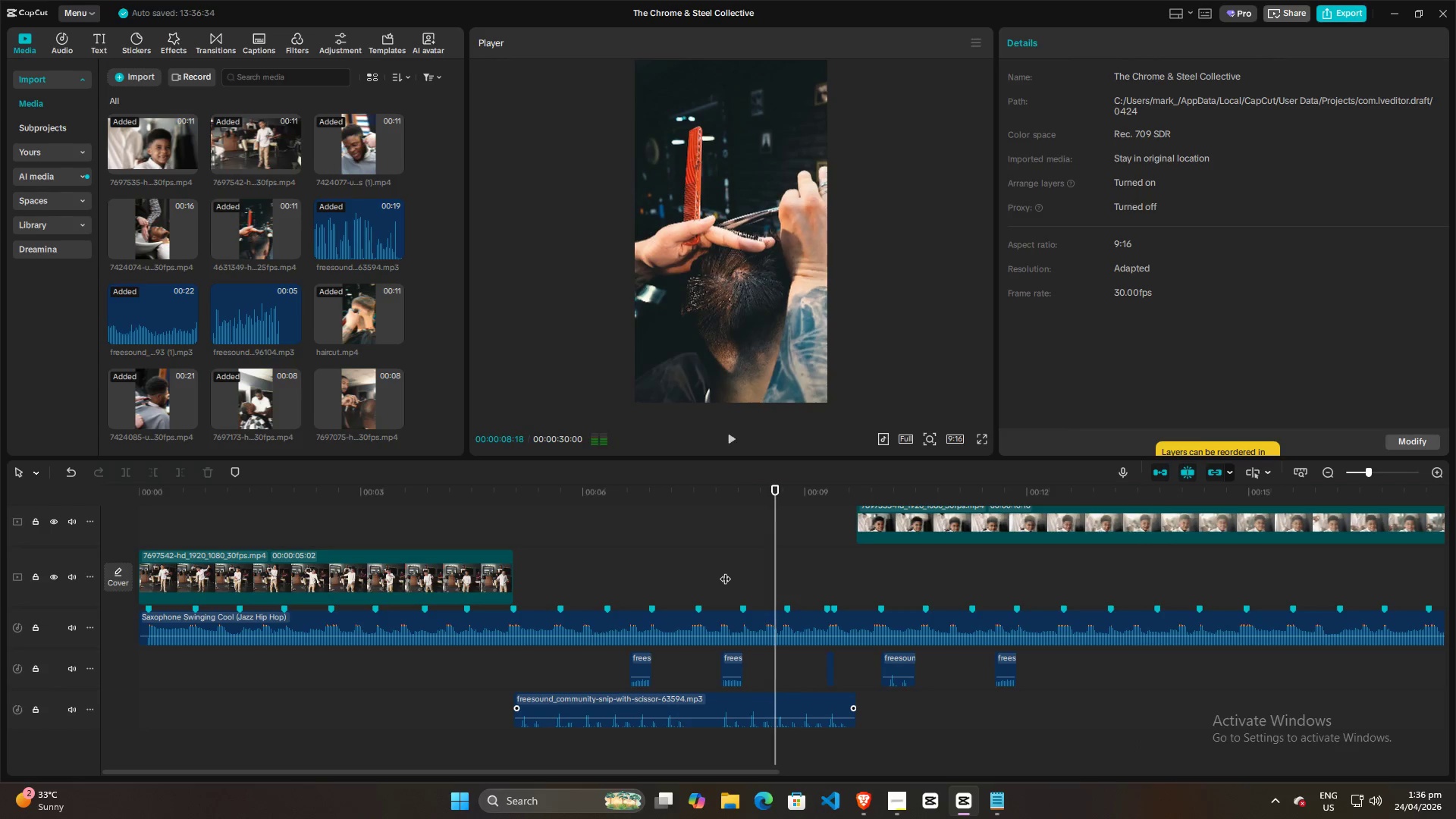 
left_click([725, 571])
 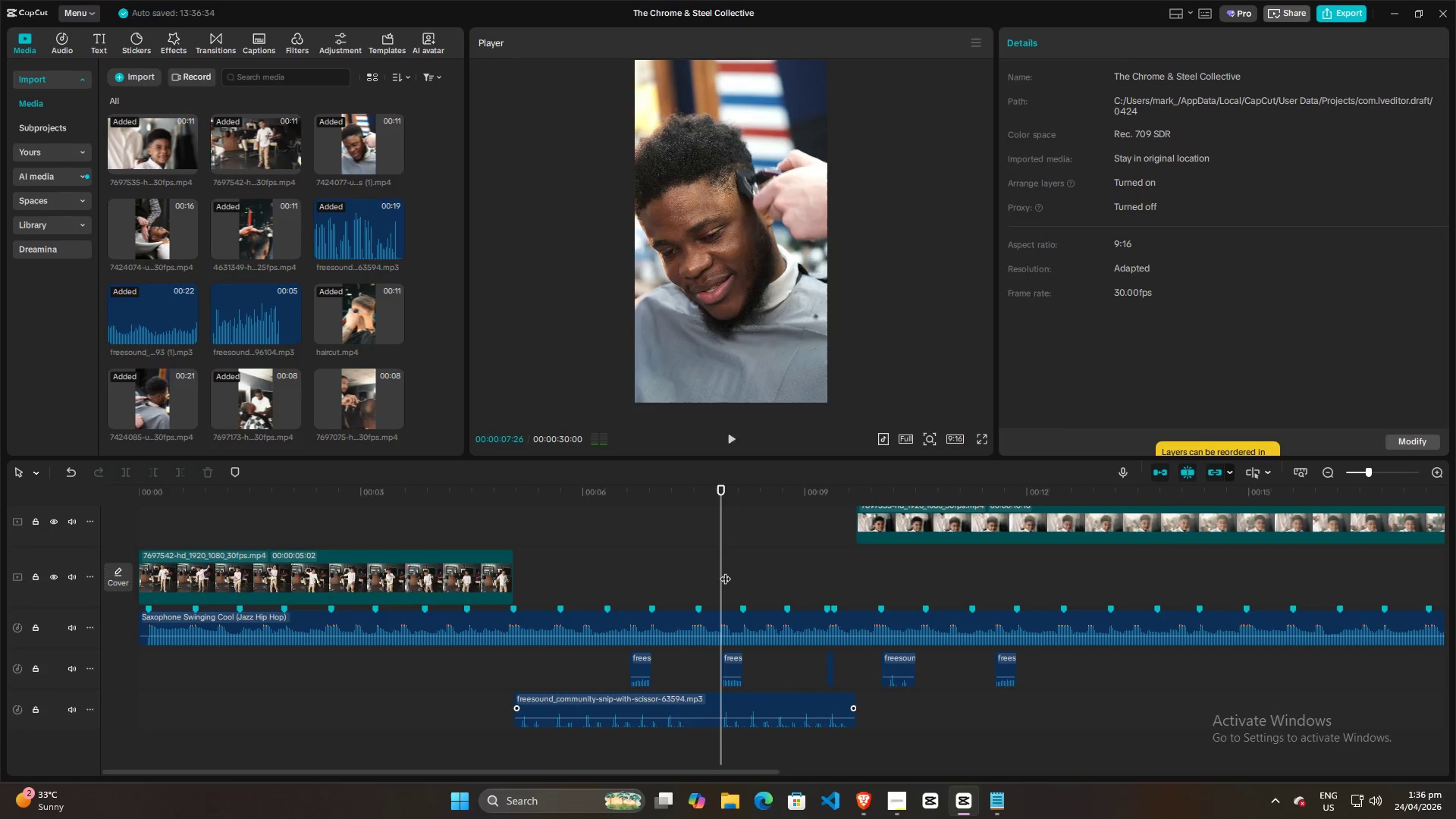 
key(Space)
 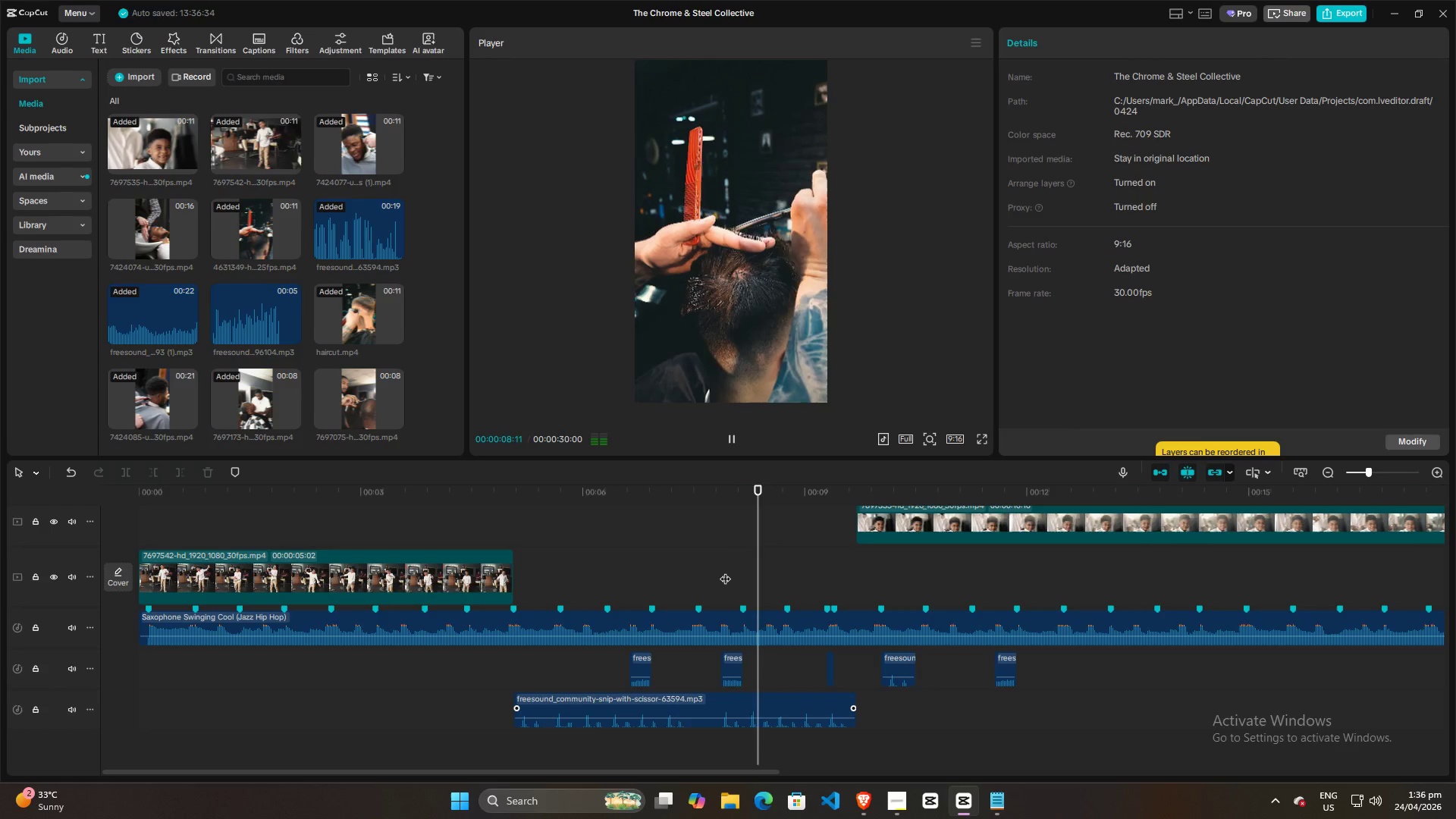 
key(Space)
 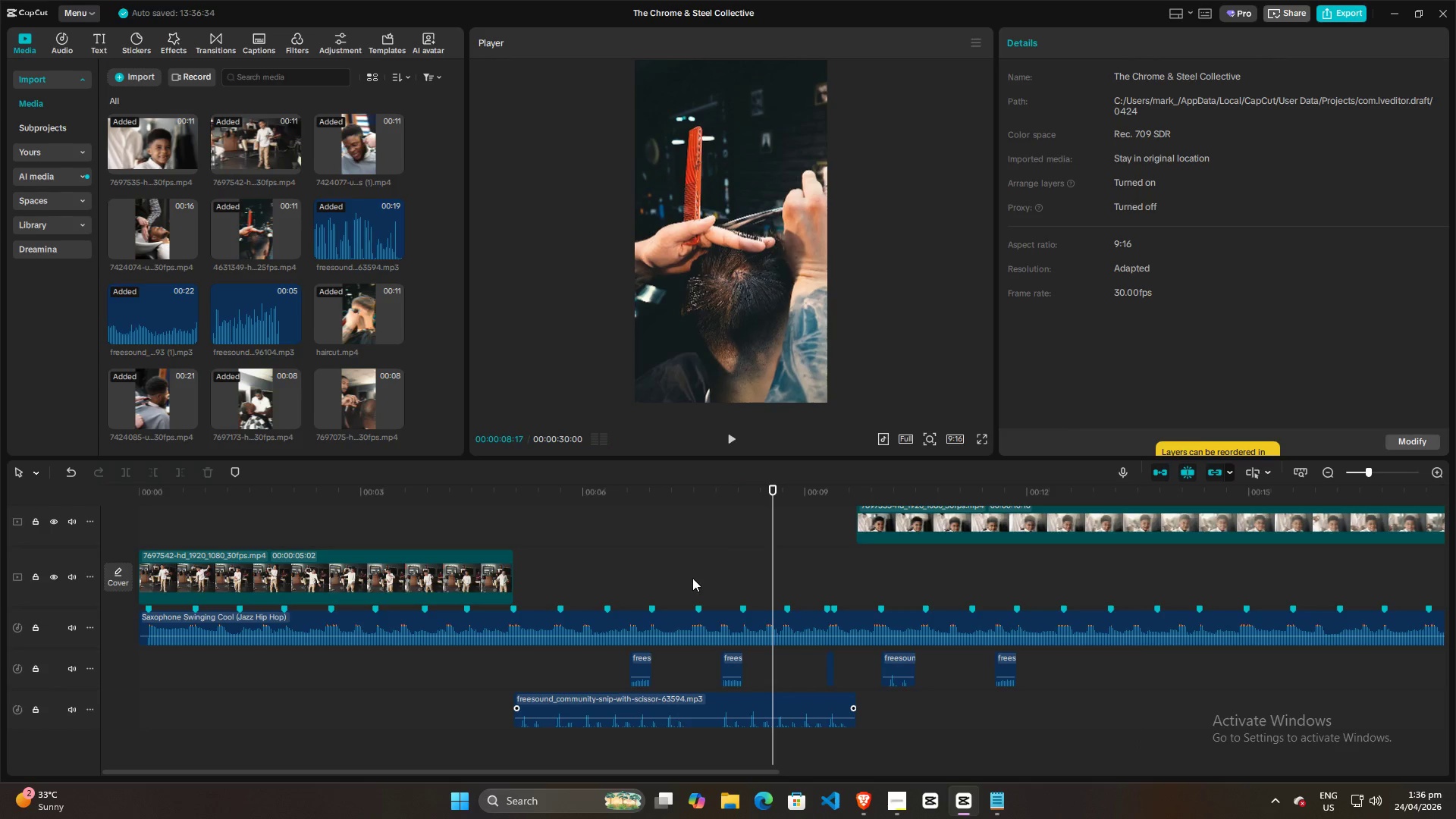 
left_click([692, 578])
 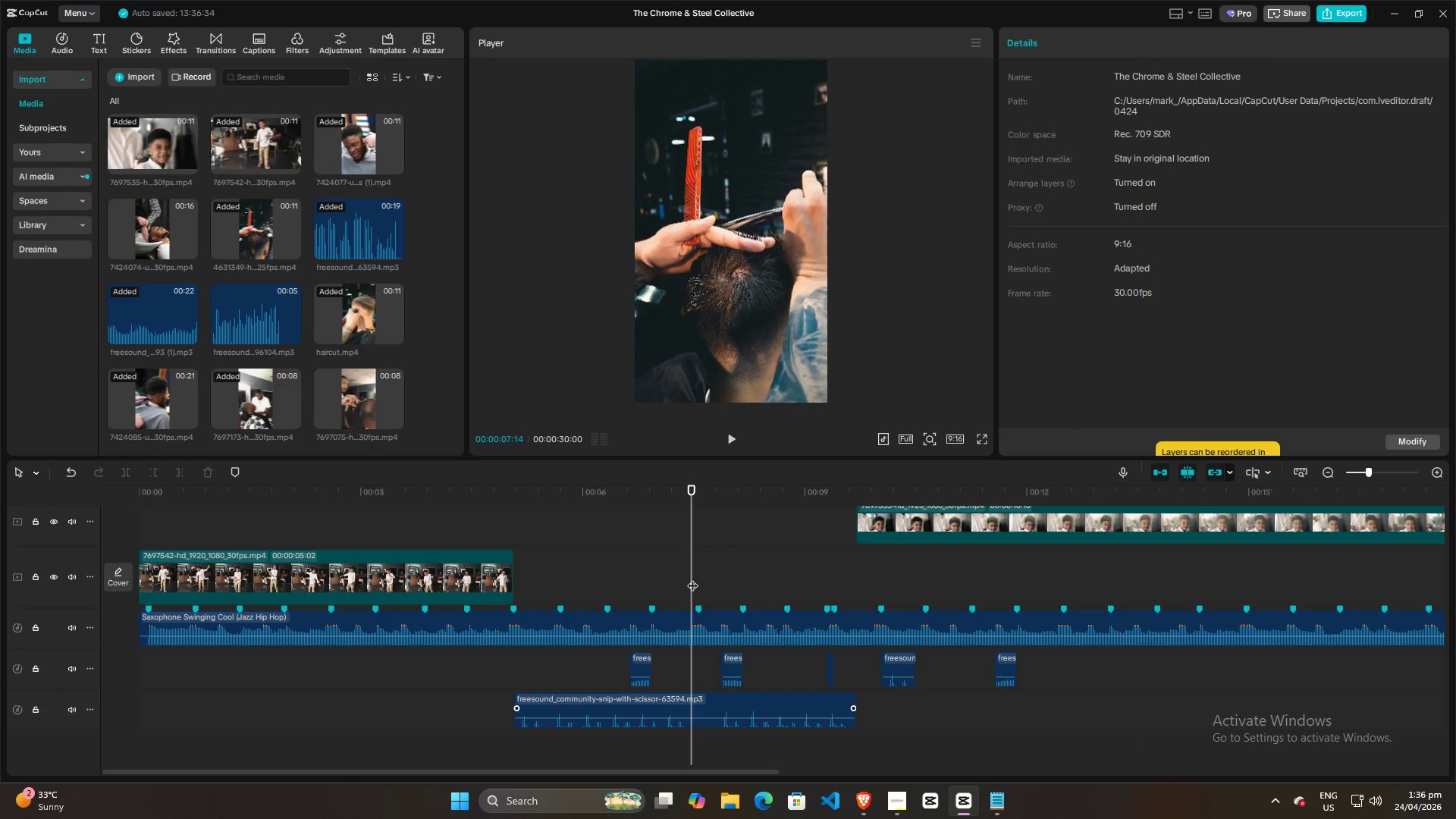 
key(Space)
 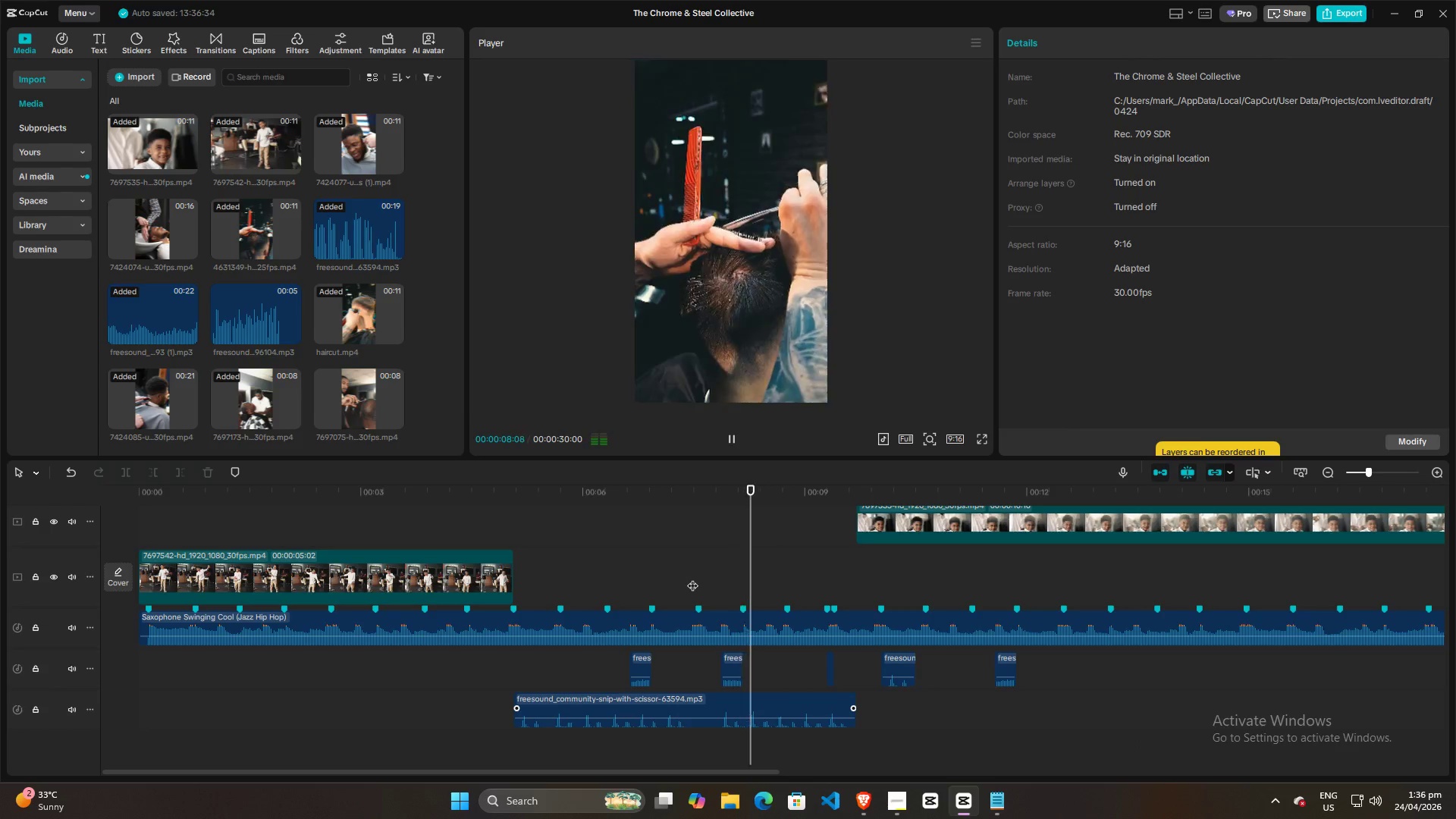 
key(Space)
 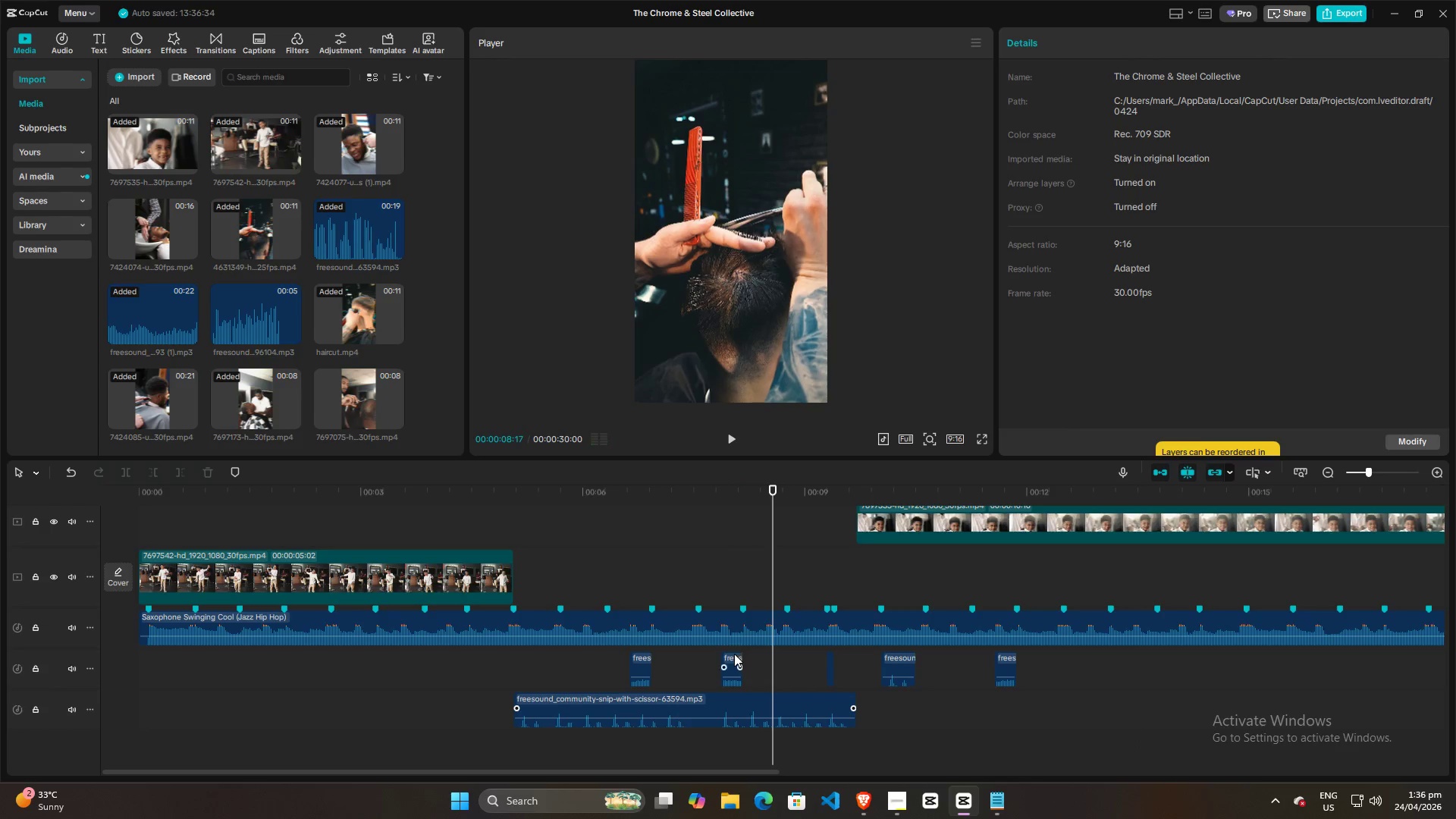 
left_click([734, 655])
 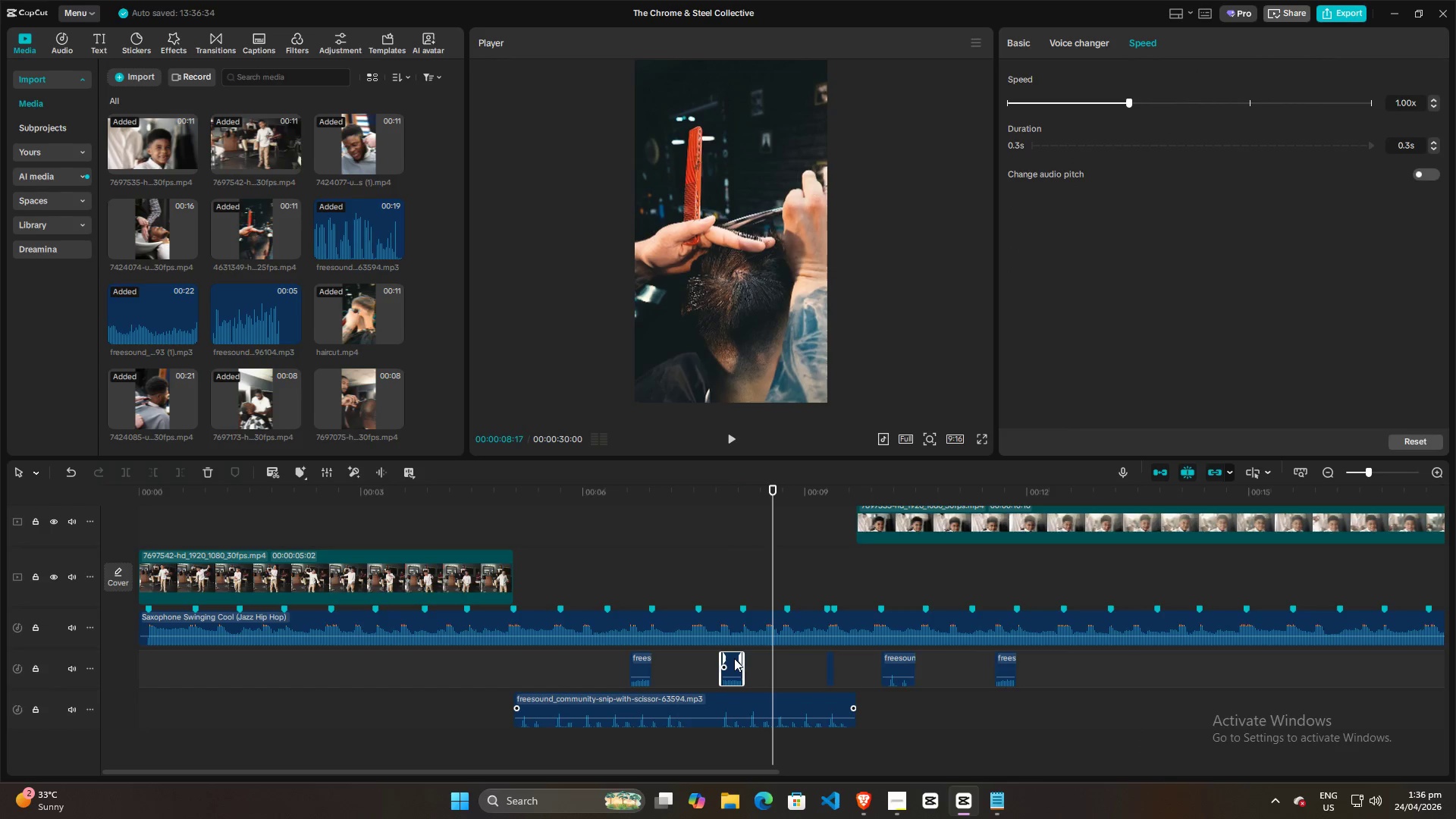 
hold_key(key=AltLeft, duration=1.5)
left_click_drag(start_coordinate=[733, 658], to_coordinate=[1100, 657])
 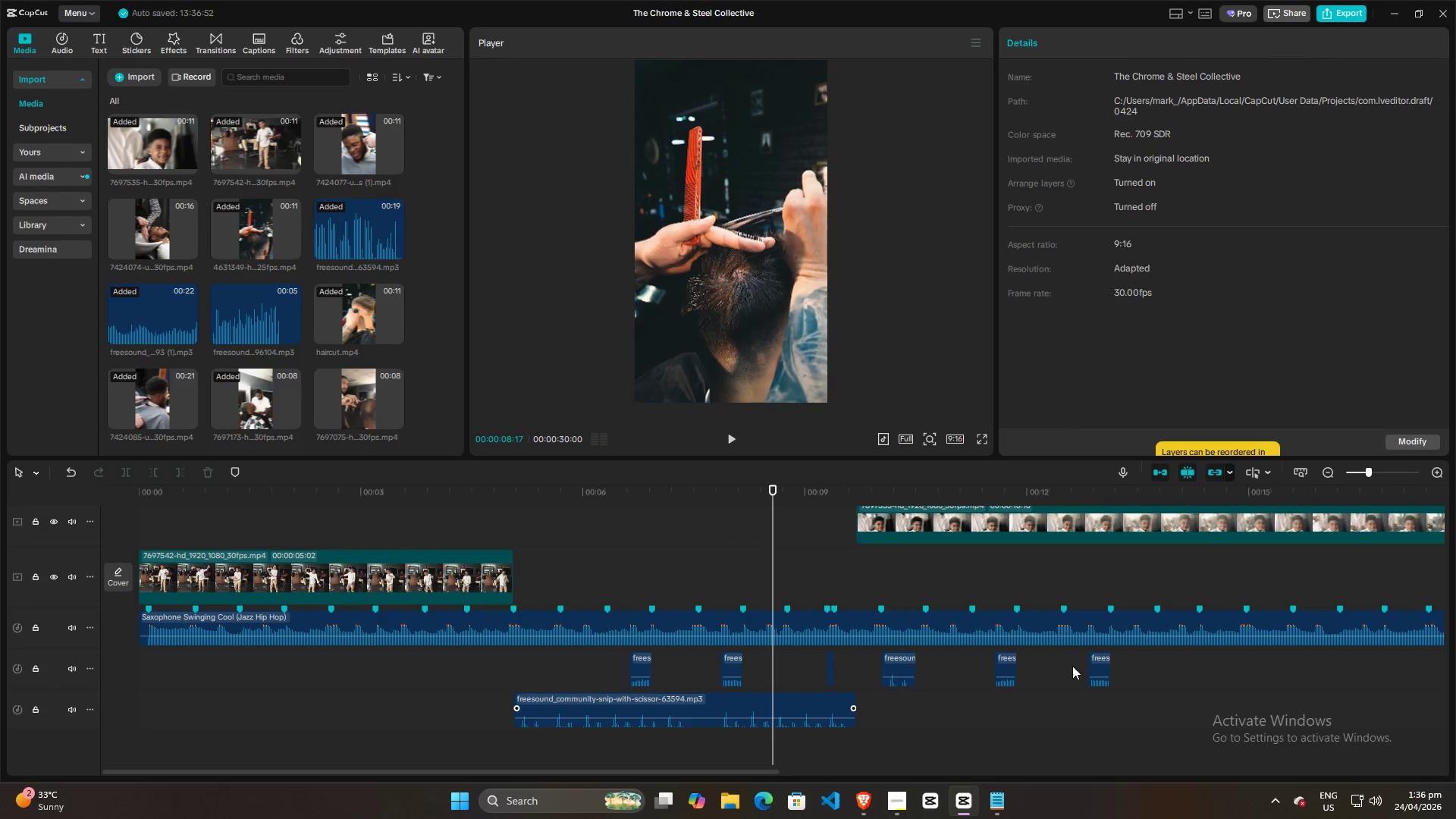 
hold_key(key=AltLeft, duration=1.19)
 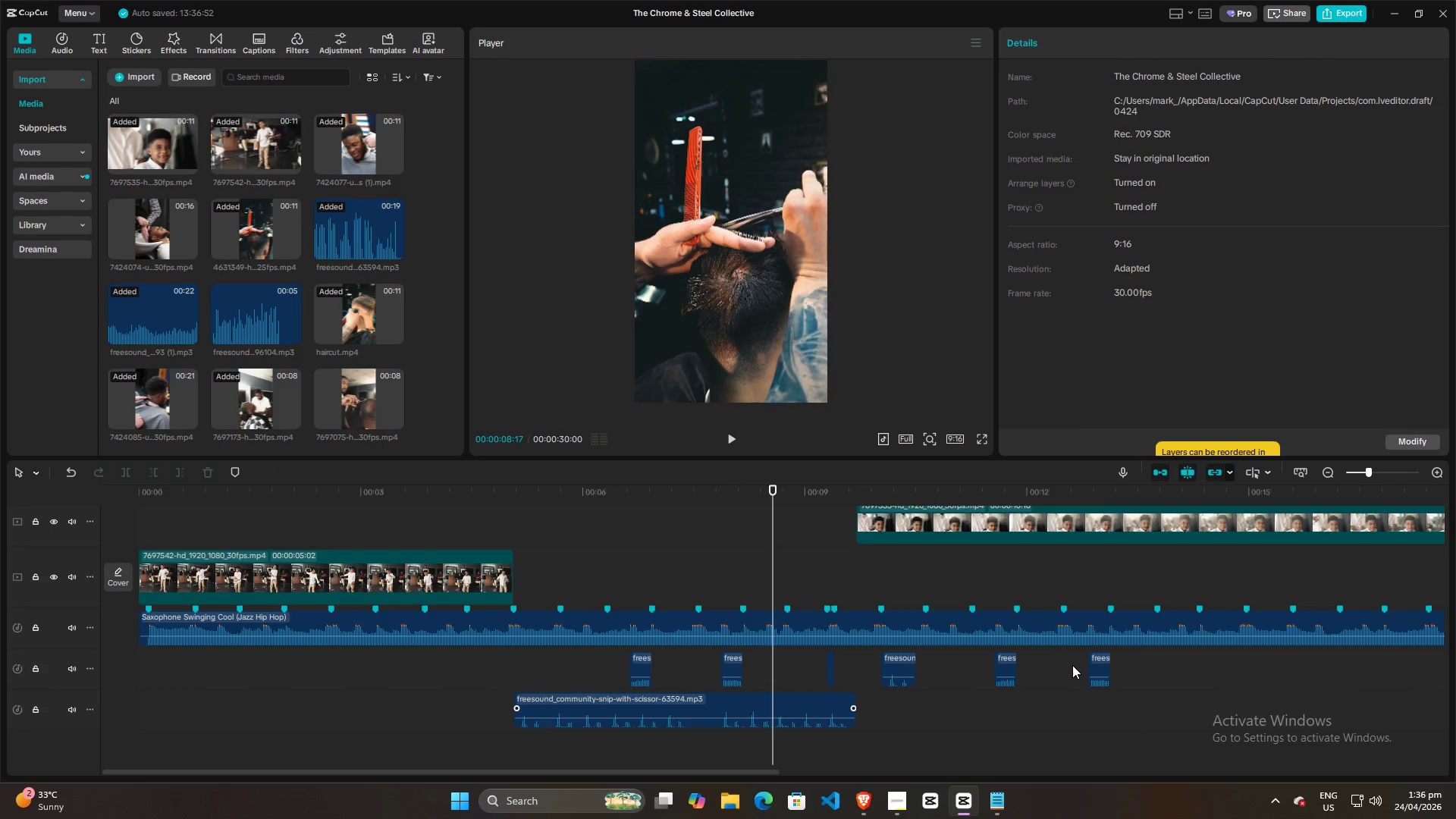 
left_click([1072, 666])
 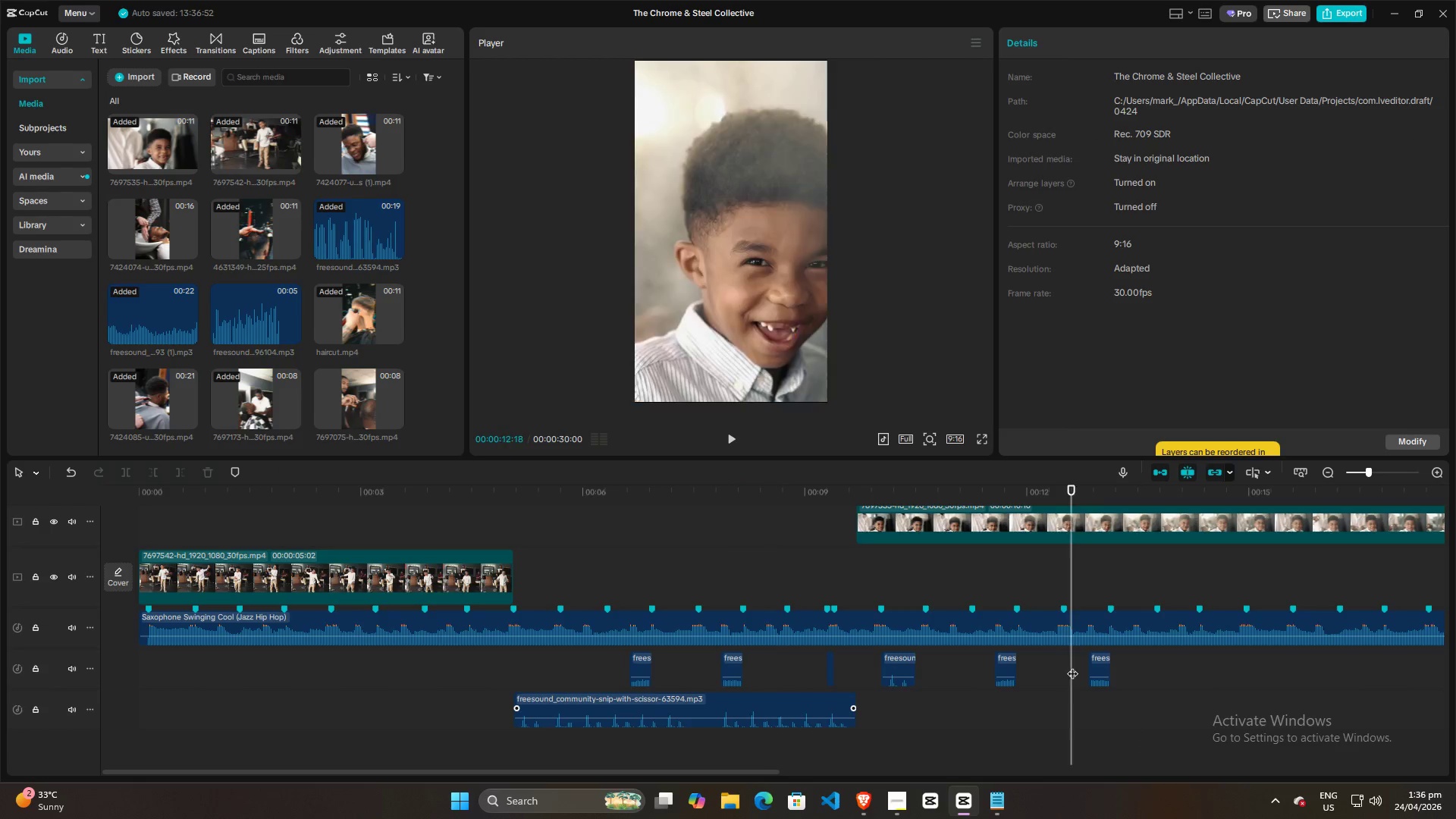 
key(Space)
 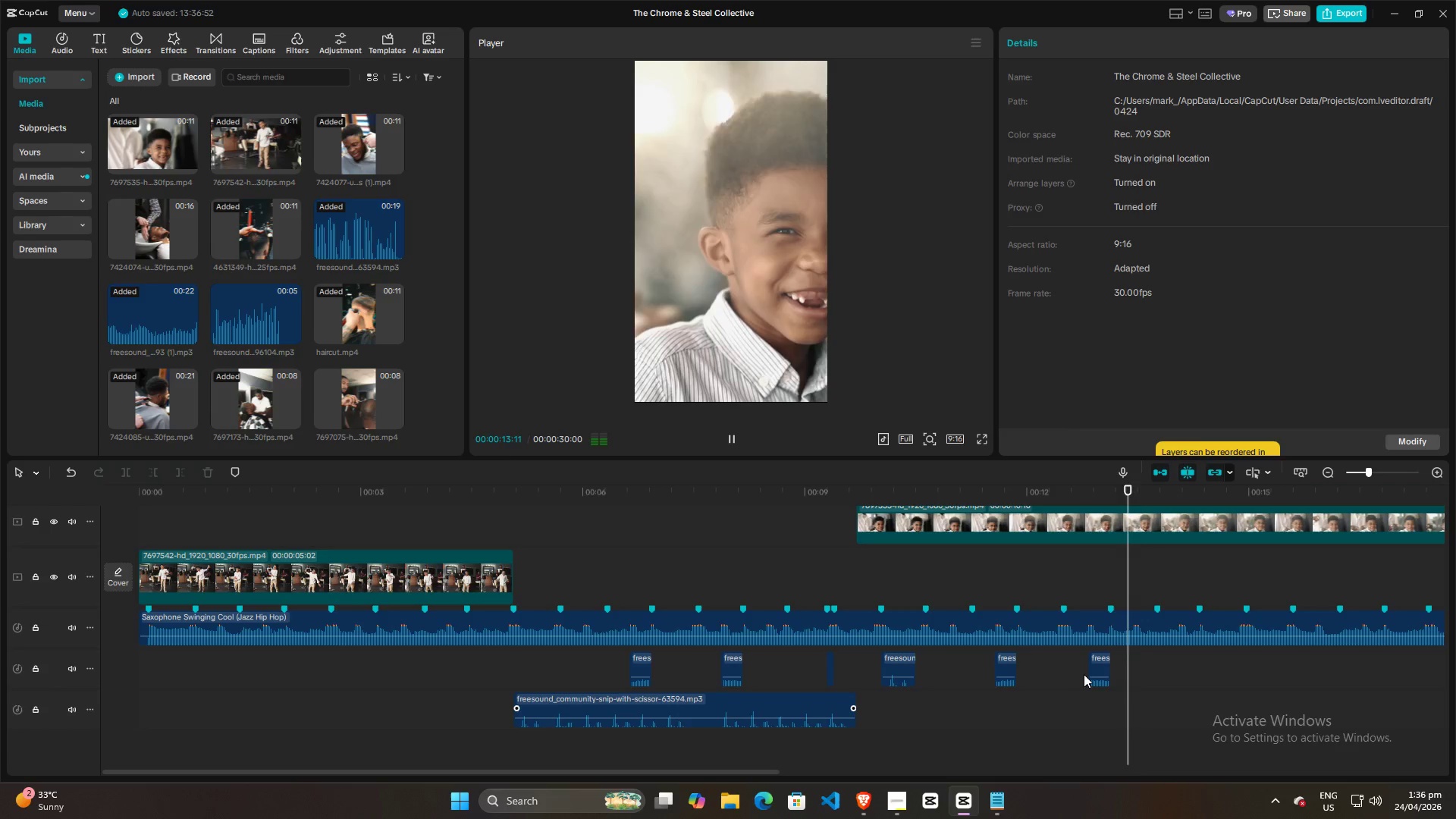 
key(Space)
 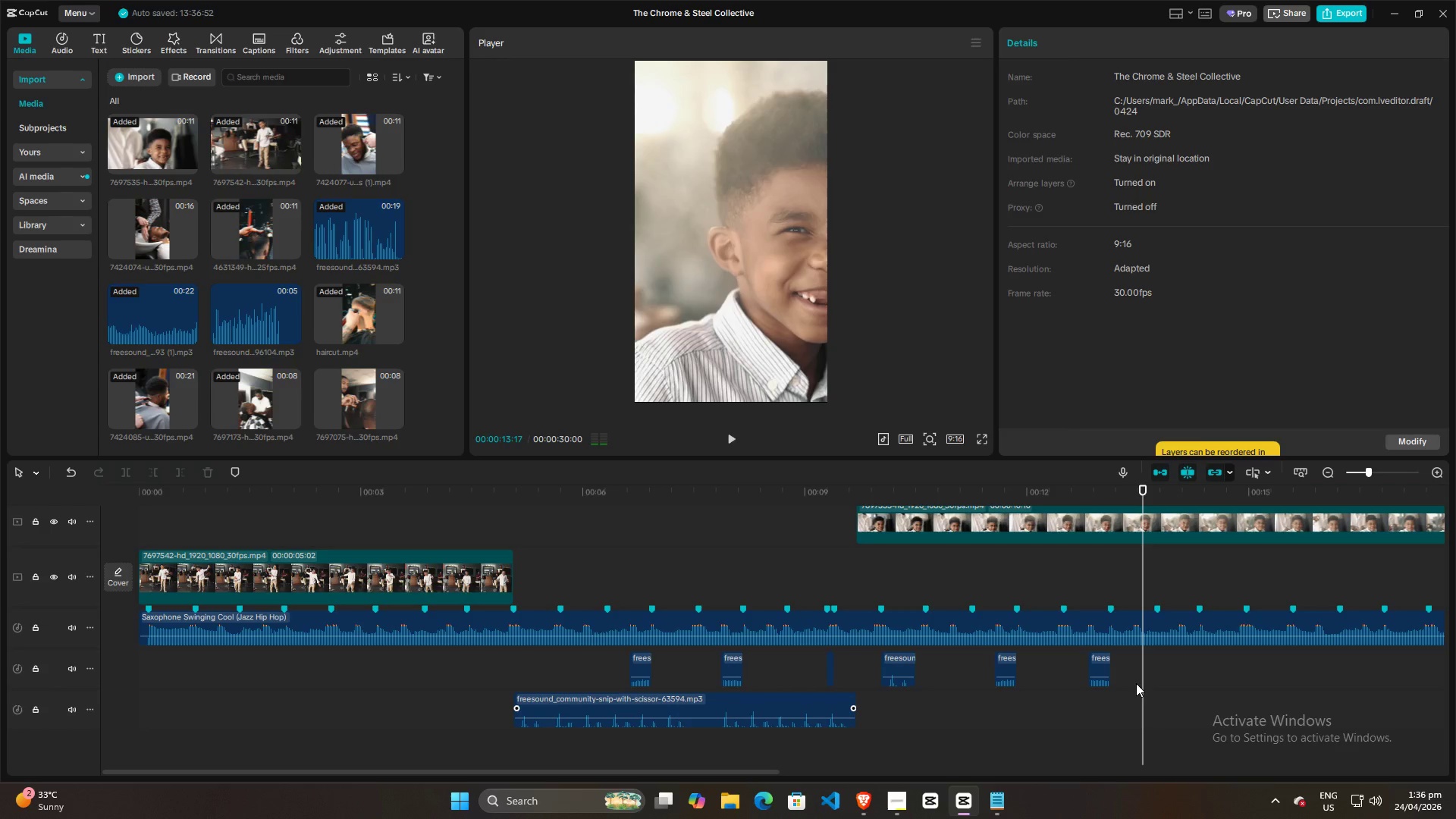 
key(Space)
 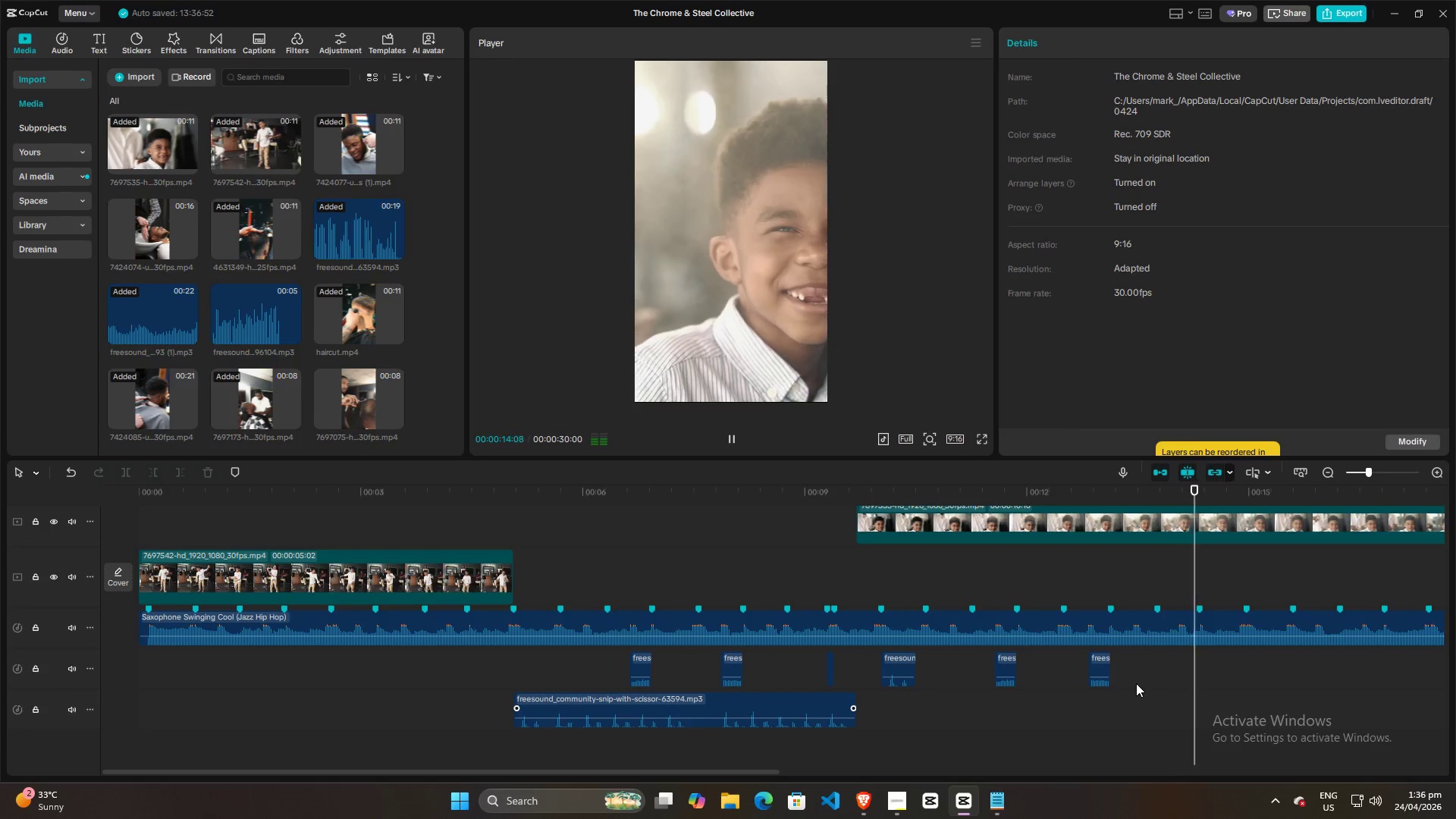 
key(Space)
 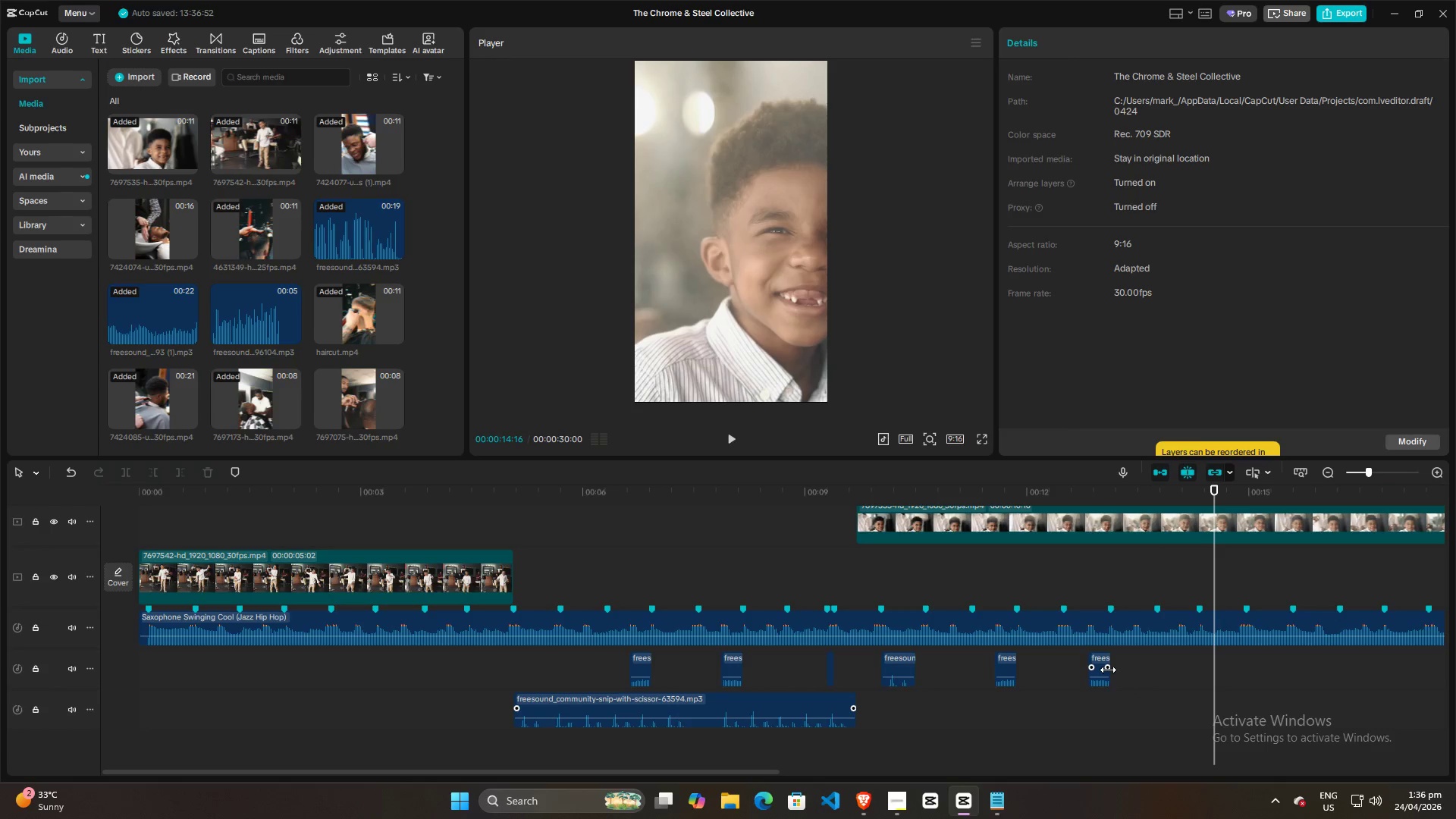 
left_click([1100, 660])
 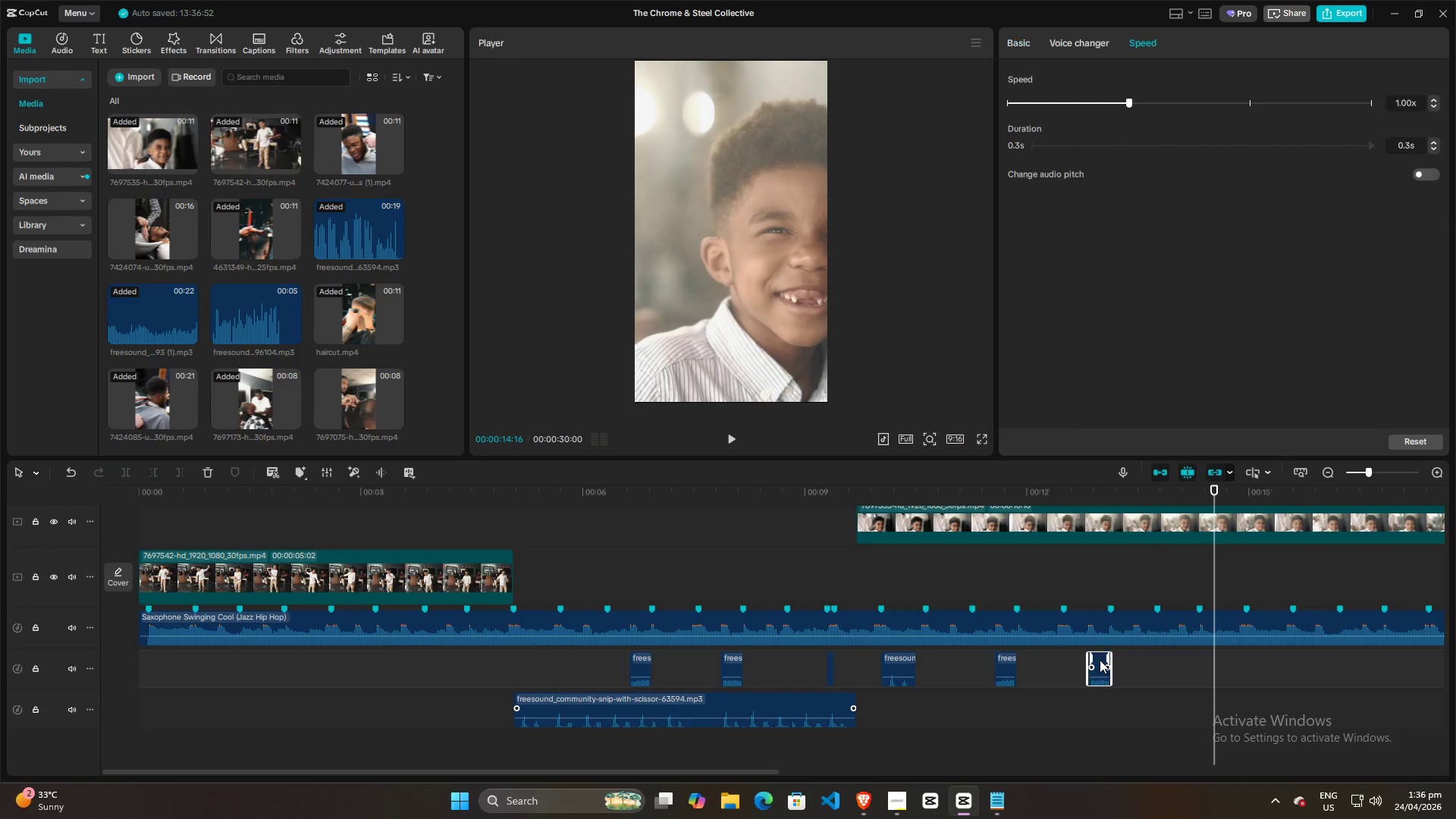 
hold_key(key=AltLeft, duration=1.5)
left_click_drag(start_coordinate=[1099, 658], to_coordinate=[1188, 658])
 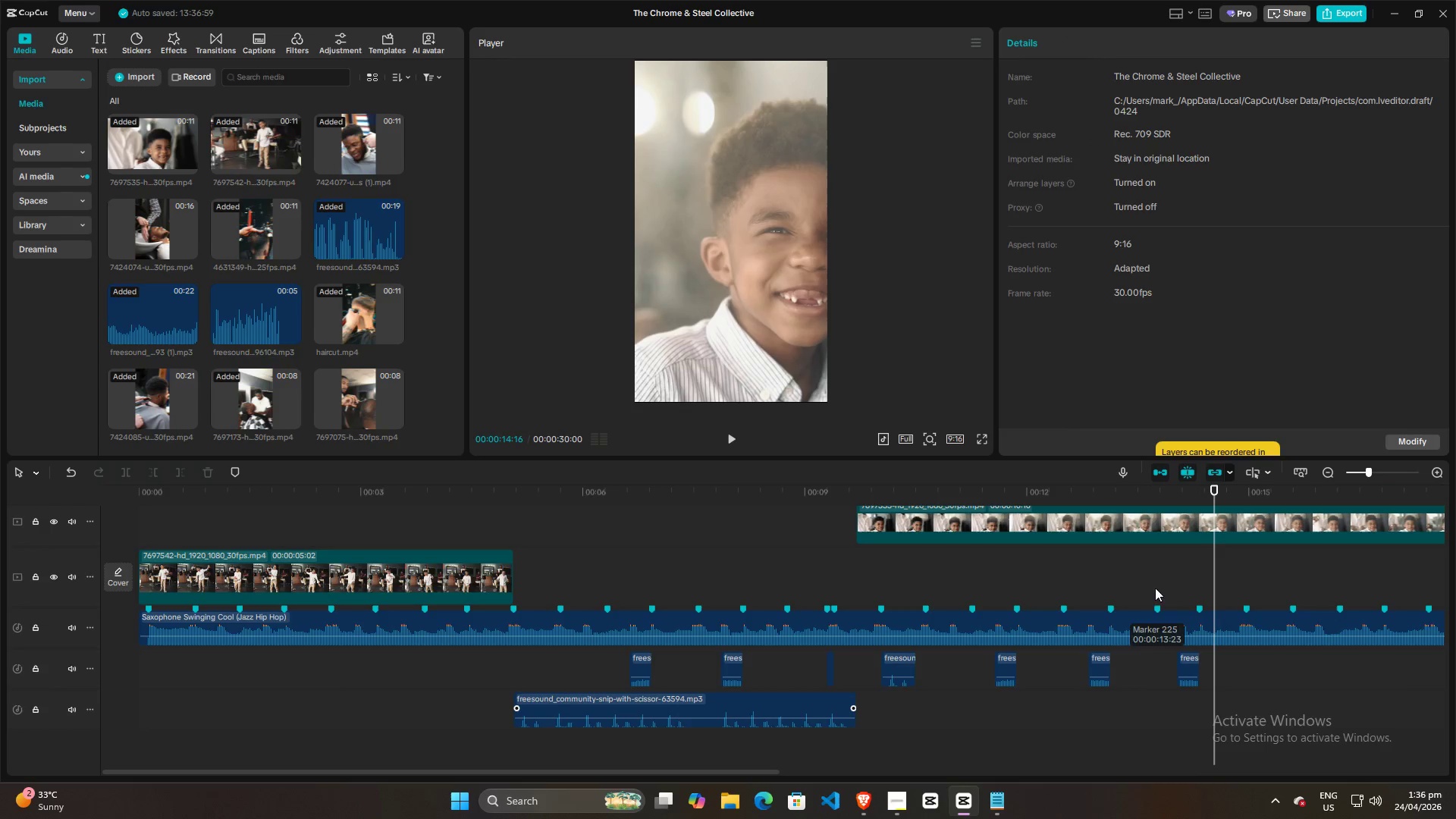 
left_click([1154, 573])
 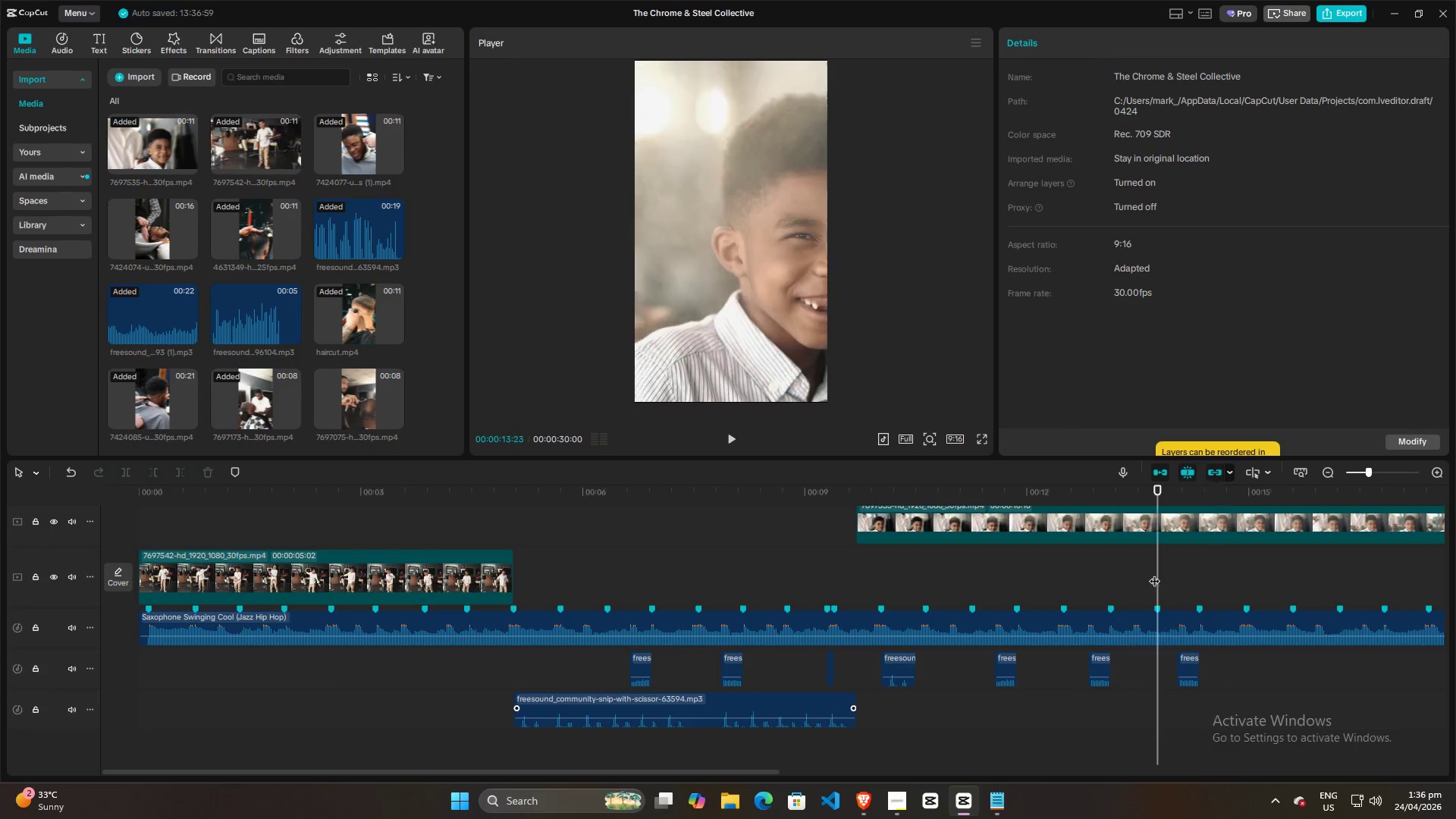 
key(Space)
 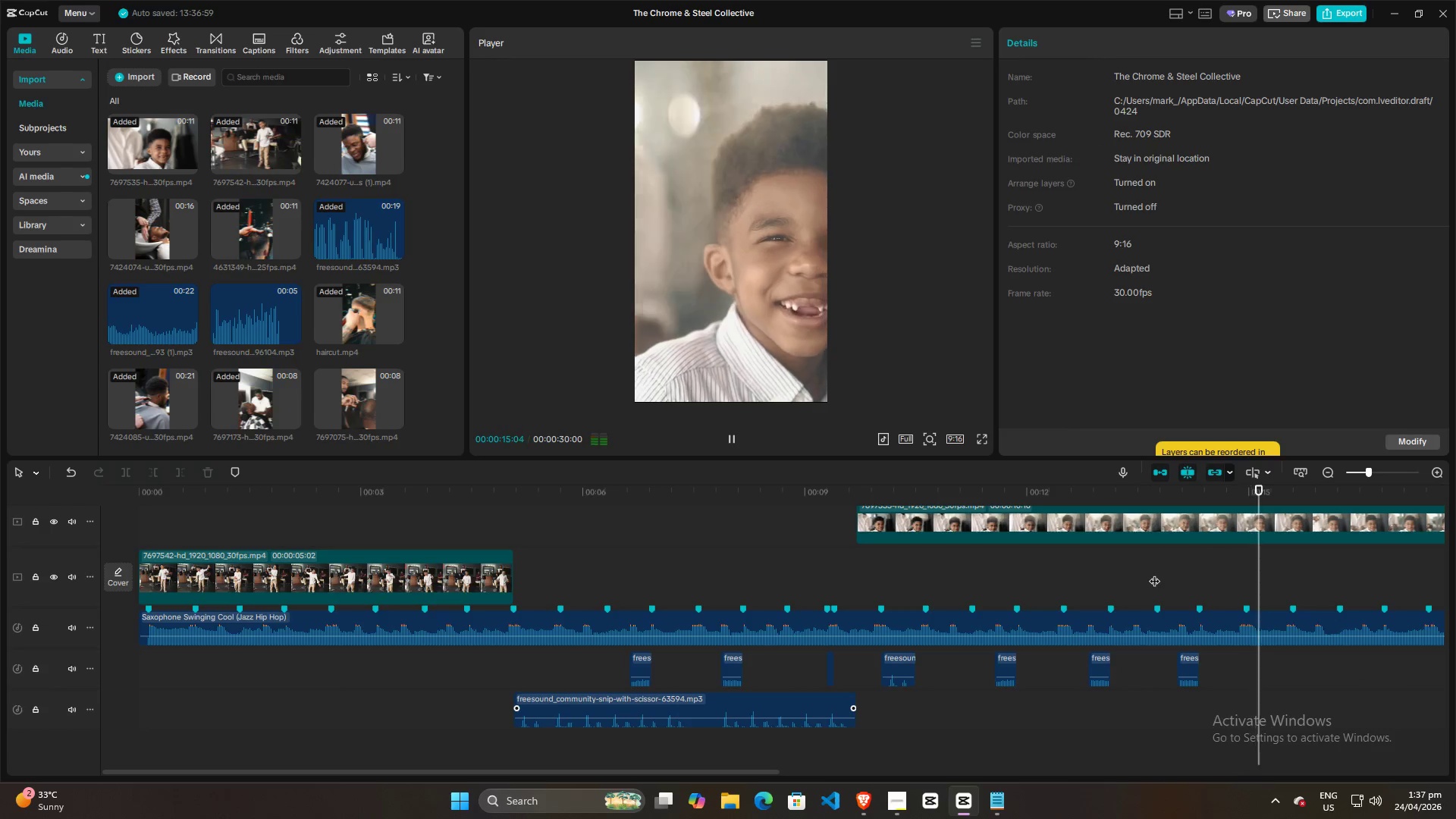 
key(Space)
 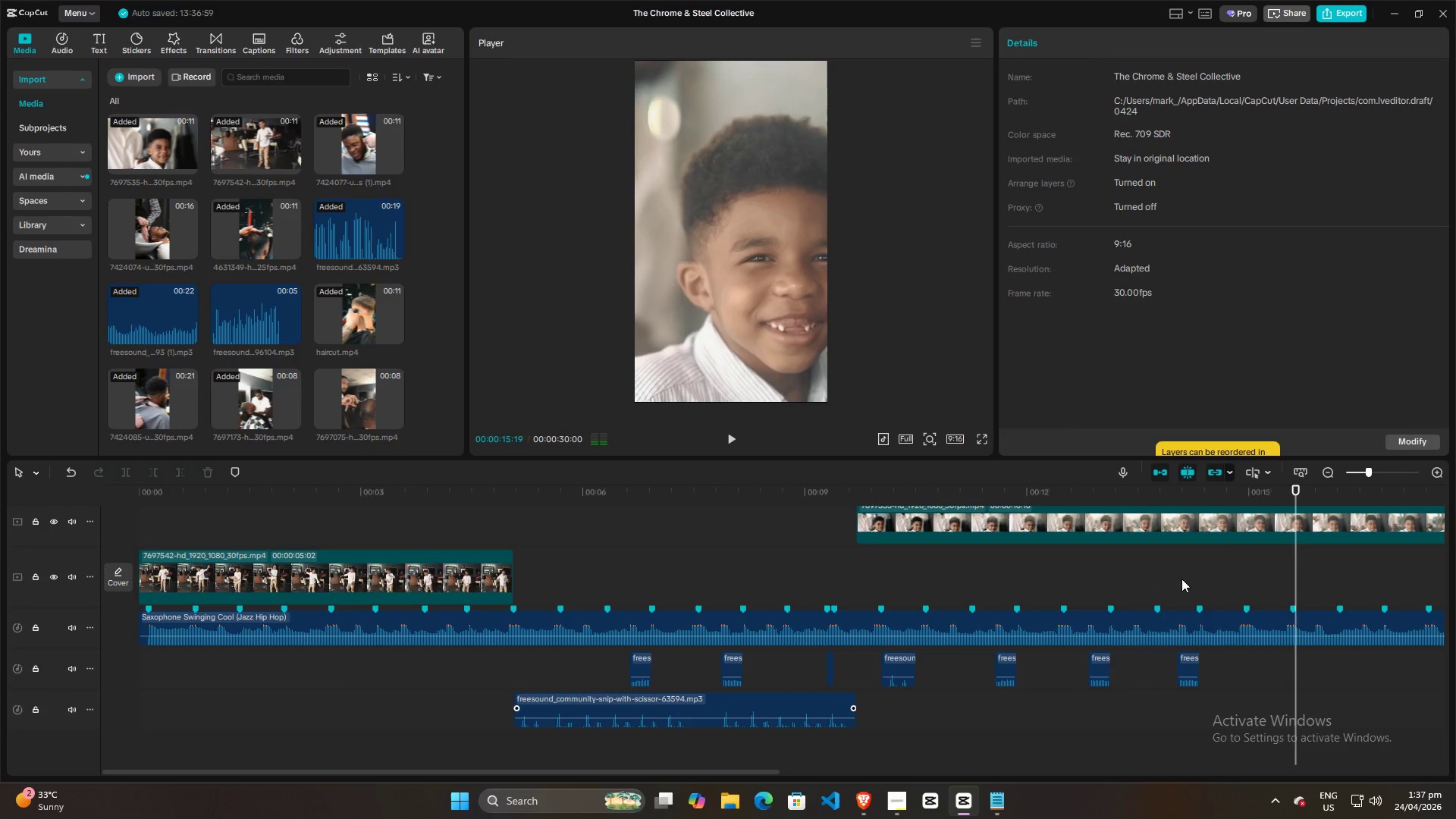 
left_click([1181, 579])
 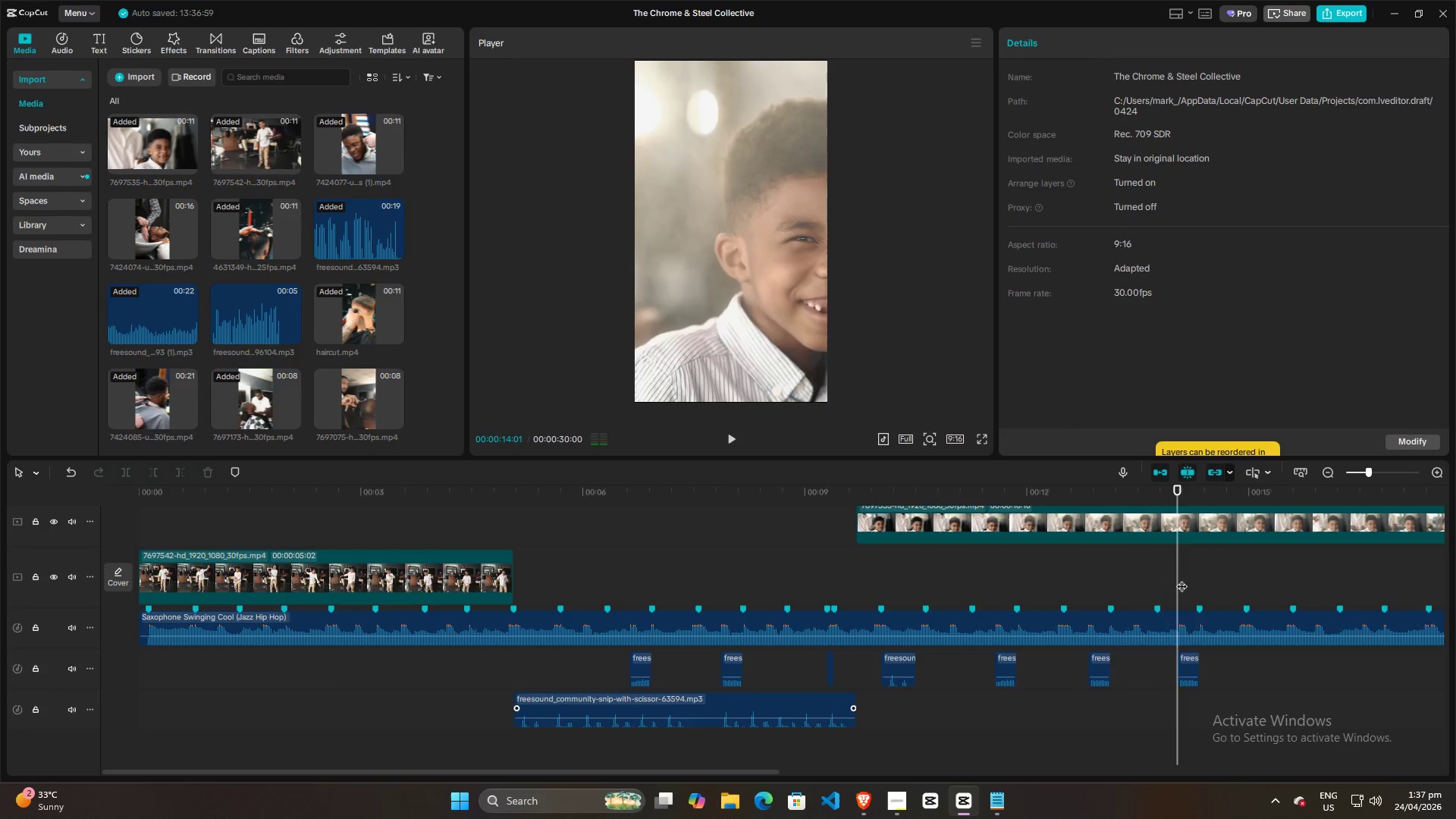 
key(Space)
 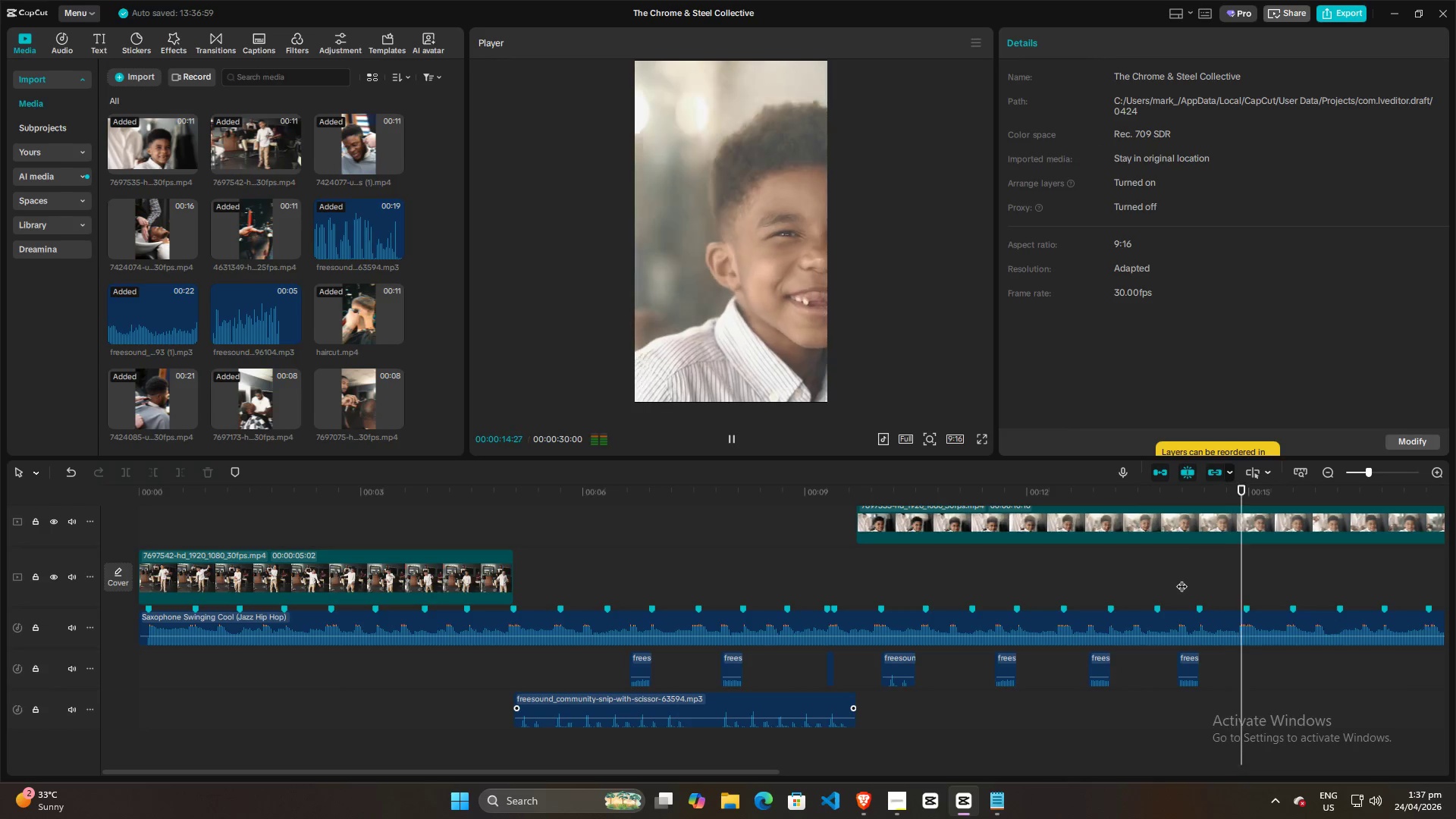 
key(Space)
 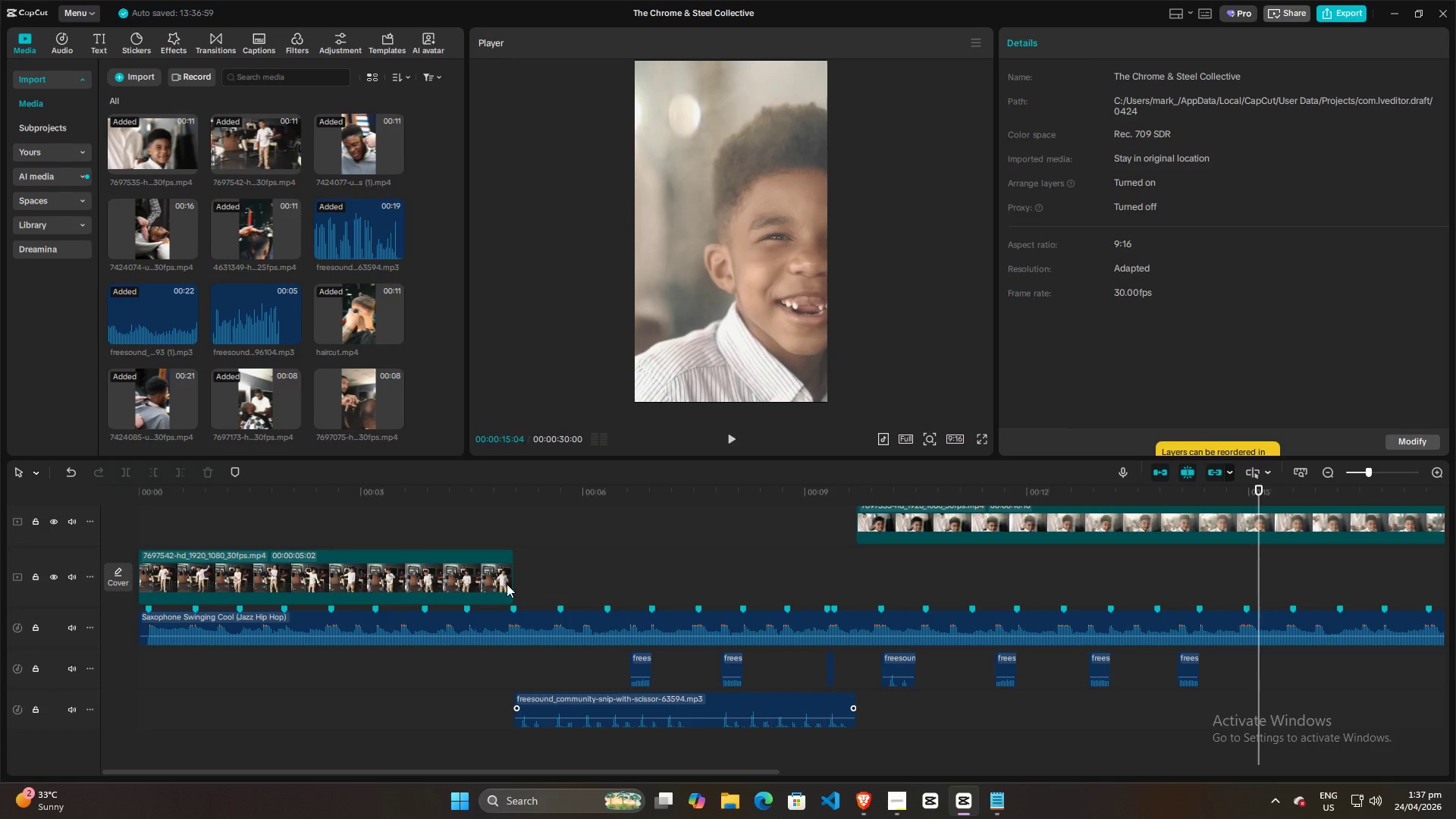 
left_click([489, 670])
 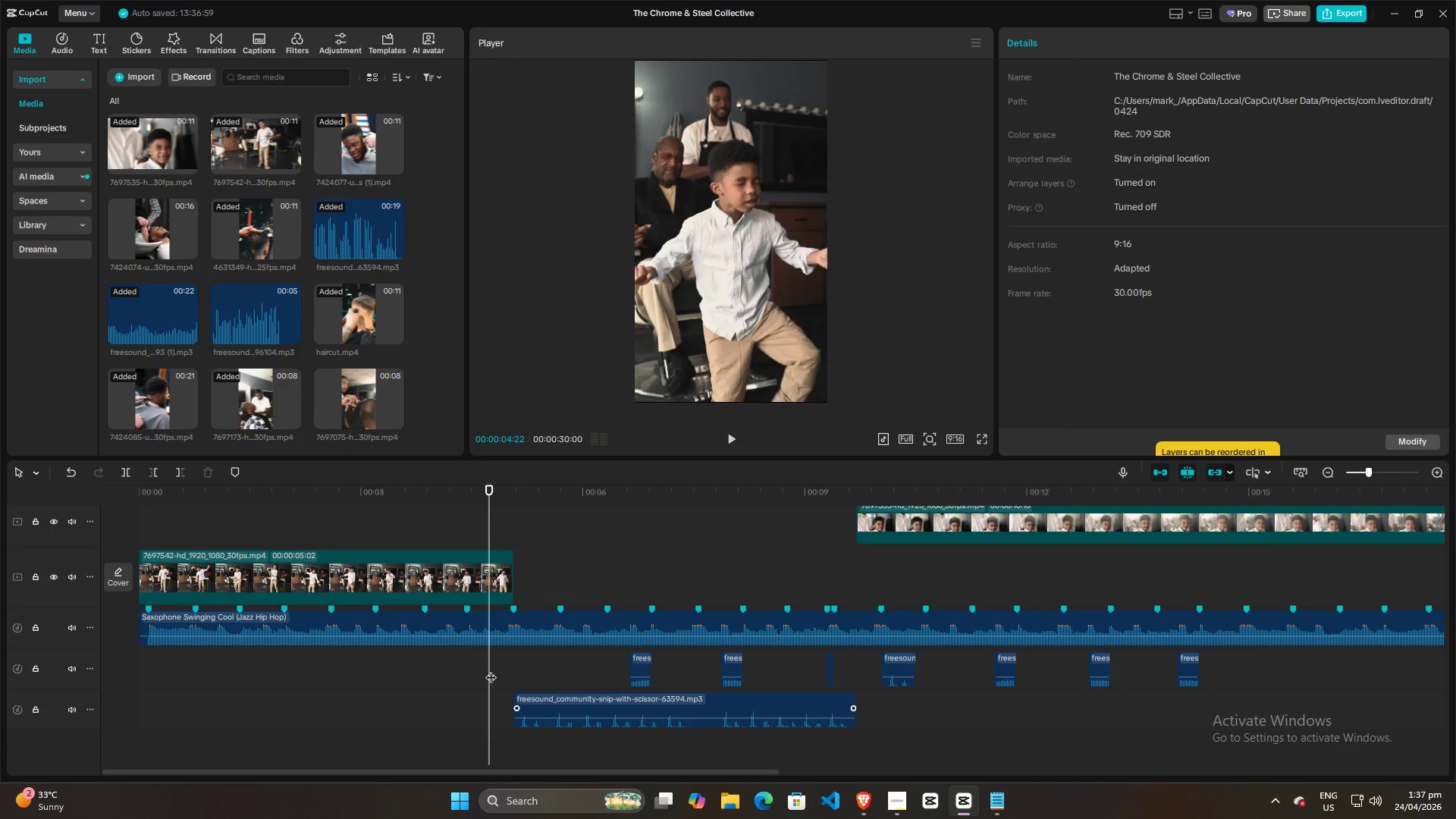 
key(Space)
 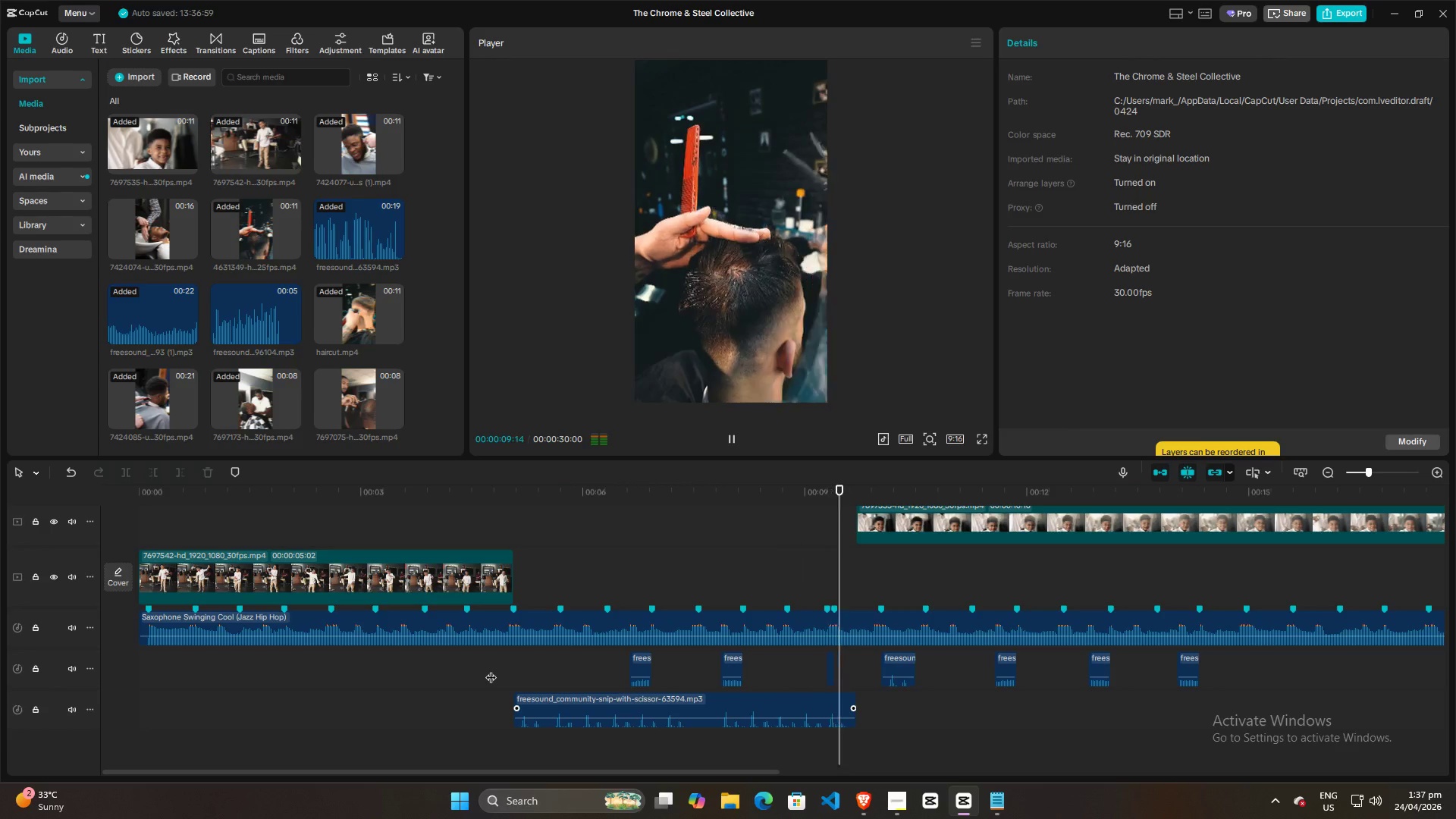 
wait(6.36)
 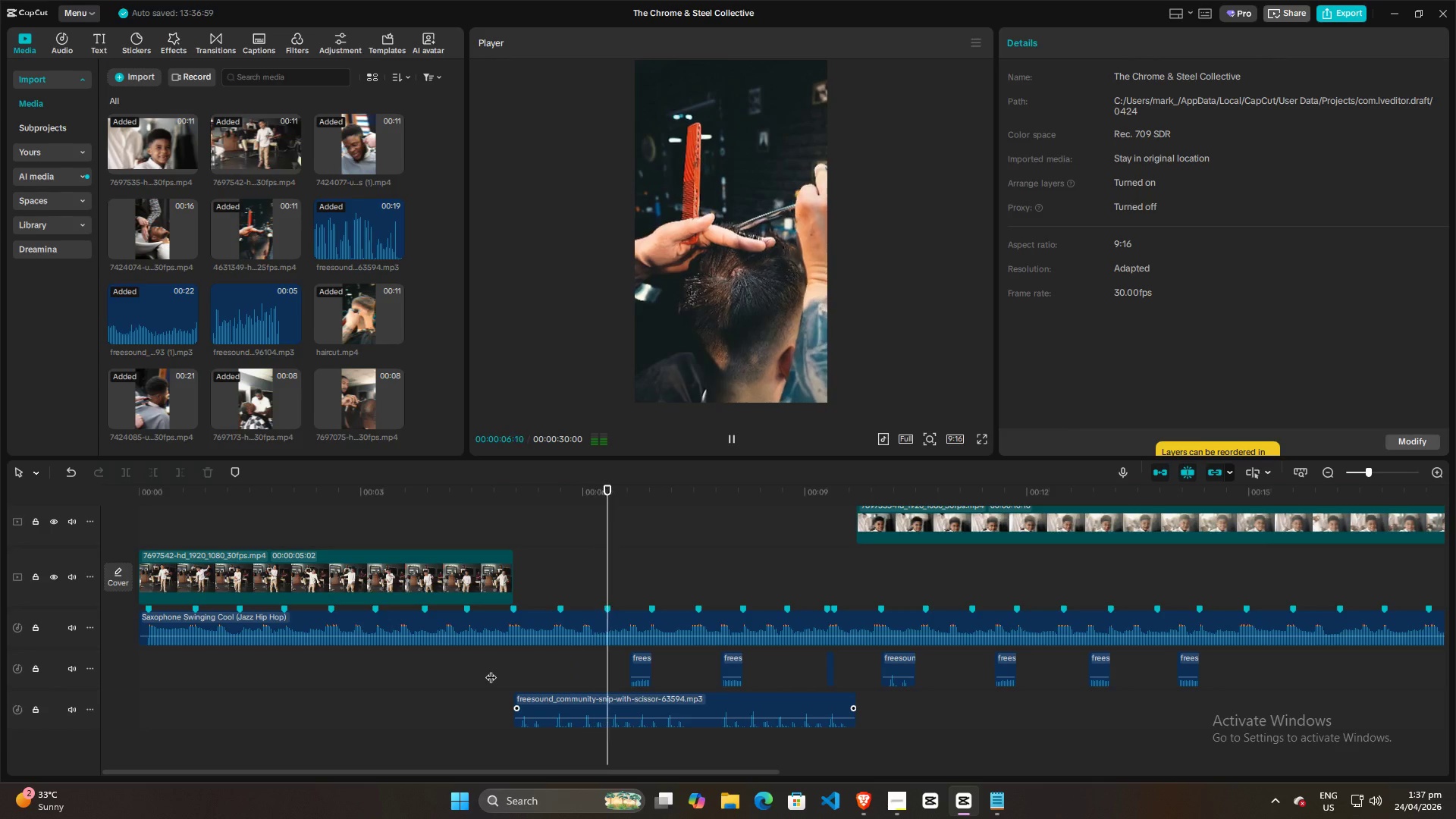 
hold_key(key=ControlLeft, duration=0.64)
scroll: coordinate [999, 618], scroll_direction: down, amount: 7.0
 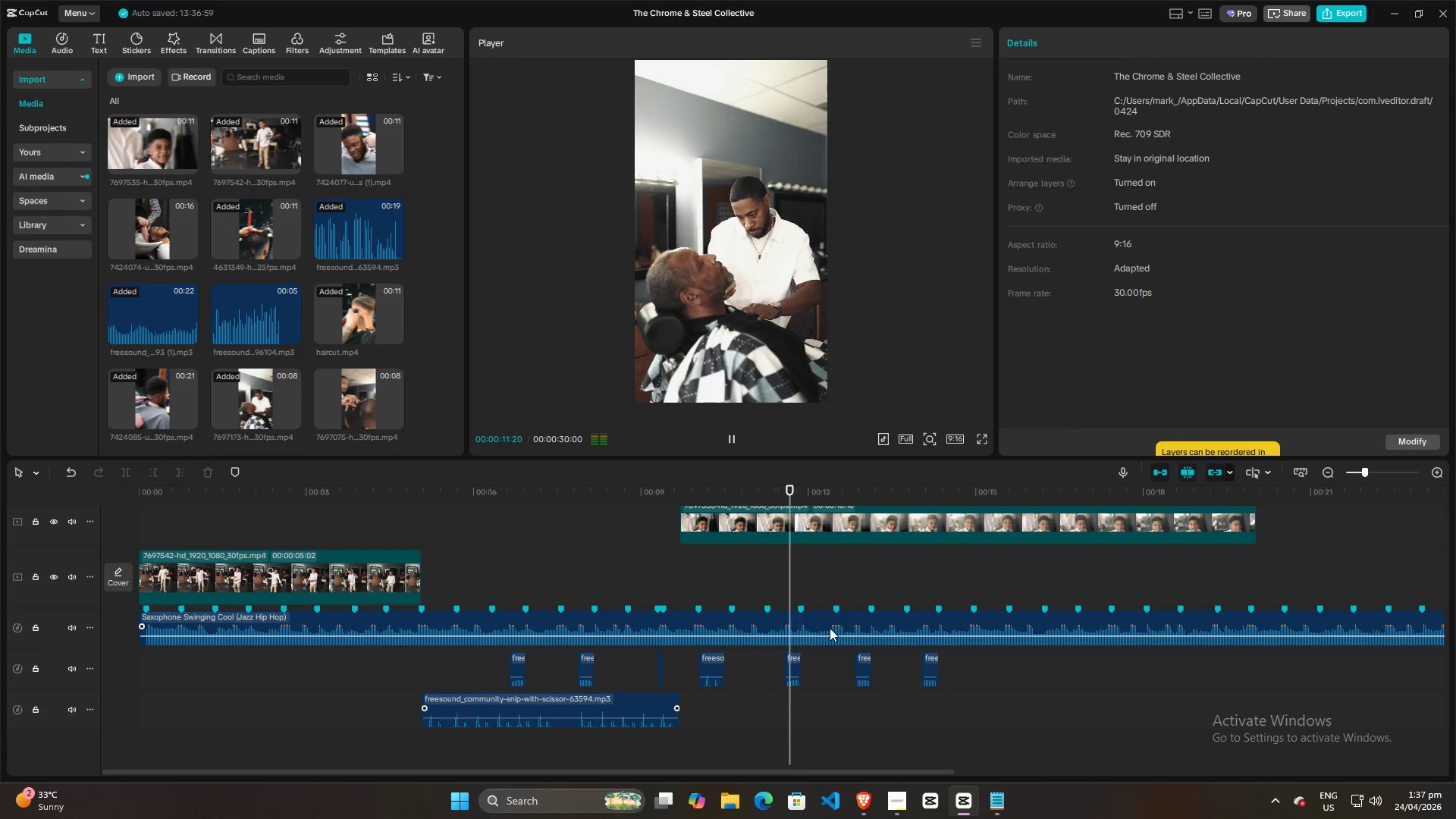 
scroll: coordinate [809, 633], scroll_direction: up, amount: 3.0
 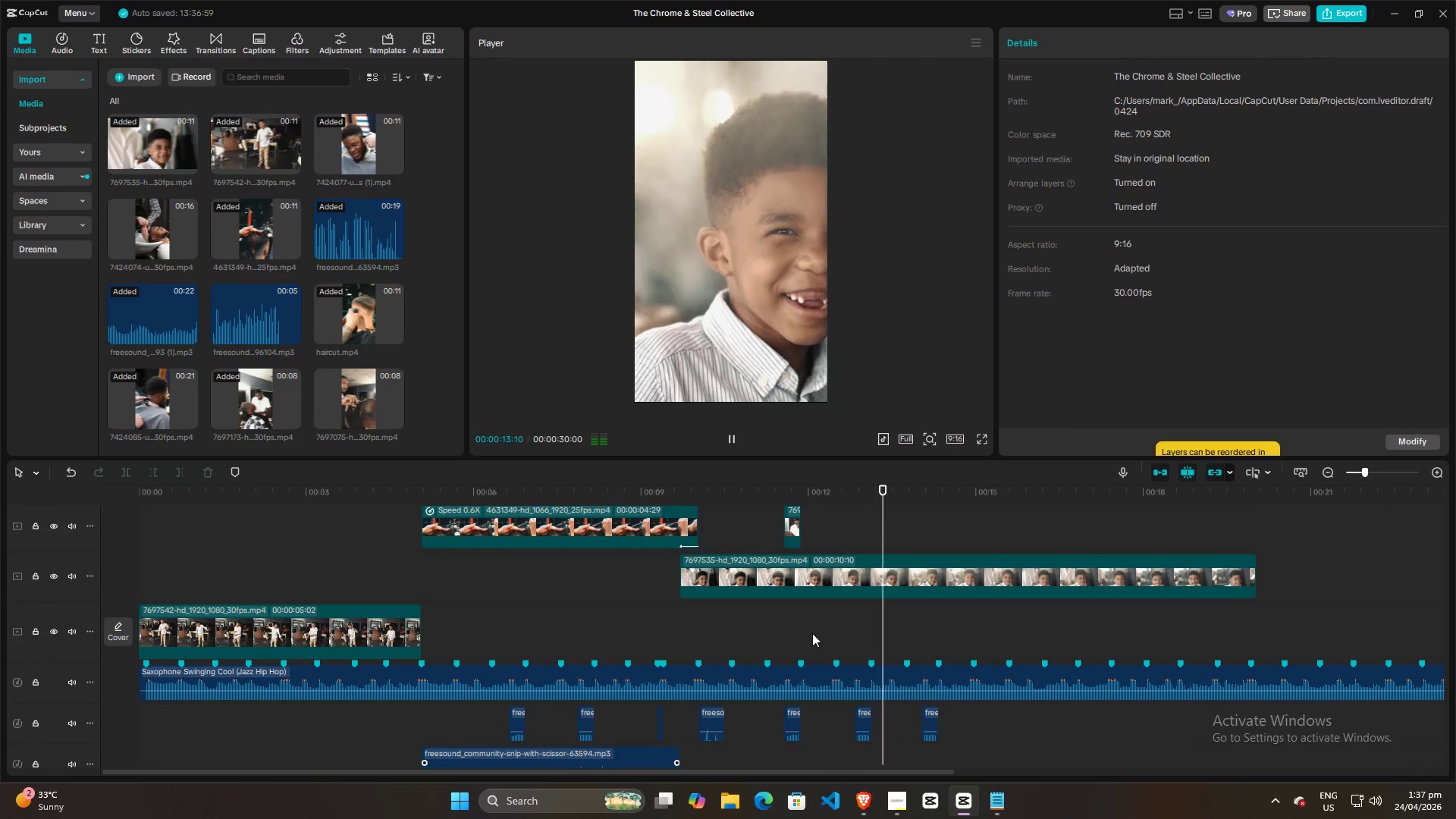 
key(Space)
 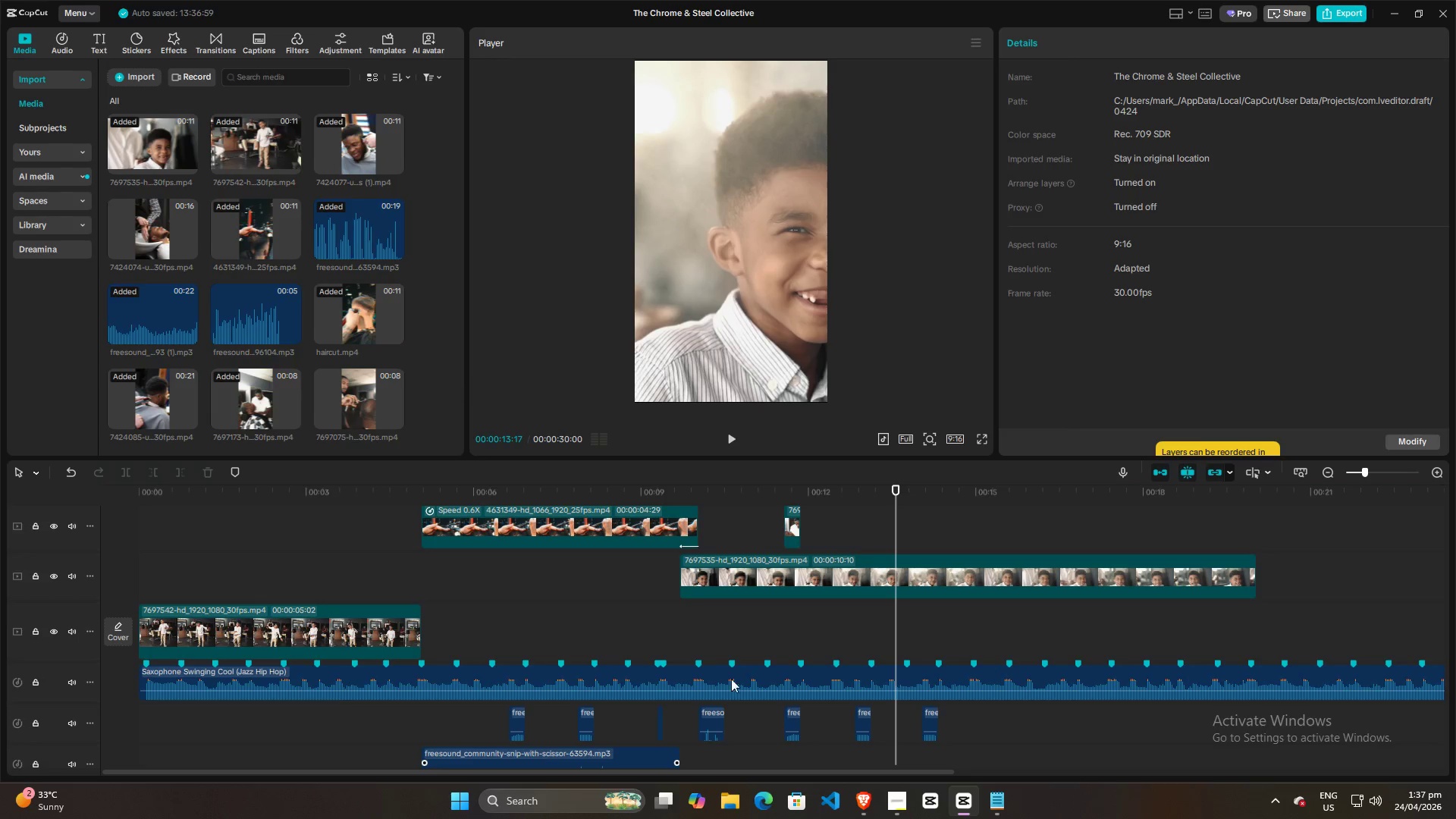 
left_click([864, 796])
 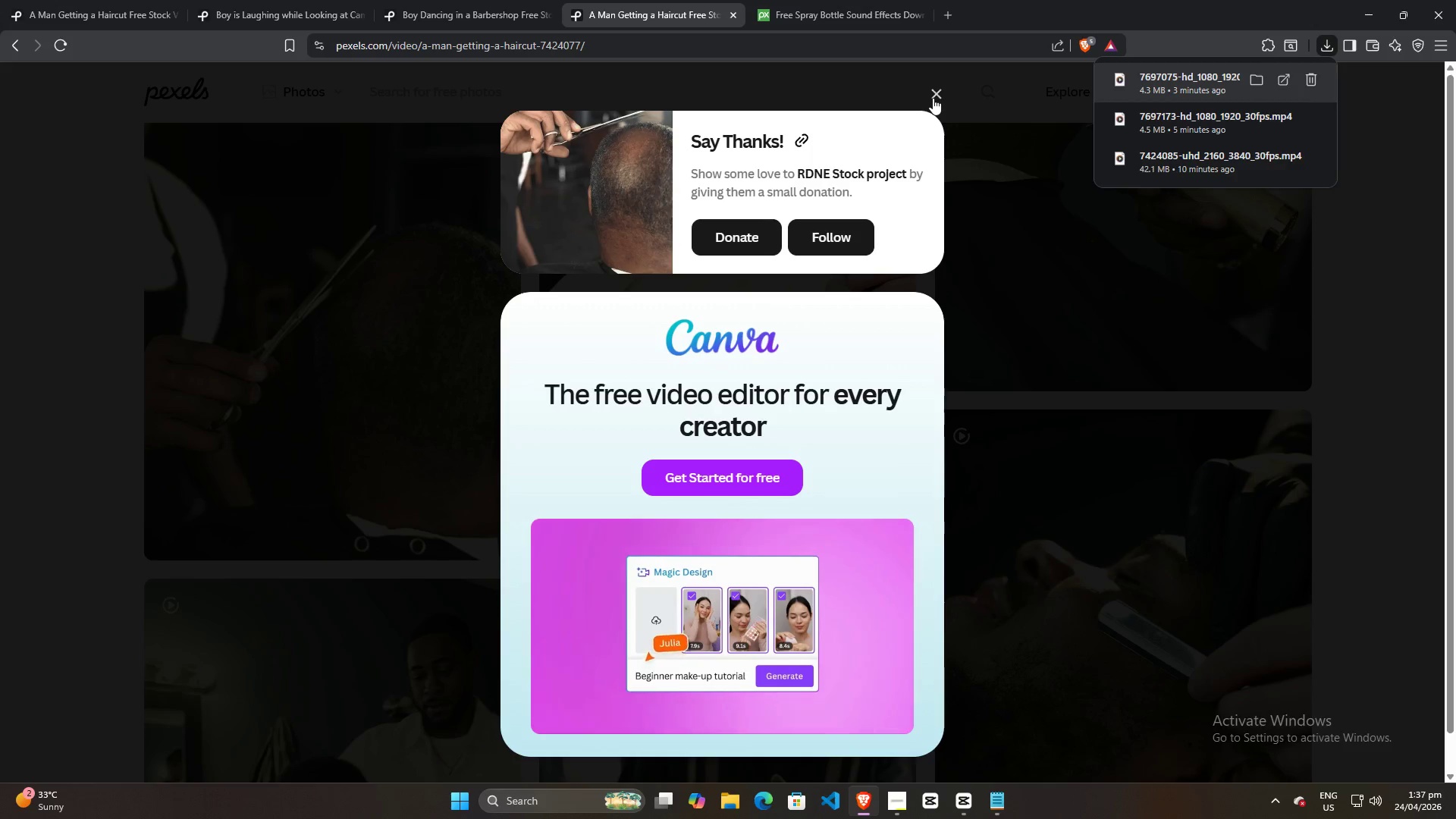 
left_click([933, 98])
 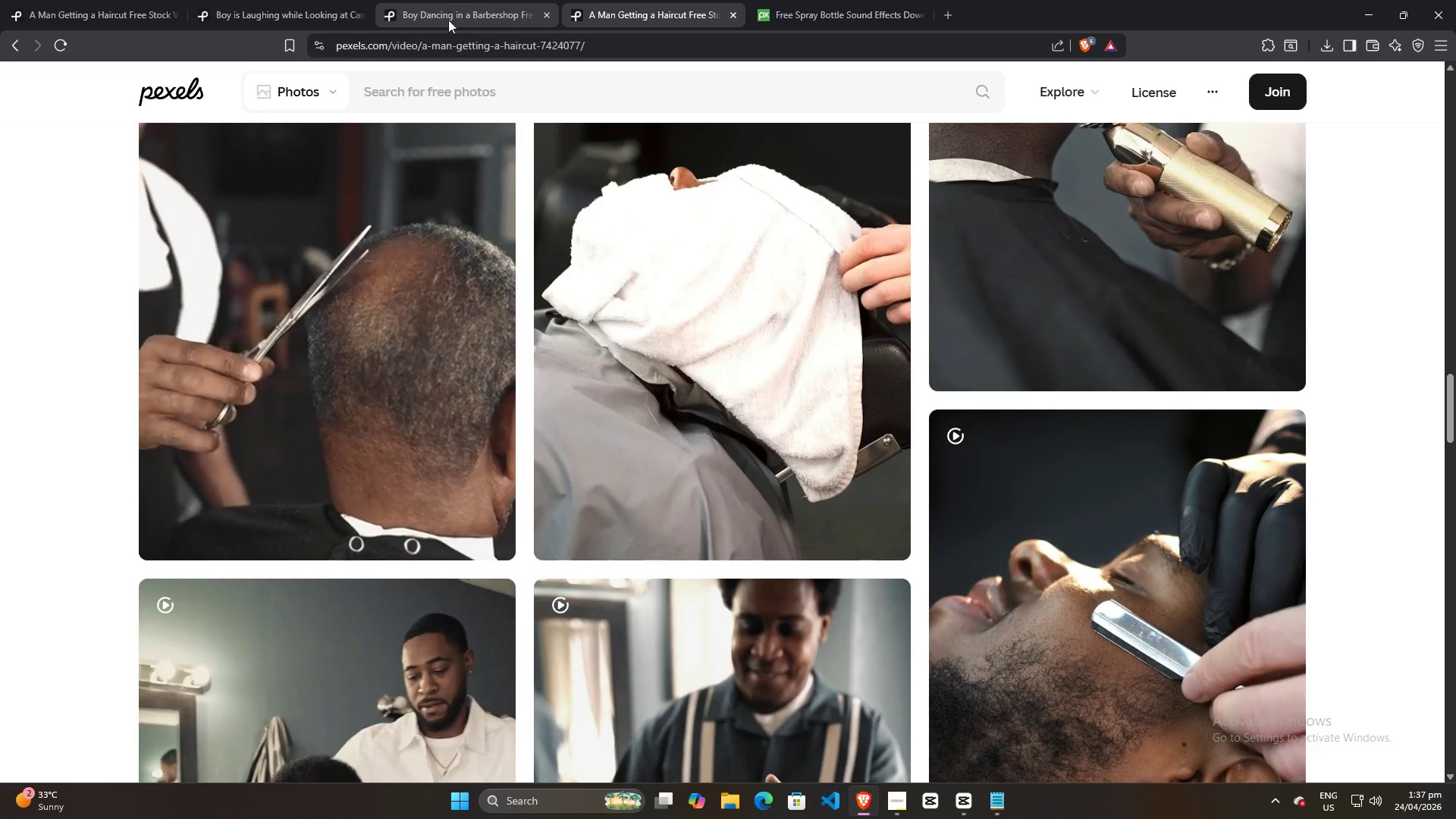 
scroll: coordinate [691, 458], scroll_direction: down, amount: 15.0
 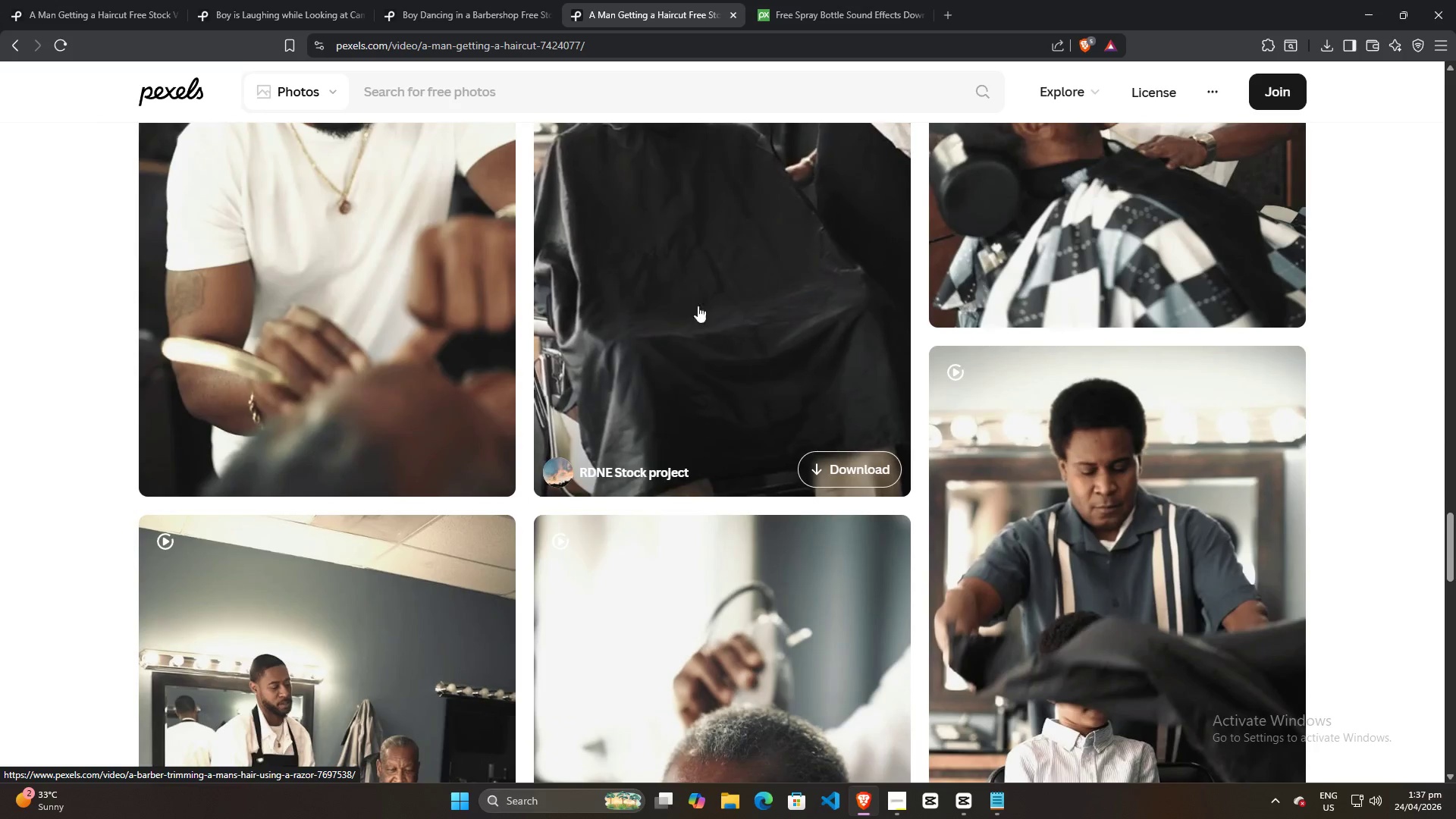 
scroll: coordinate [695, 379], scroll_direction: up, amount: 3.0
 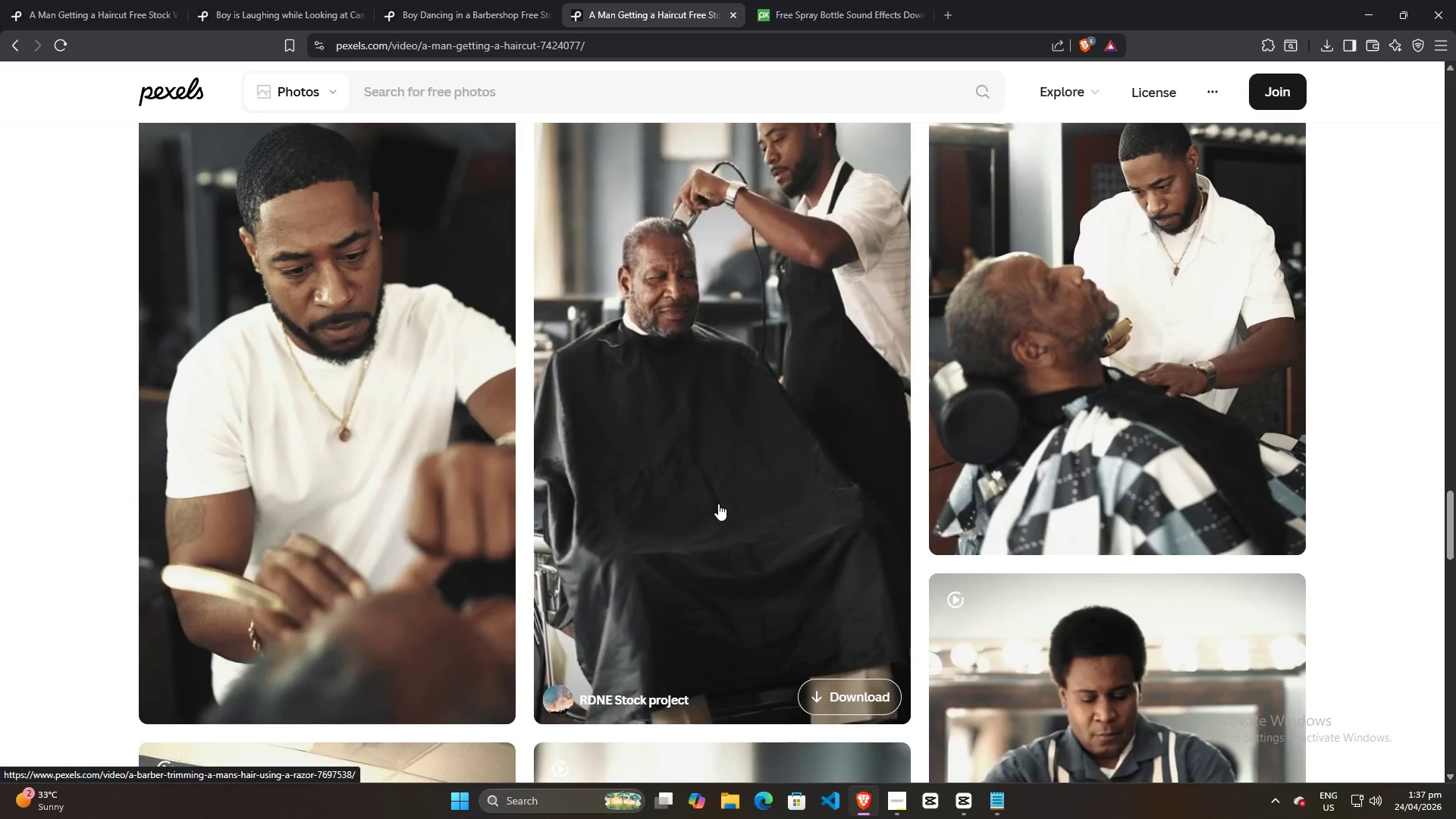 
scroll: coordinate [1027, 449], scroll_direction: down, amount: 24.0
 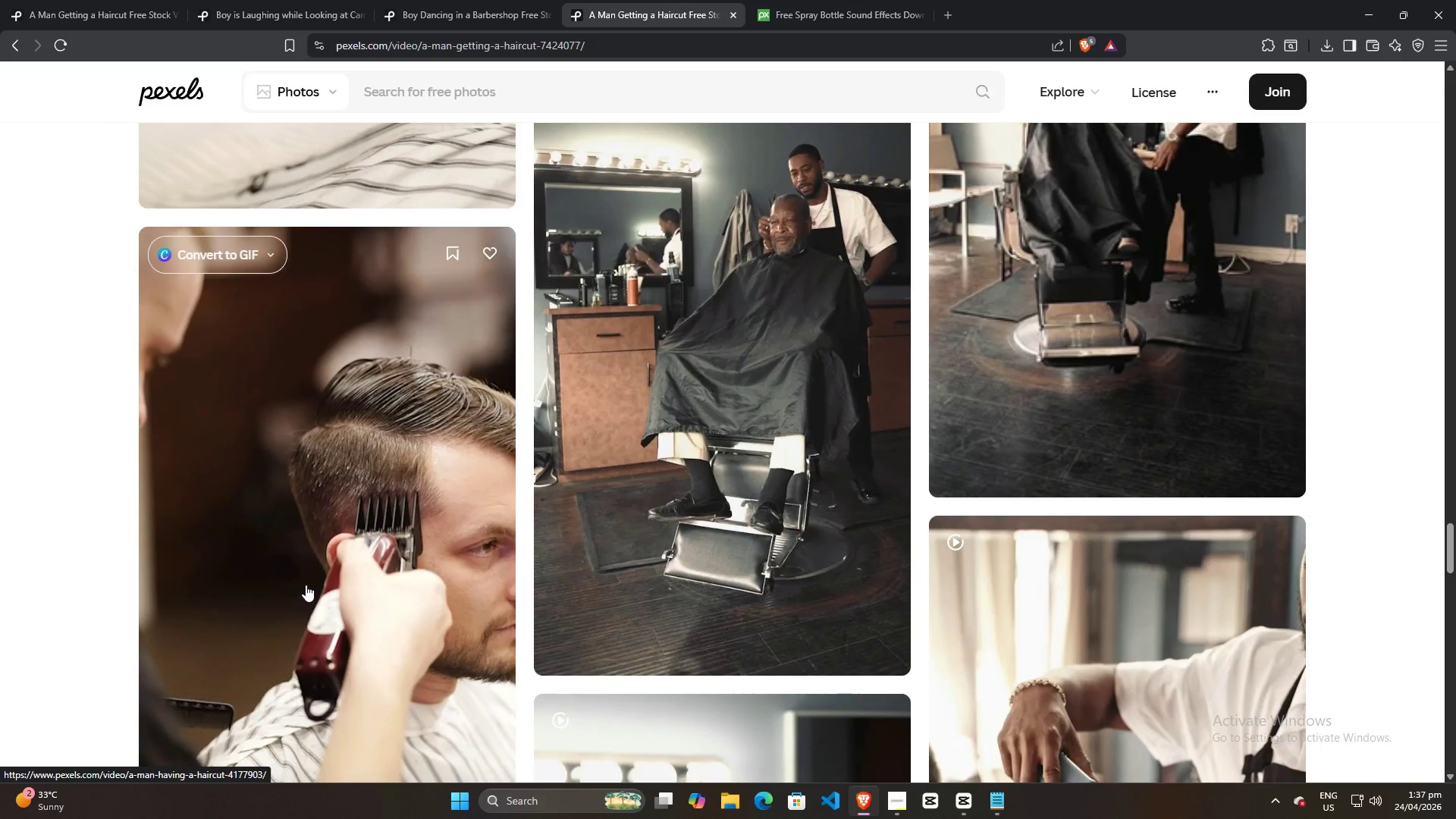 
scroll: coordinate [1087, 560], scroll_direction: down, amount: 9.0
 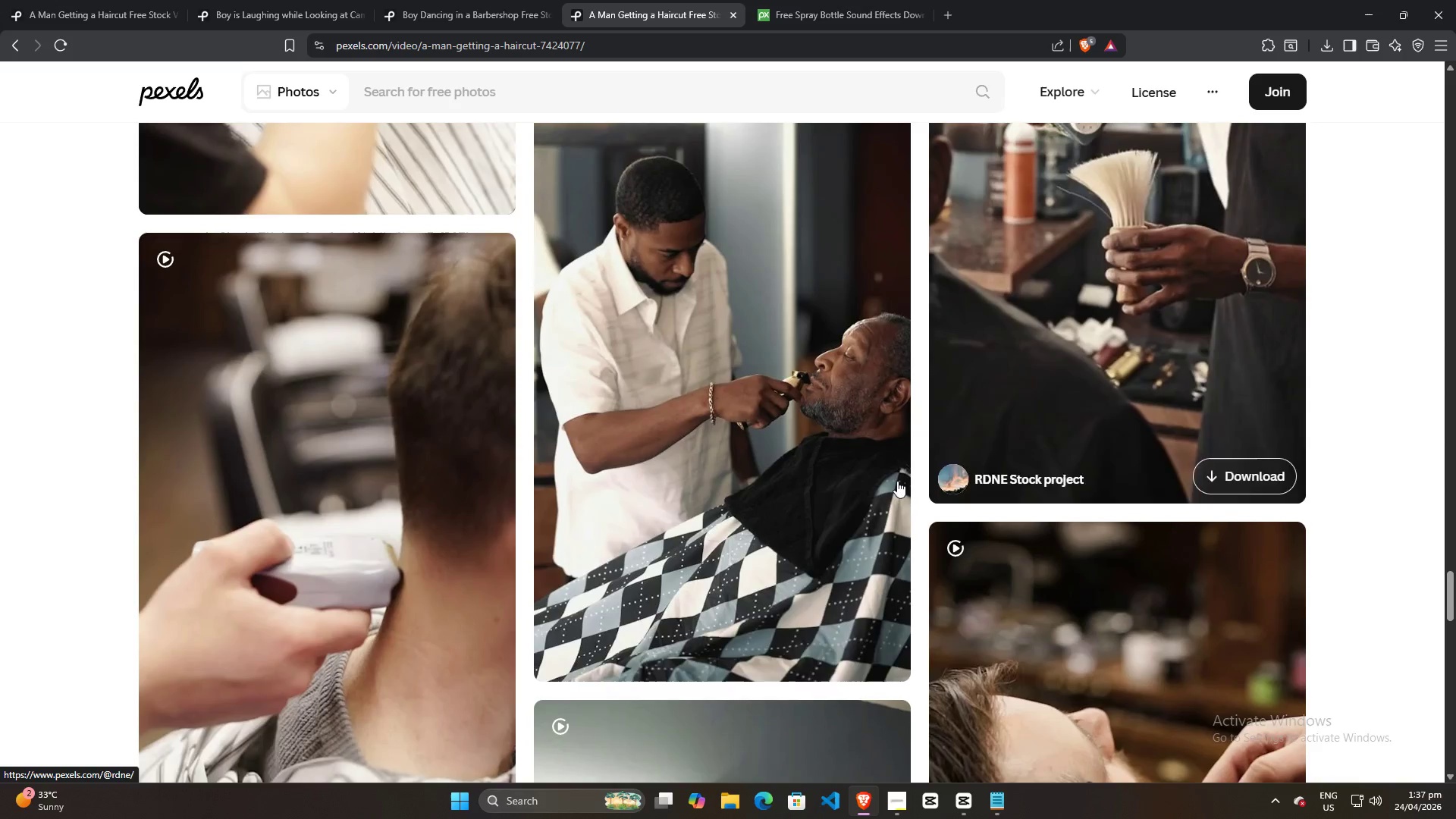 
mouse_move([806, 516])
 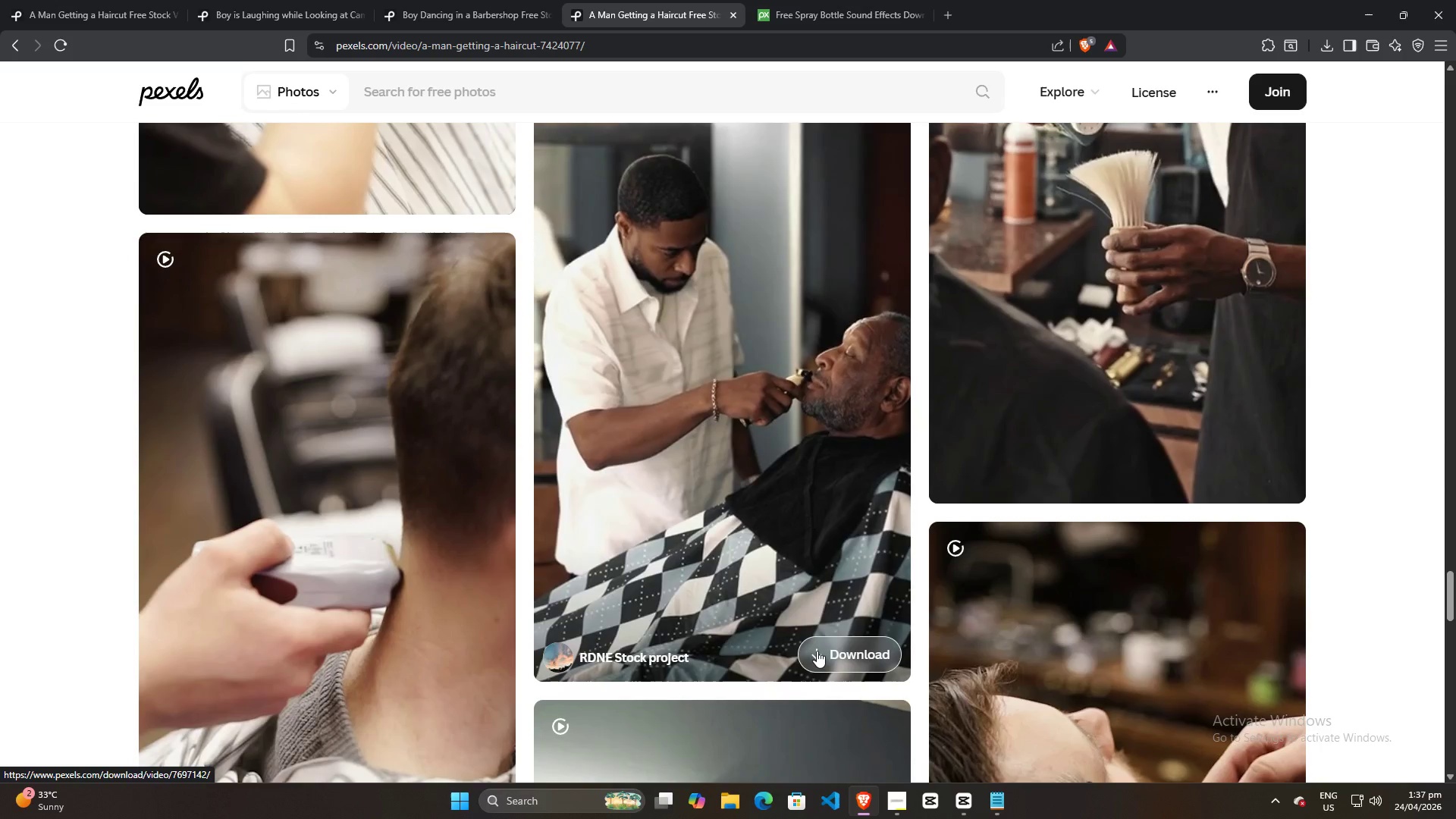 
left_click([817, 651])
 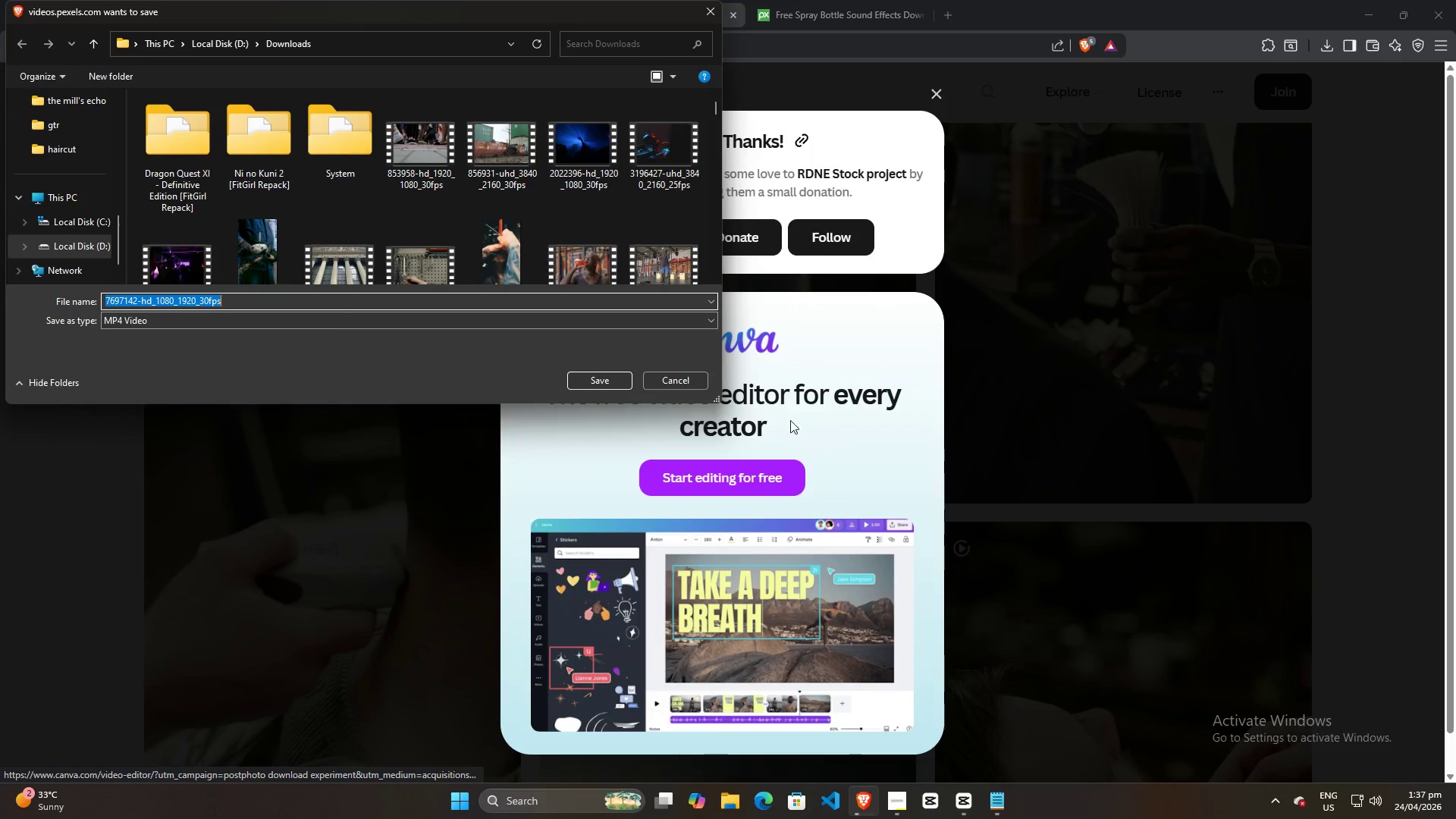 
left_click([598, 381])
 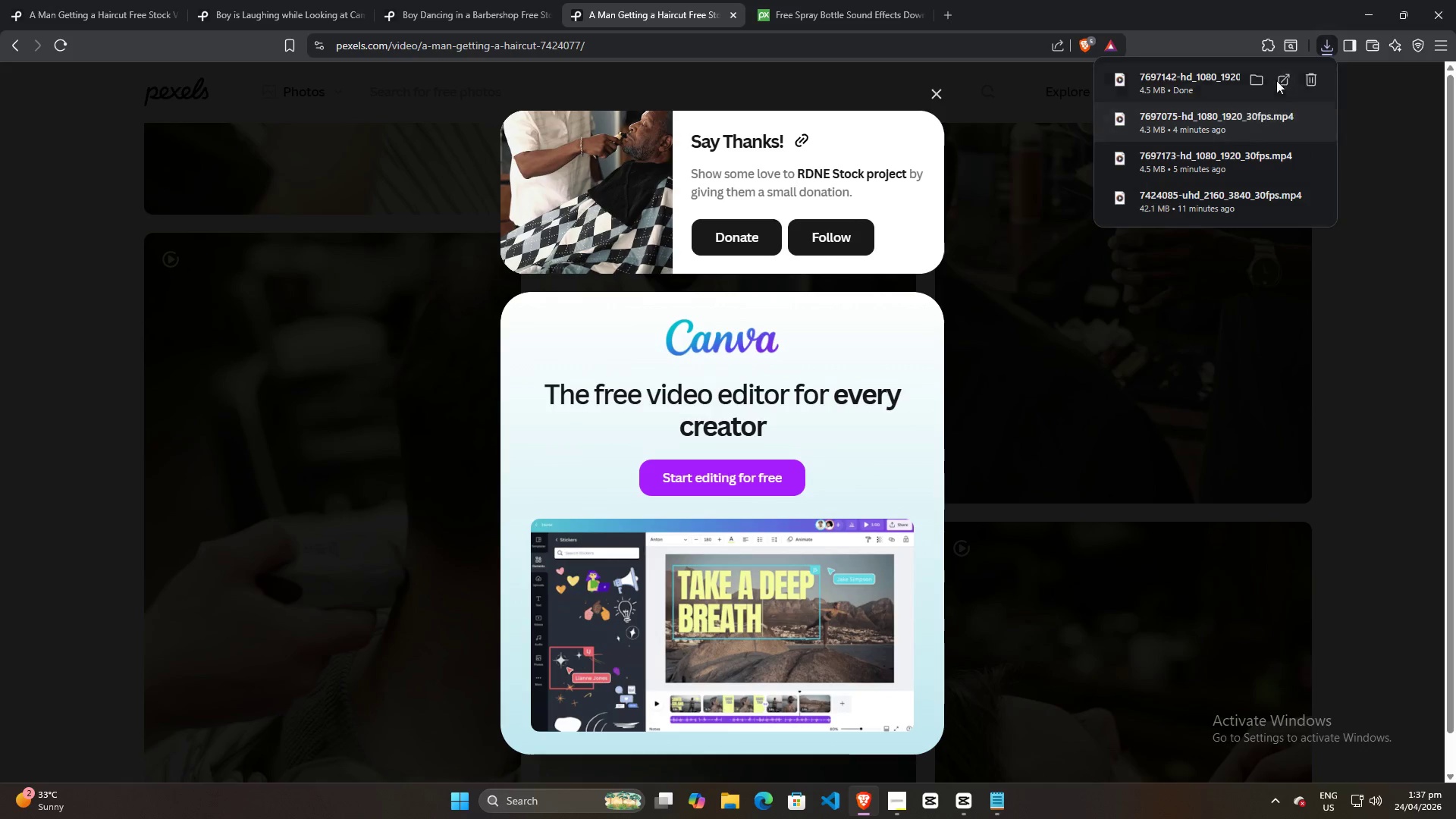 
left_click_drag(start_coordinate=[1186, 80], to_coordinate=[381, 367])
 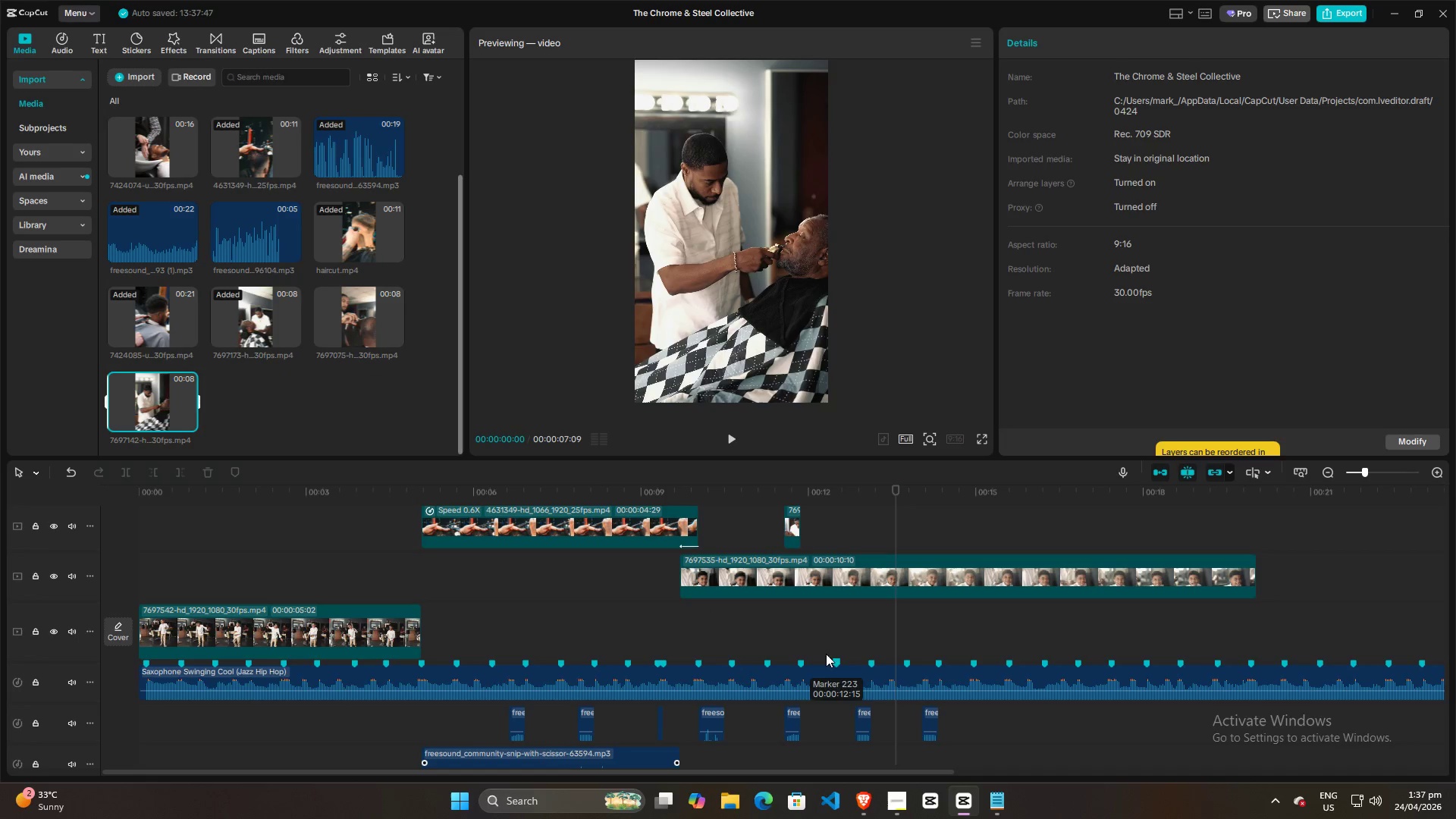 
left_click([810, 634])
 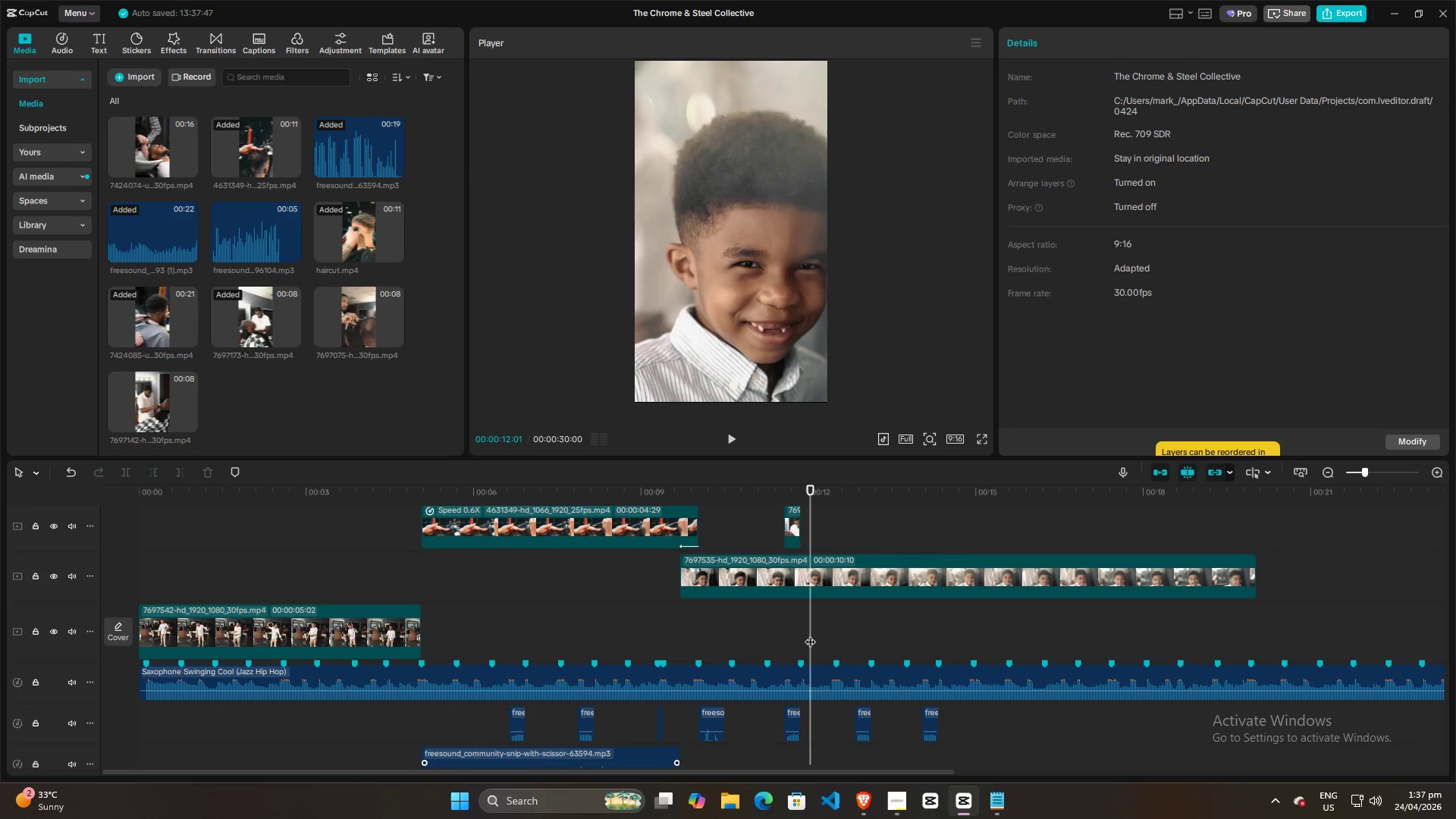 
key(Space)
 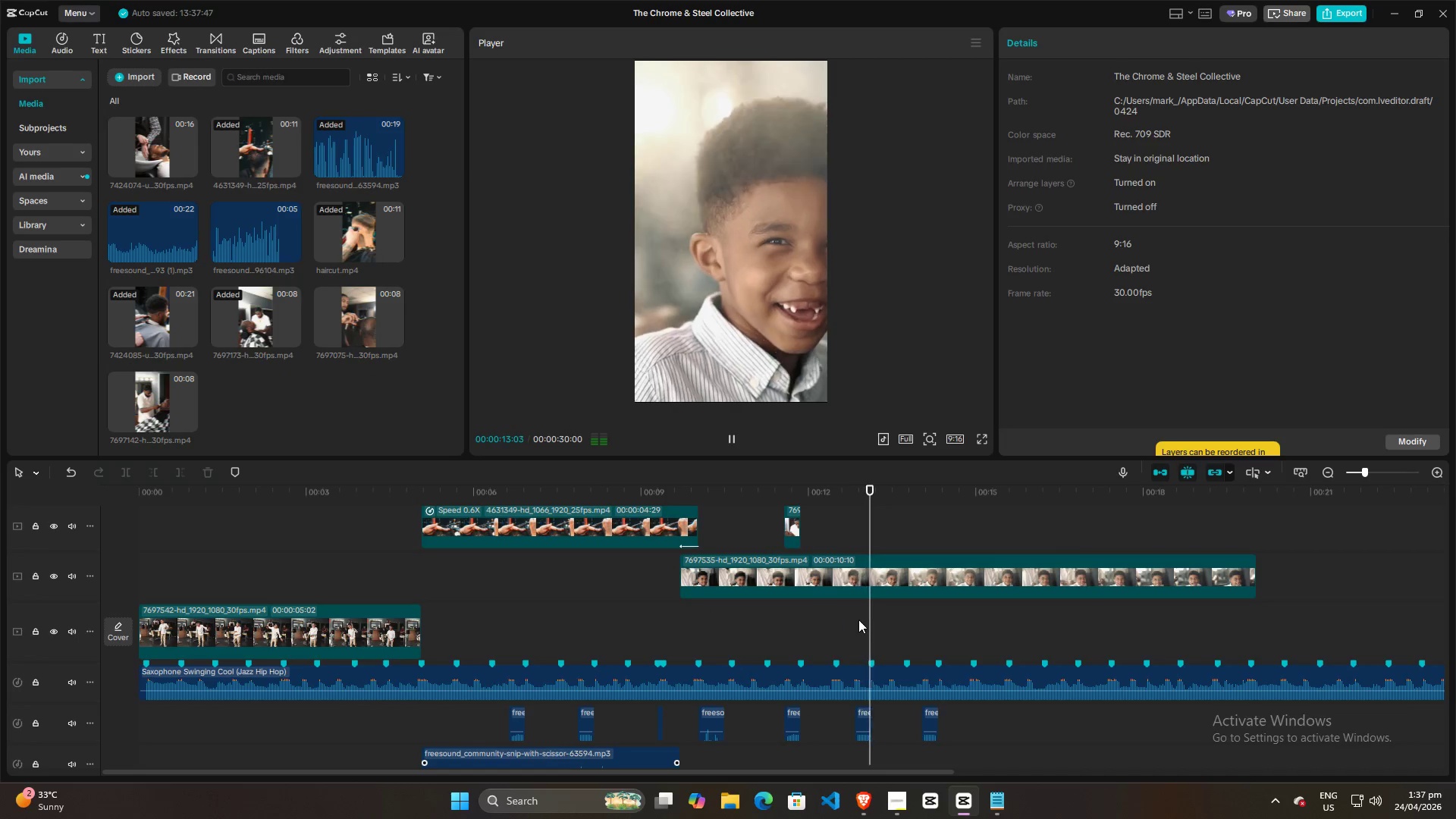 
key(Space)
 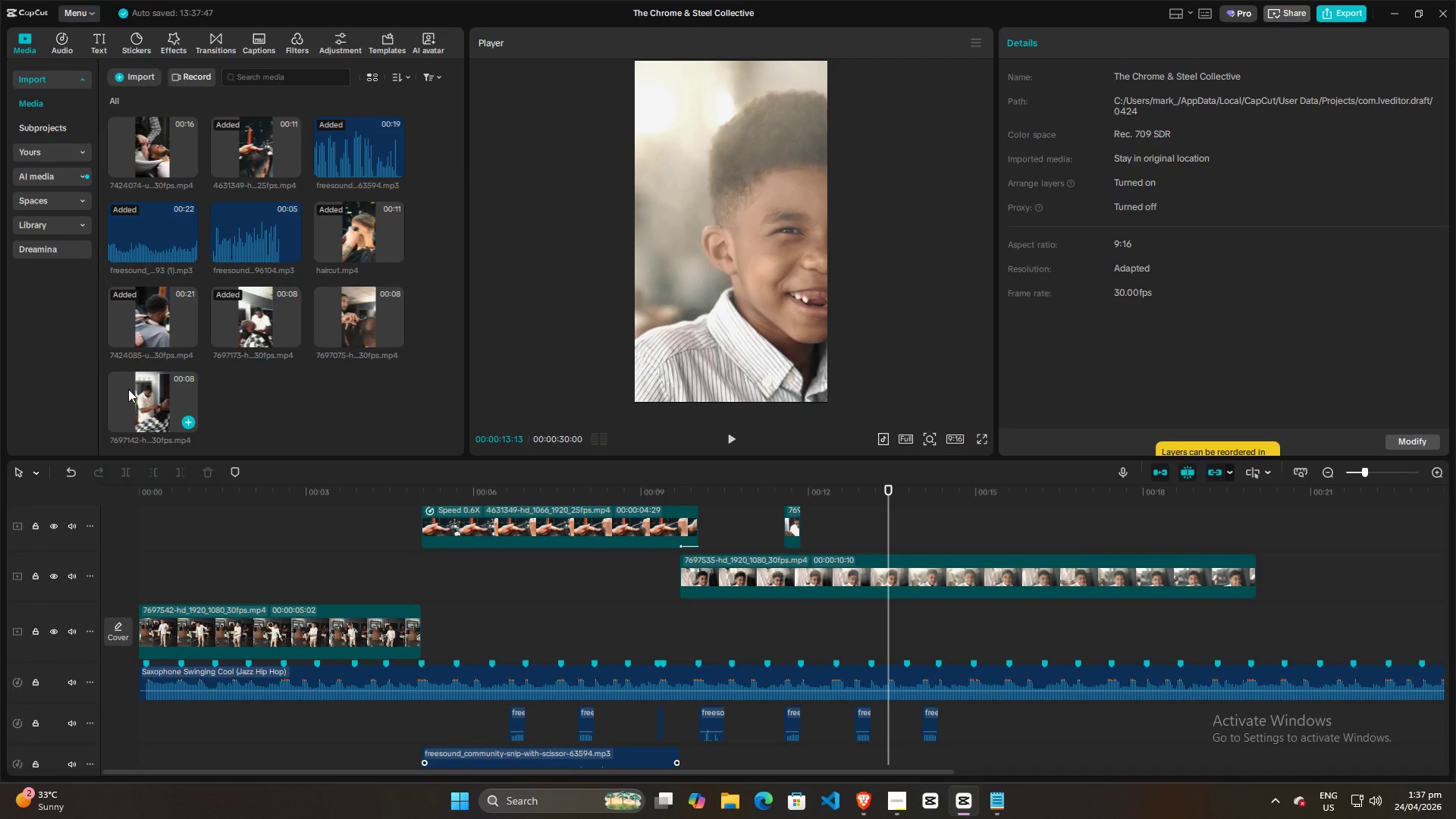 
left_click_drag(start_coordinate=[145, 396], to_coordinate=[855, 534])
 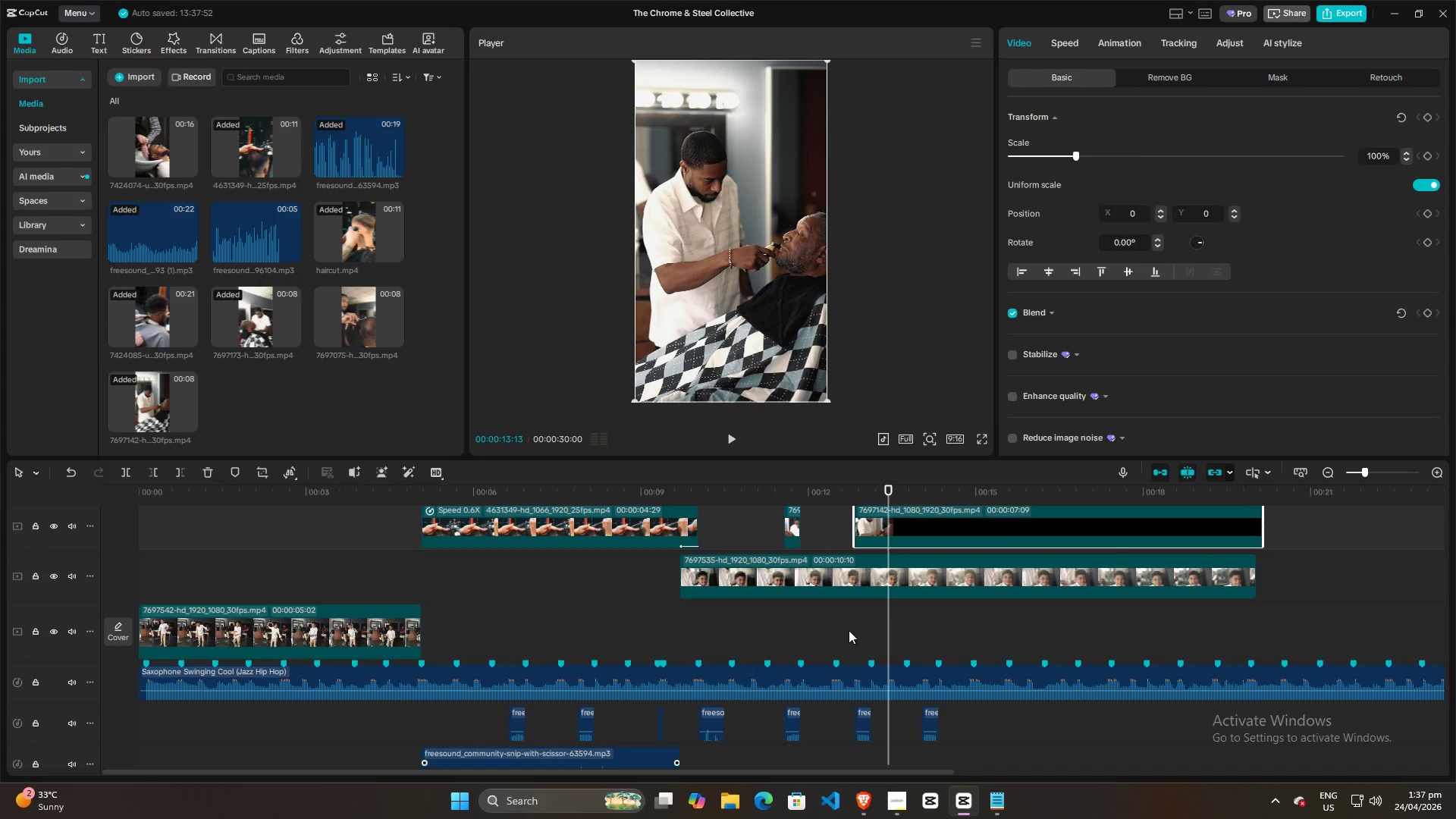 
left_click([843, 648])
 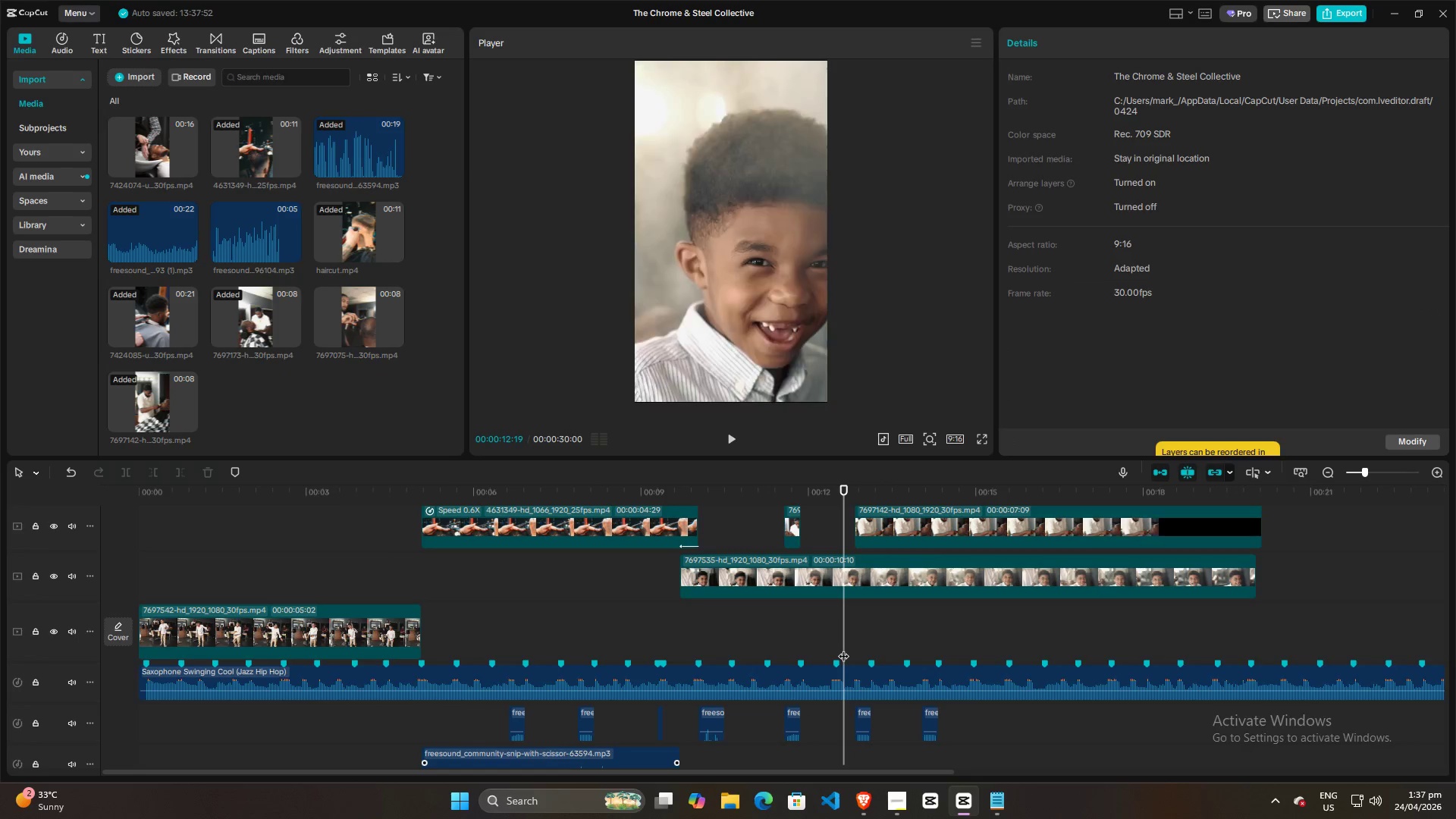 
key(Space)
 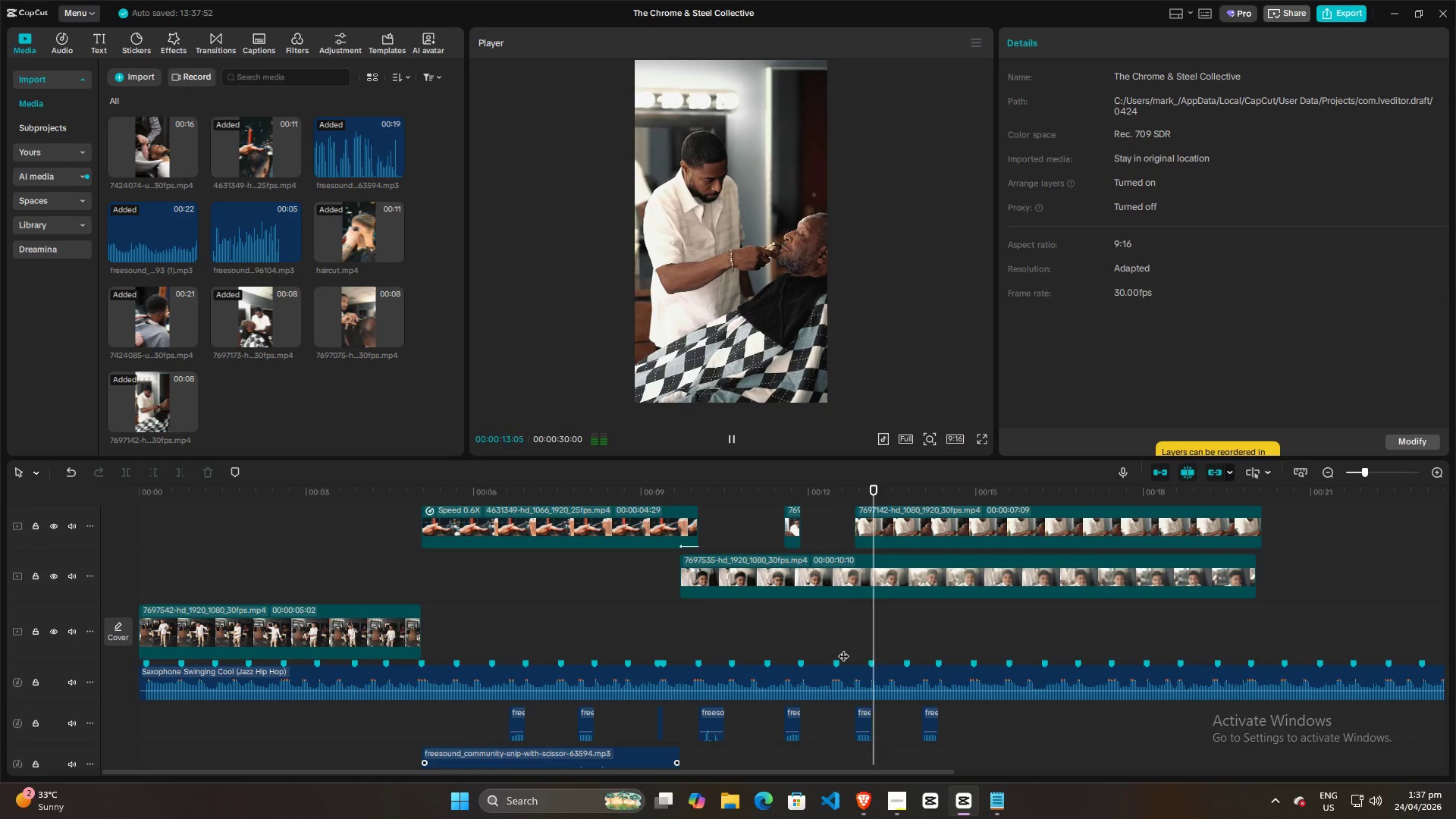 
key(Space)
 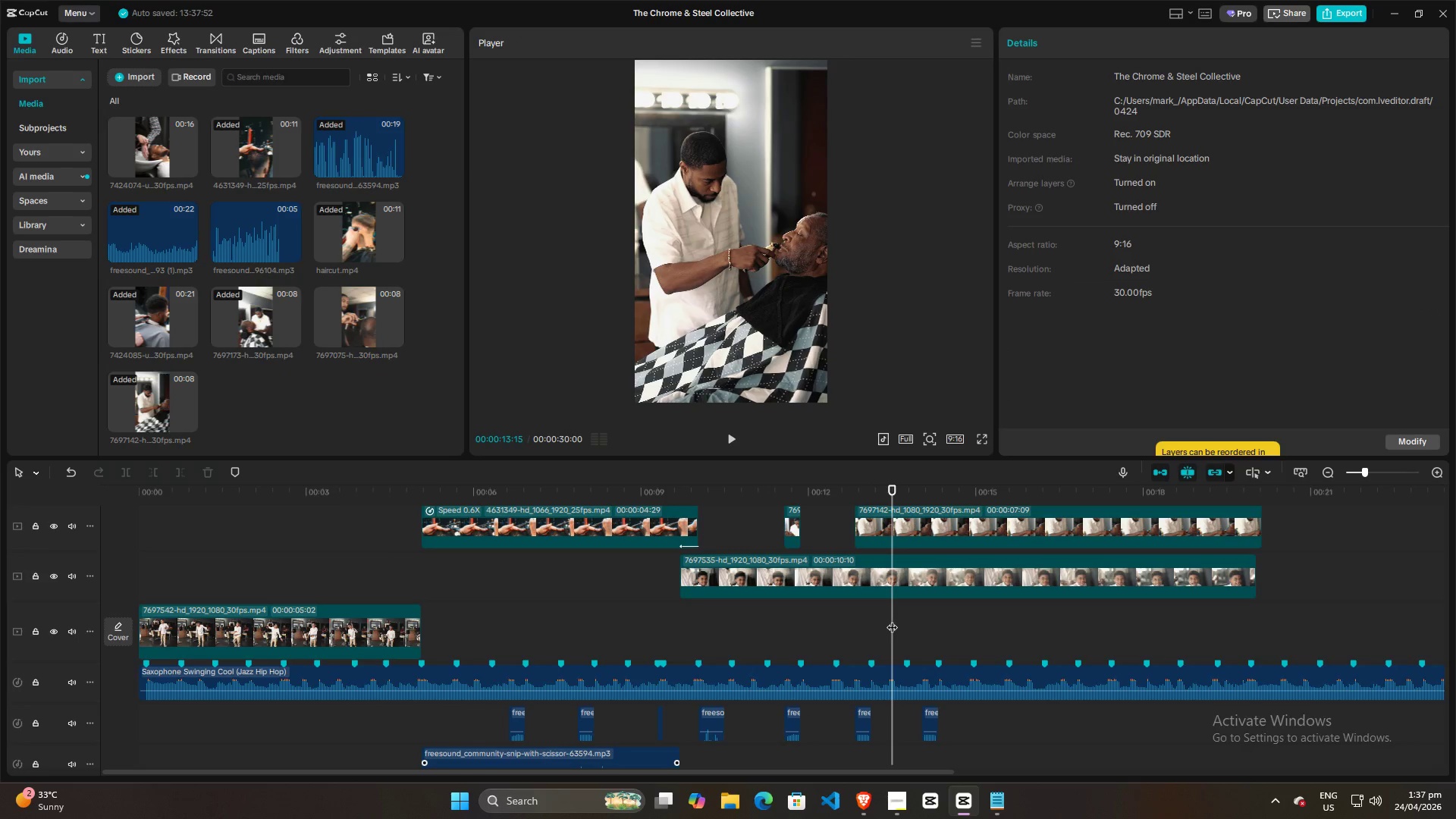 
left_click_drag(start_coordinate=[892, 620], to_coordinate=[871, 624])
 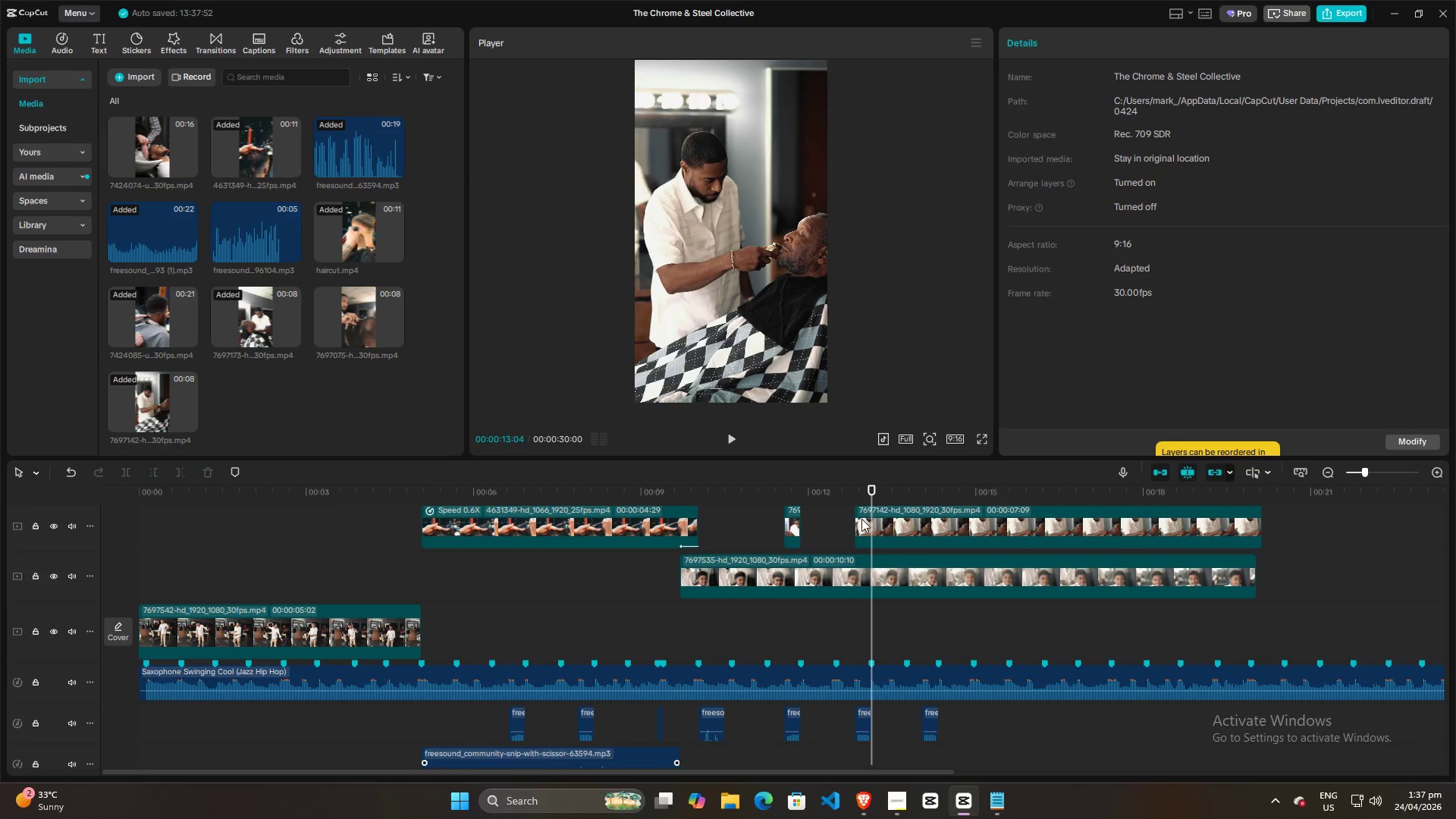 
left_click([861, 520])
 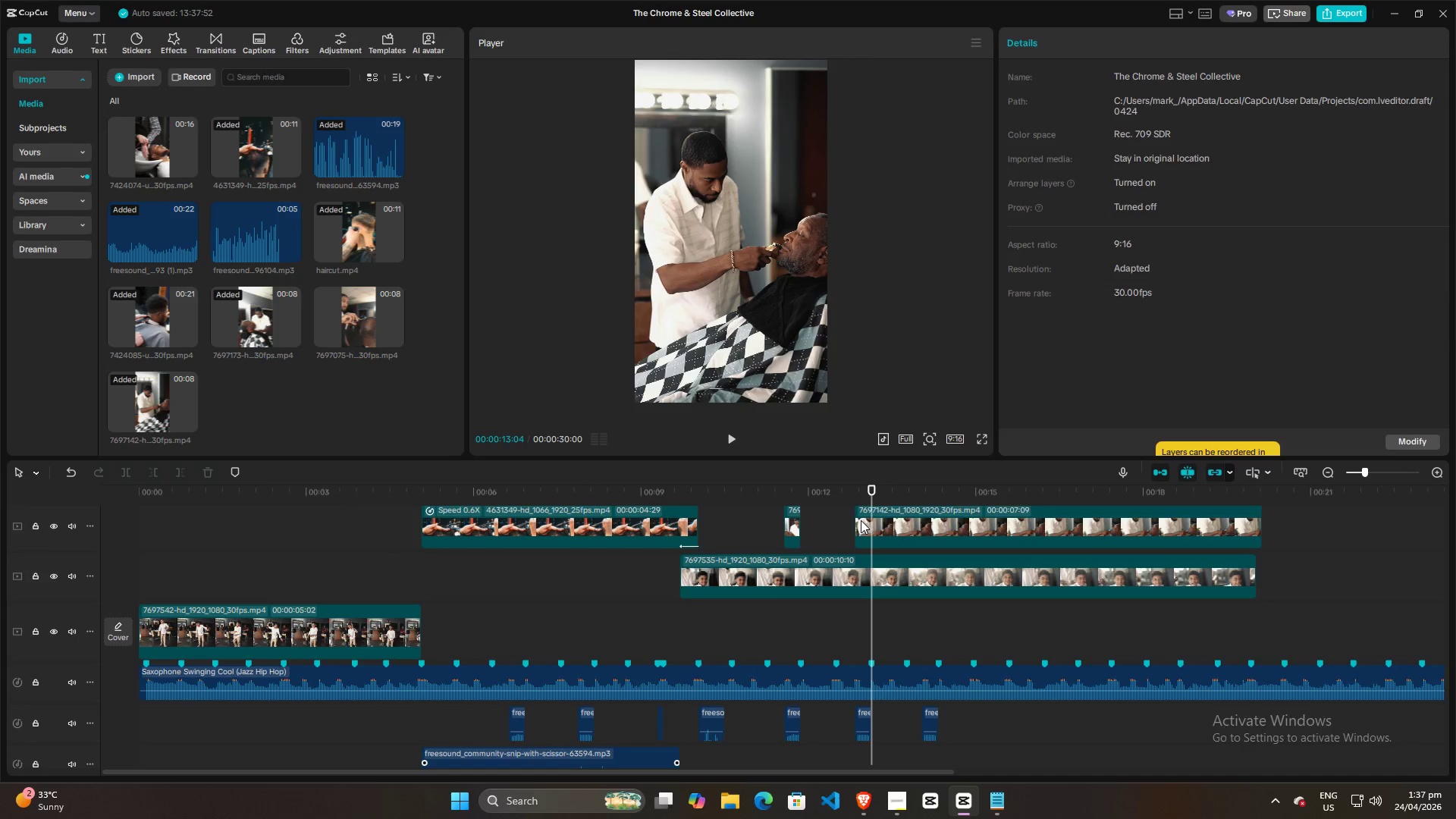 
key(W)
 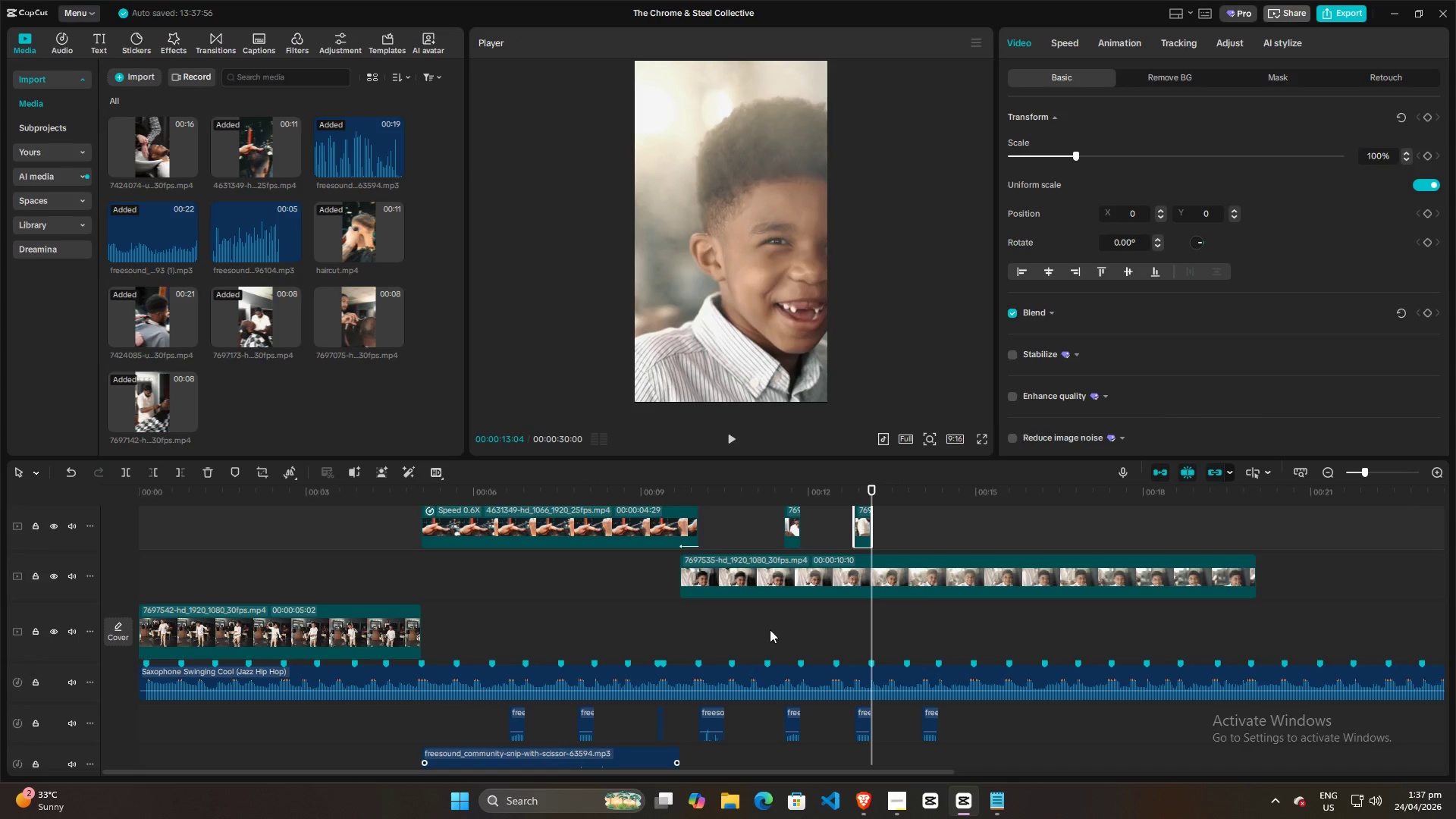 
left_click([756, 629])
 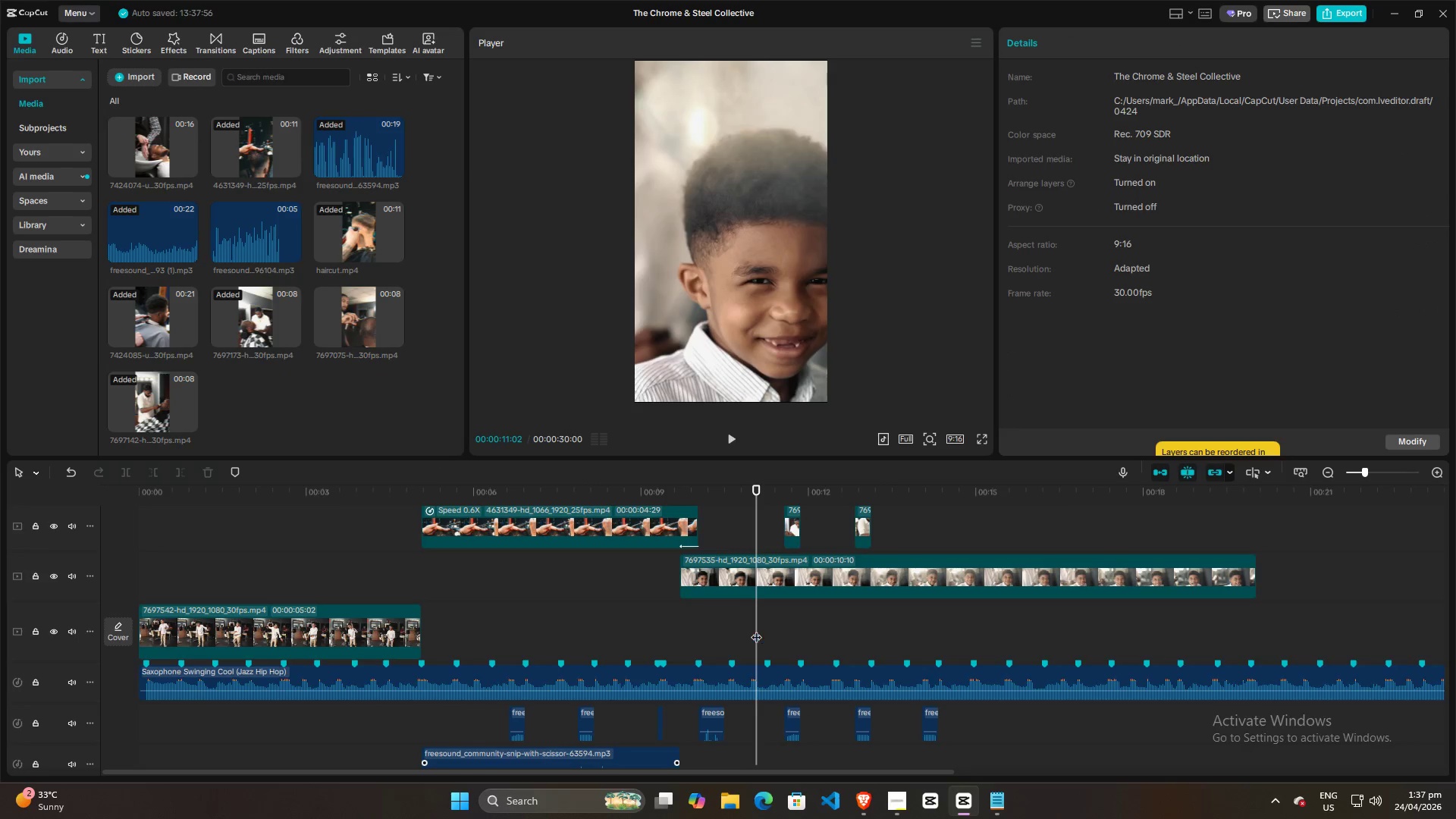 
key(Space)
 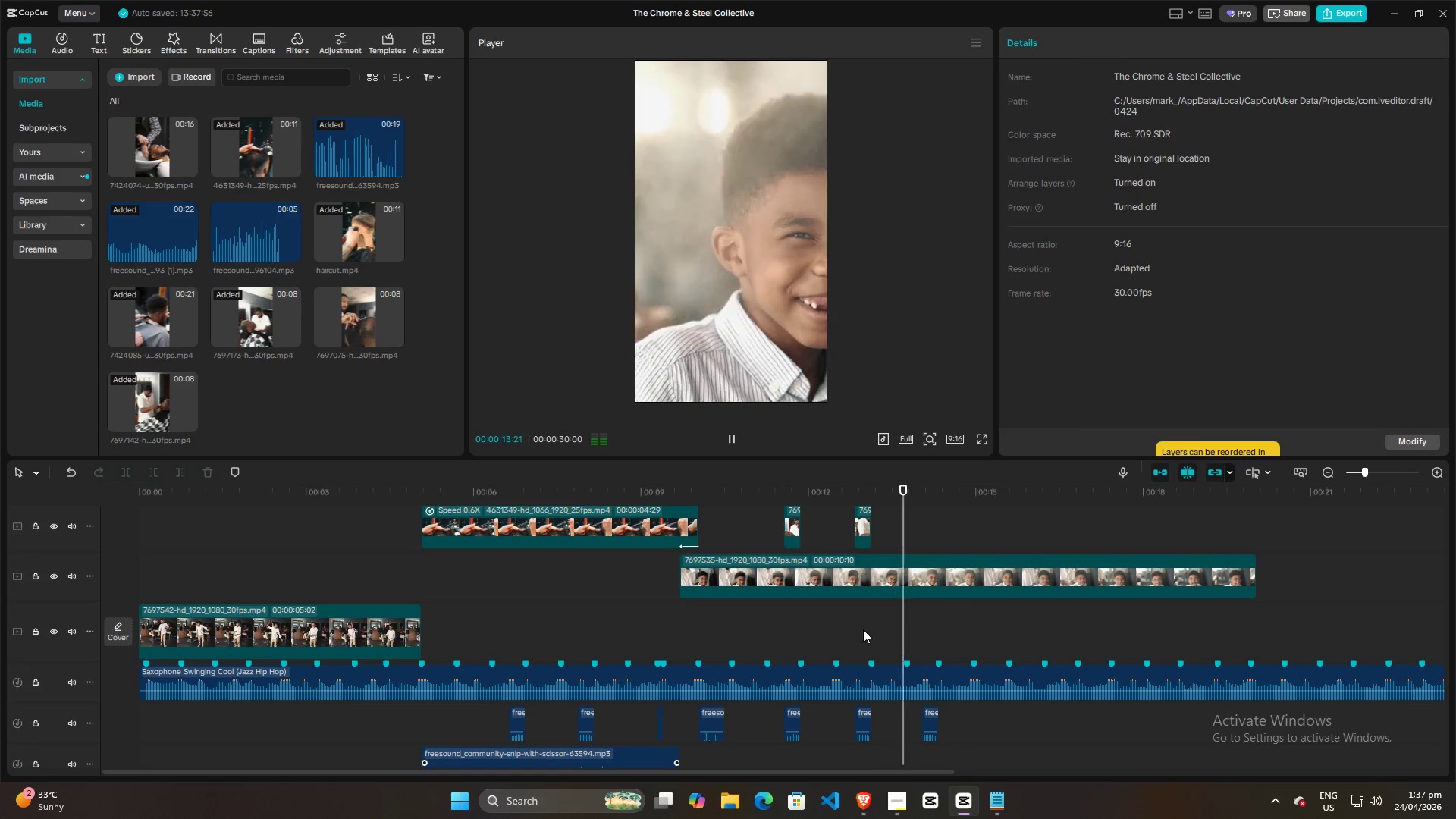 
key(Space)
 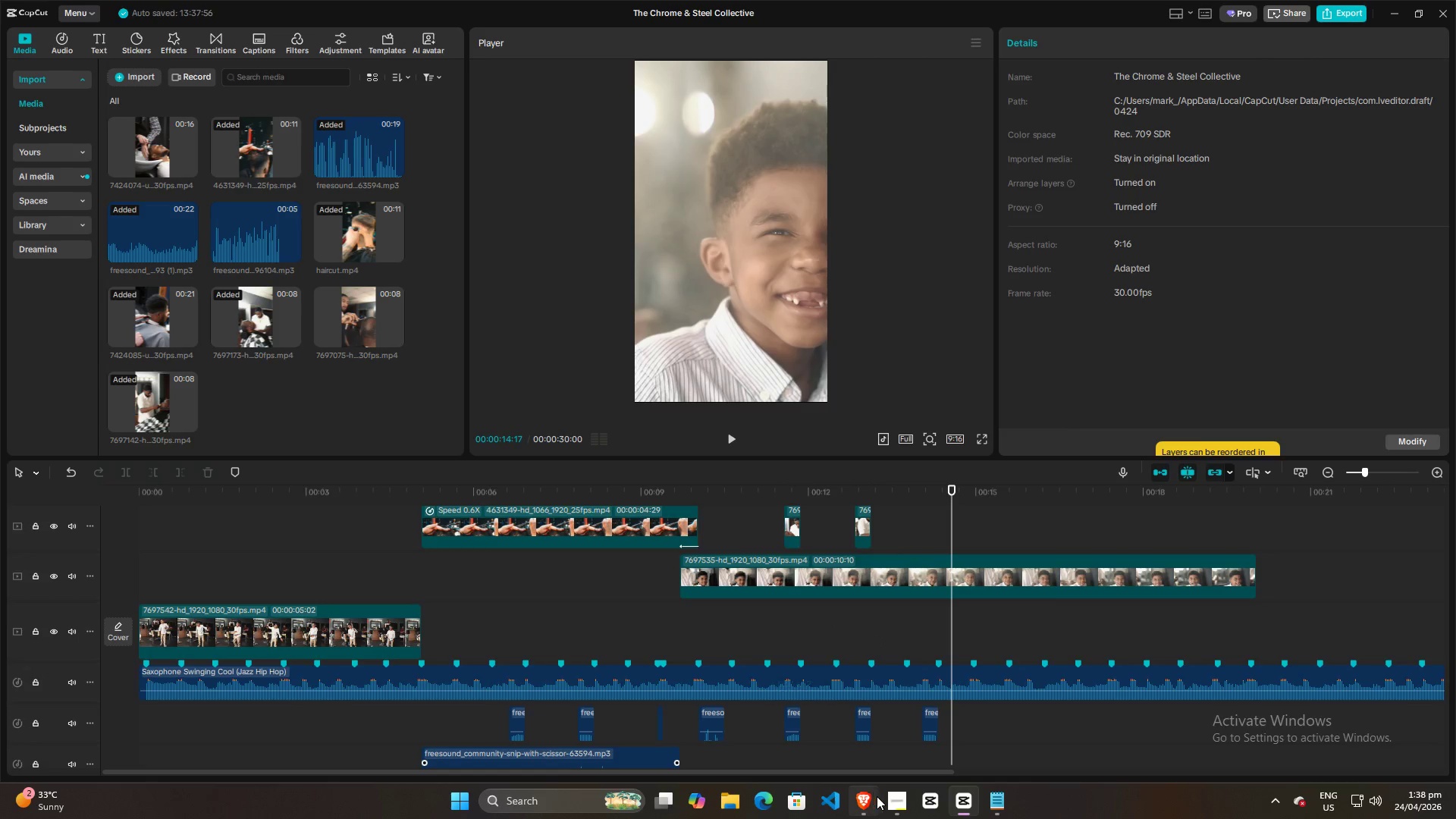 
left_click([875, 799])
 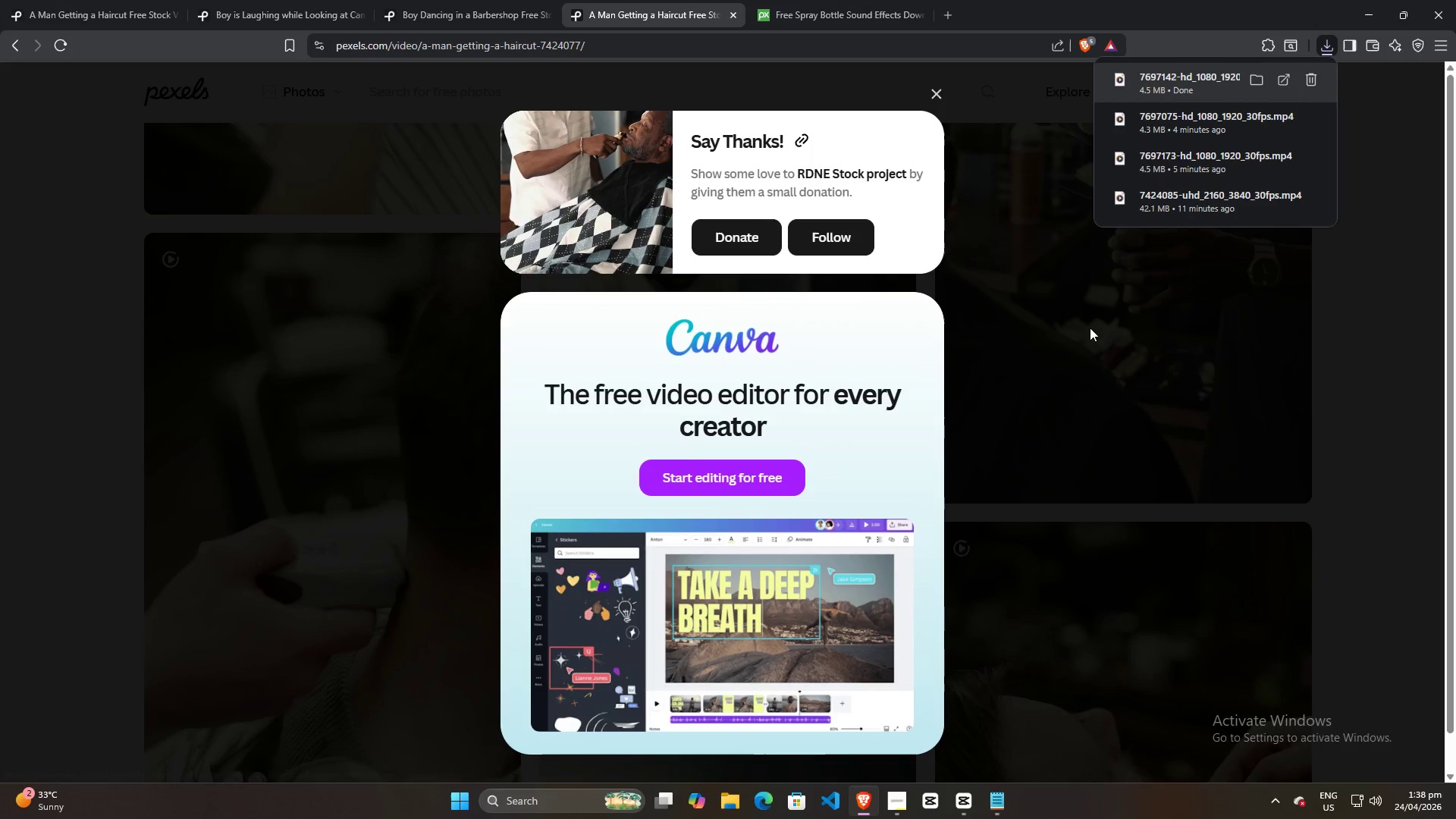 
left_click([1410, 426])
 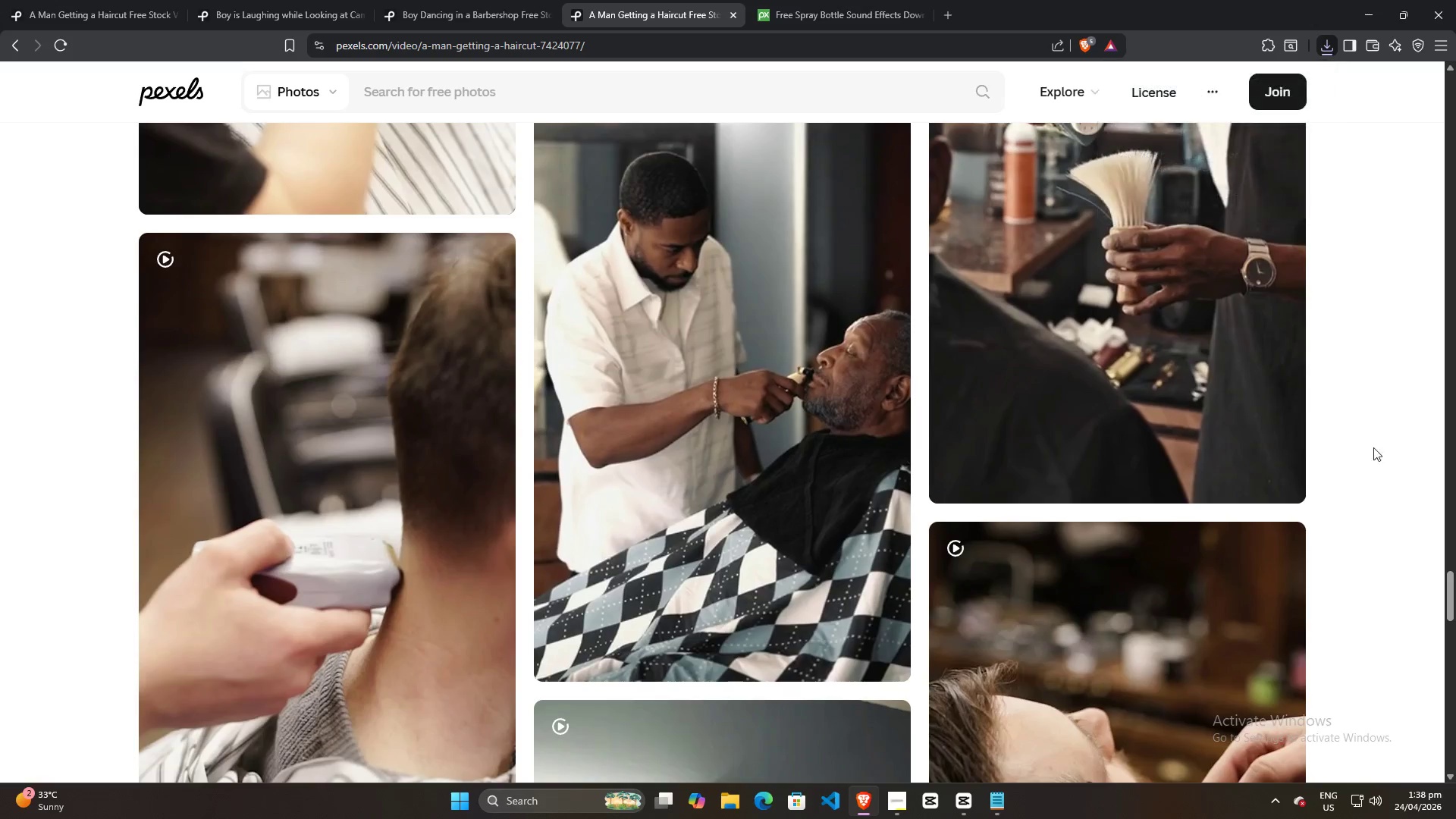 
scroll: coordinate [518, 491], scroll_direction: down, amount: 13.0
 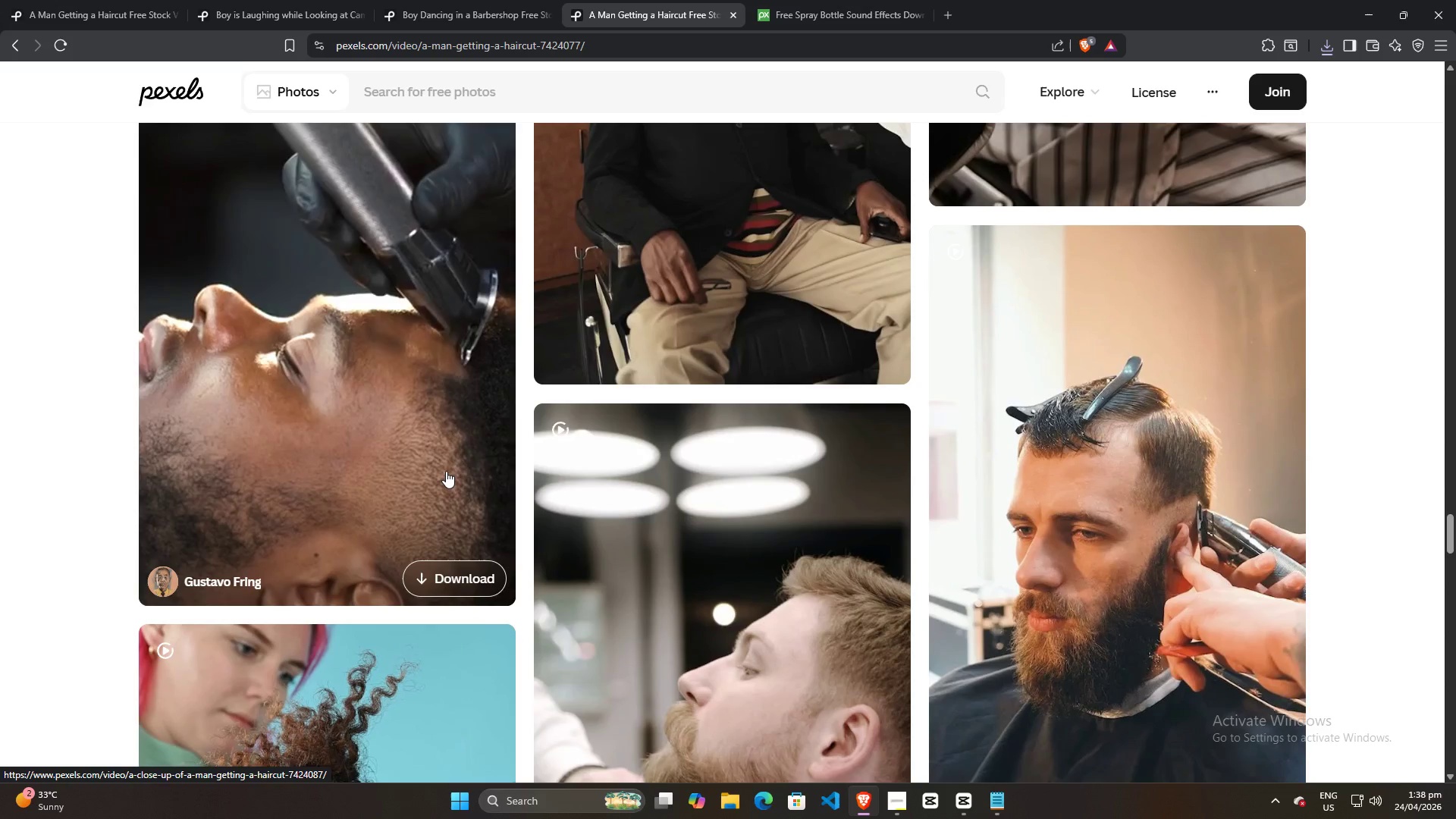 
scroll: coordinate [445, 471], scroll_direction: none, amount: 0.0
 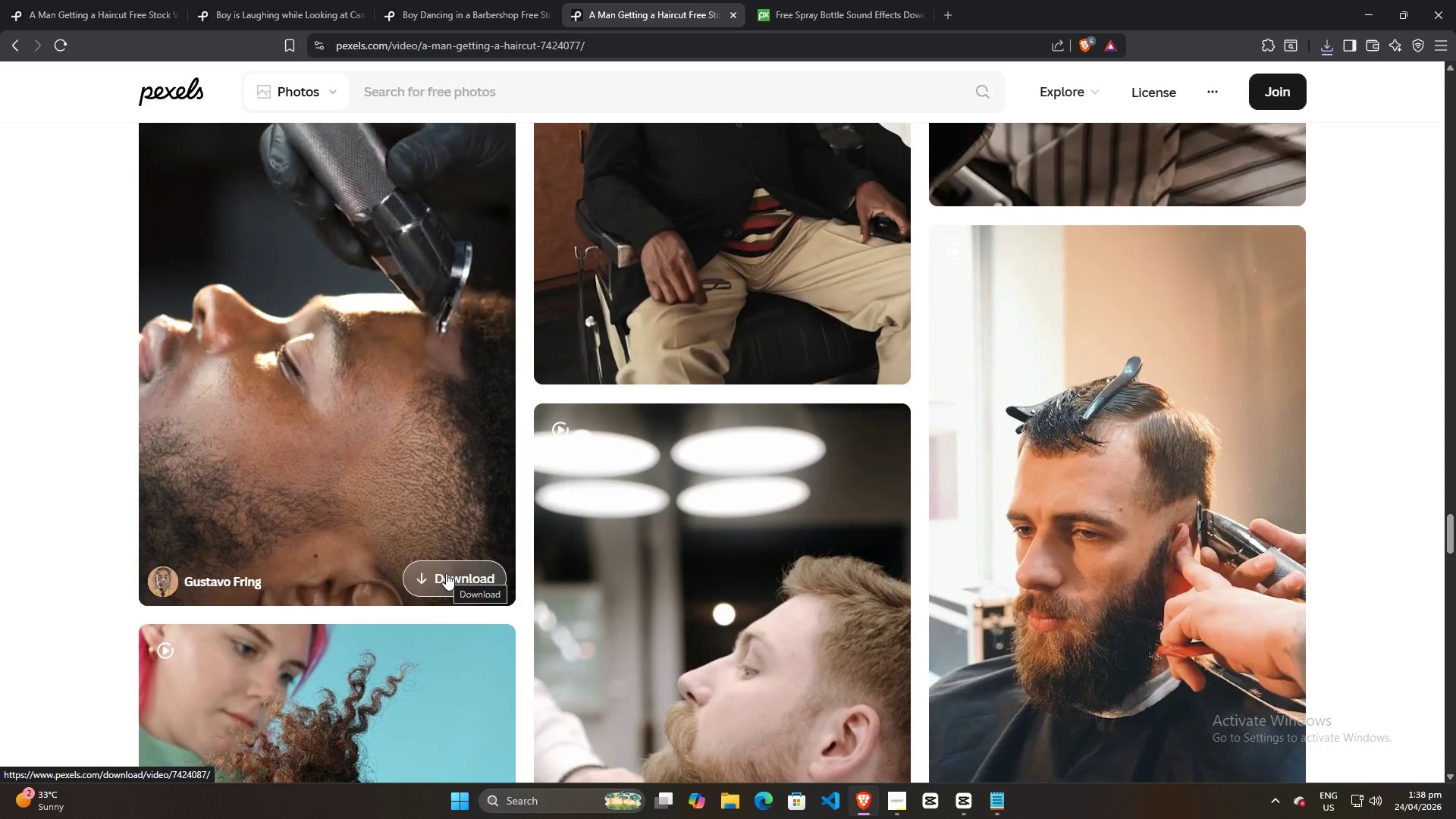 
left_click([447, 573])
 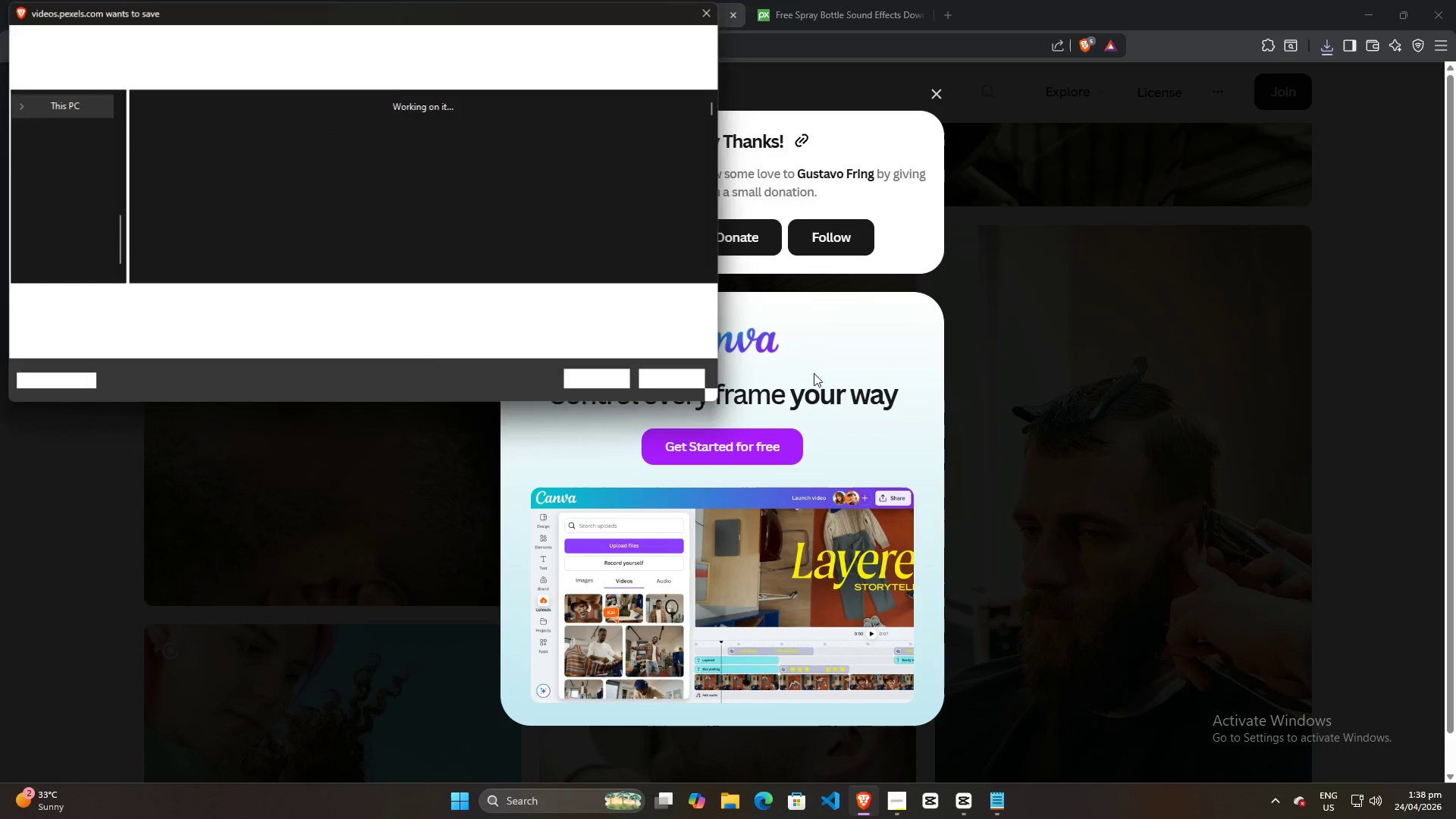 
left_click([607, 376])
 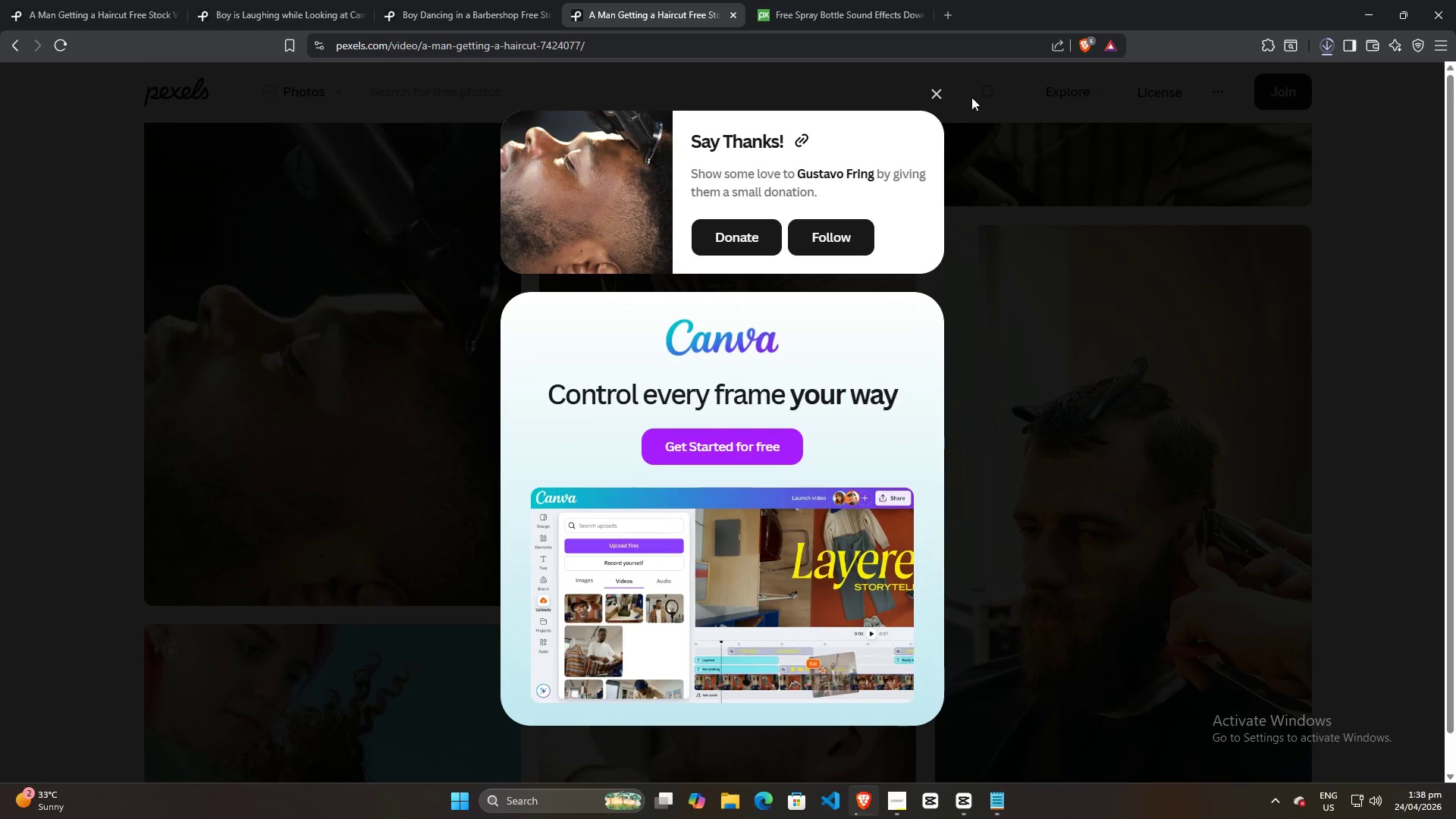 
left_click([936, 92])
 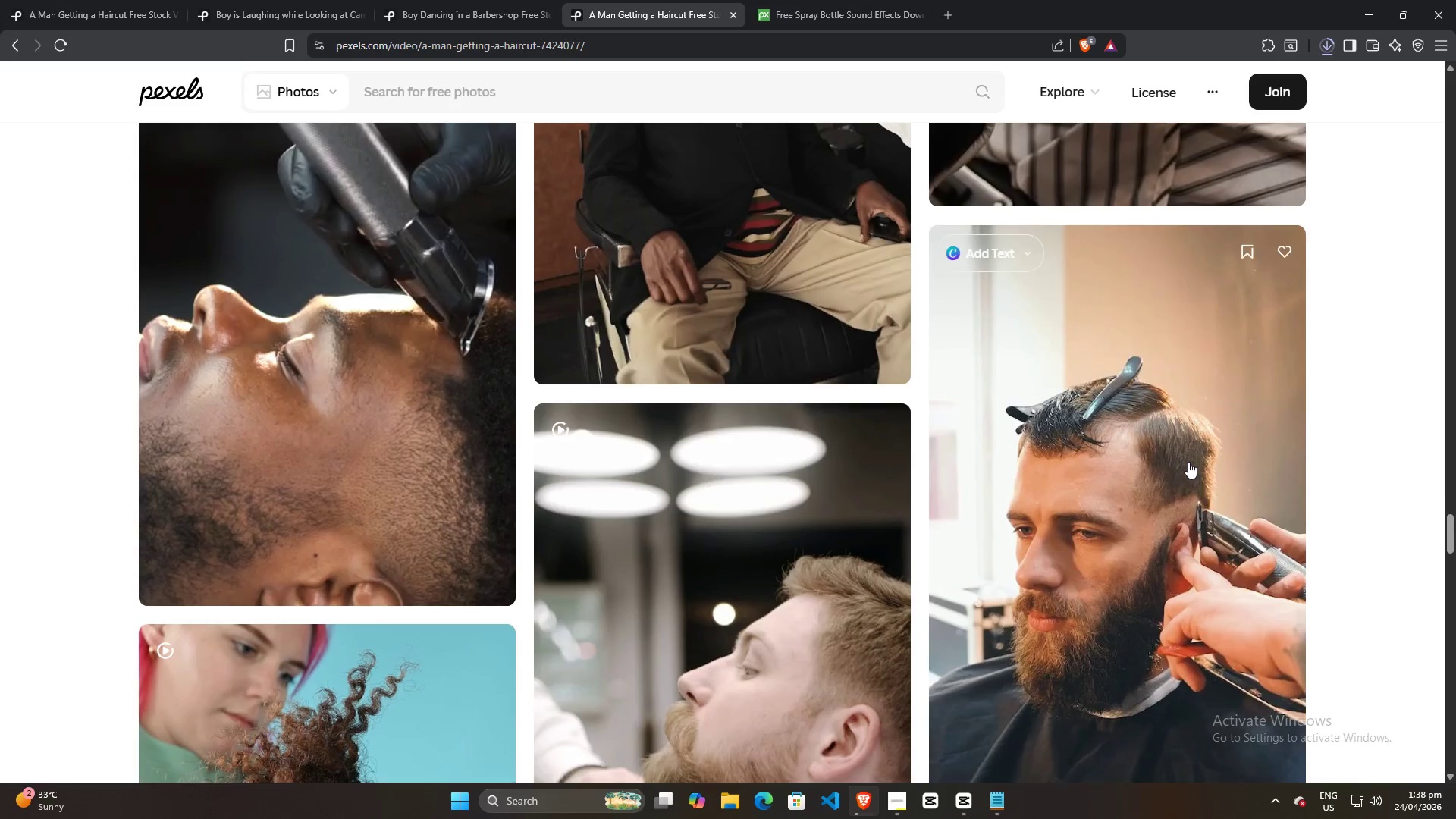 
scroll: coordinate [722, 461], scroll_direction: down, amount: 24.0
 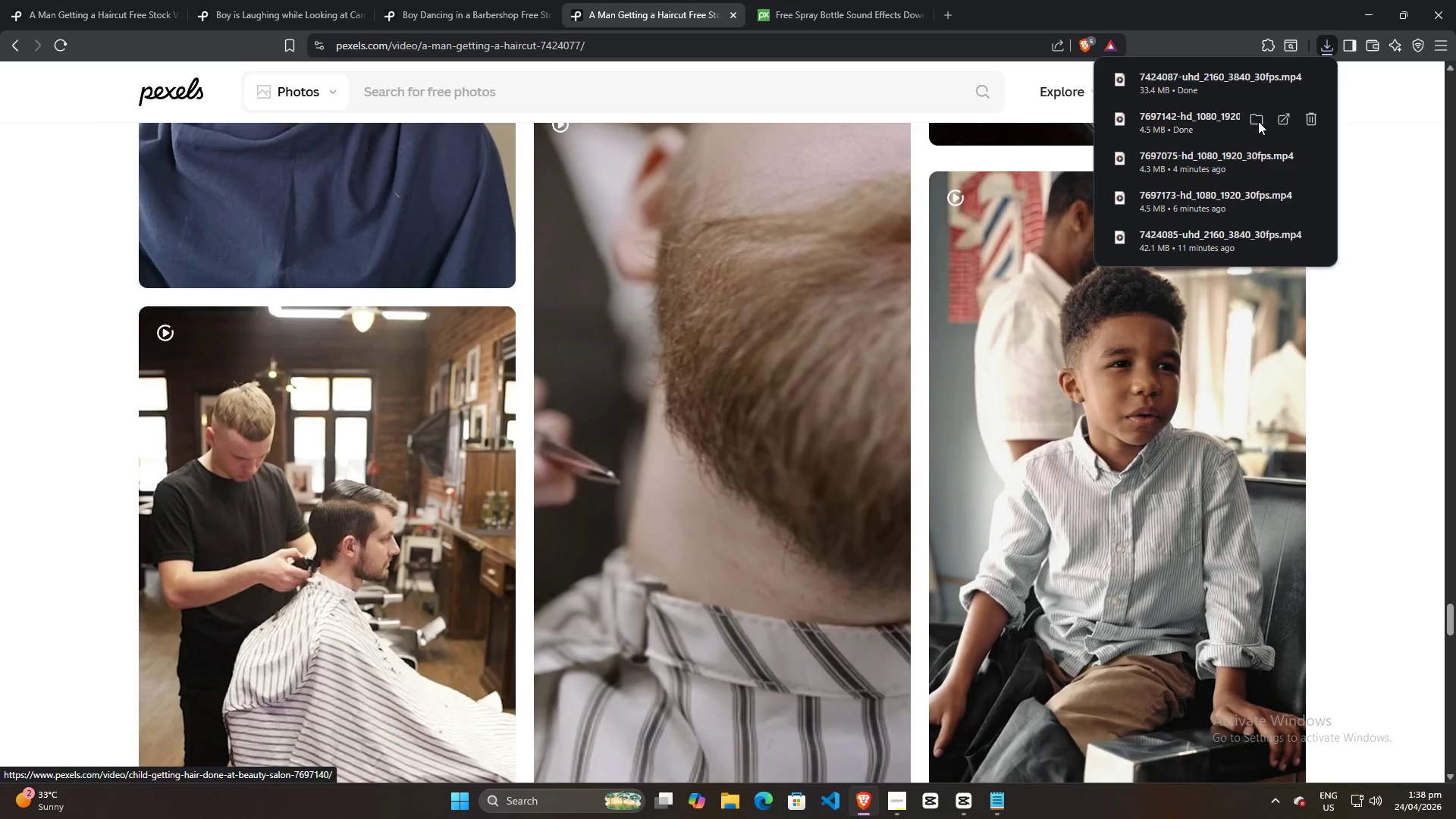 
left_click_drag(start_coordinate=[1191, 84], to_coordinate=[385, 411])
 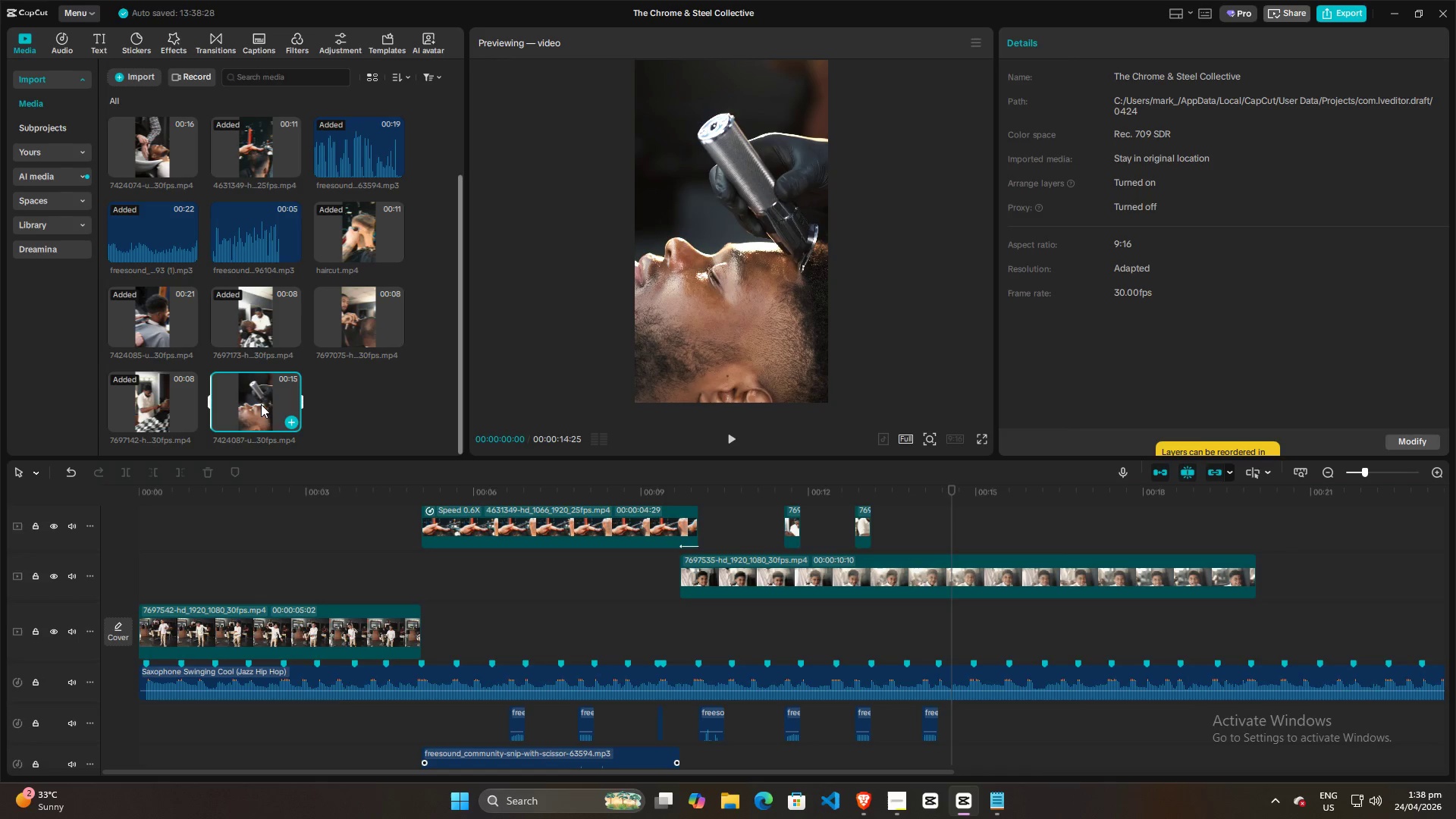 
left_click_drag(start_coordinate=[260, 404], to_coordinate=[918, 524])
 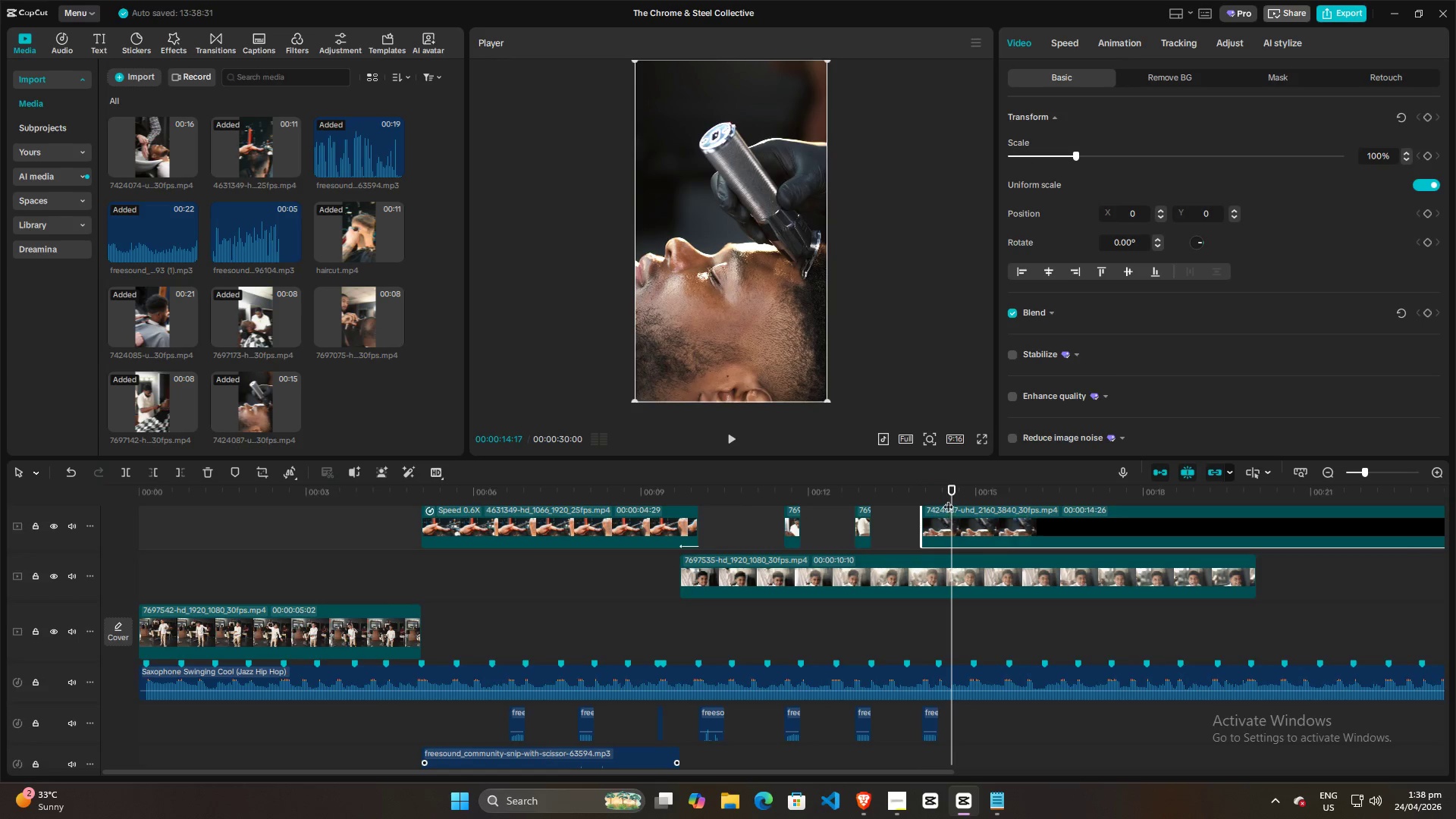 
left_click_drag(start_coordinate=[948, 495], to_coordinate=[937, 496])
 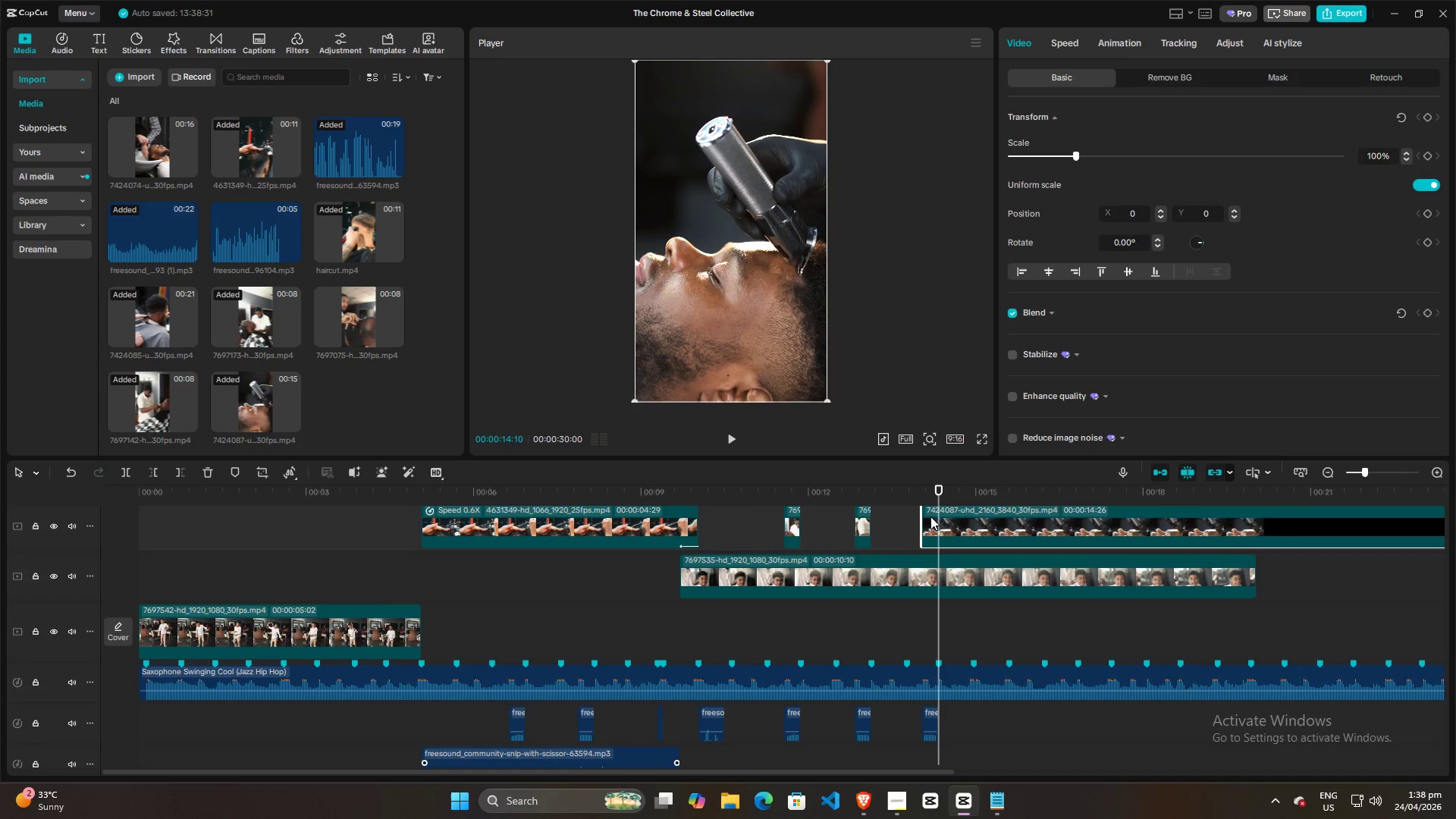 
left_click([930, 516])
 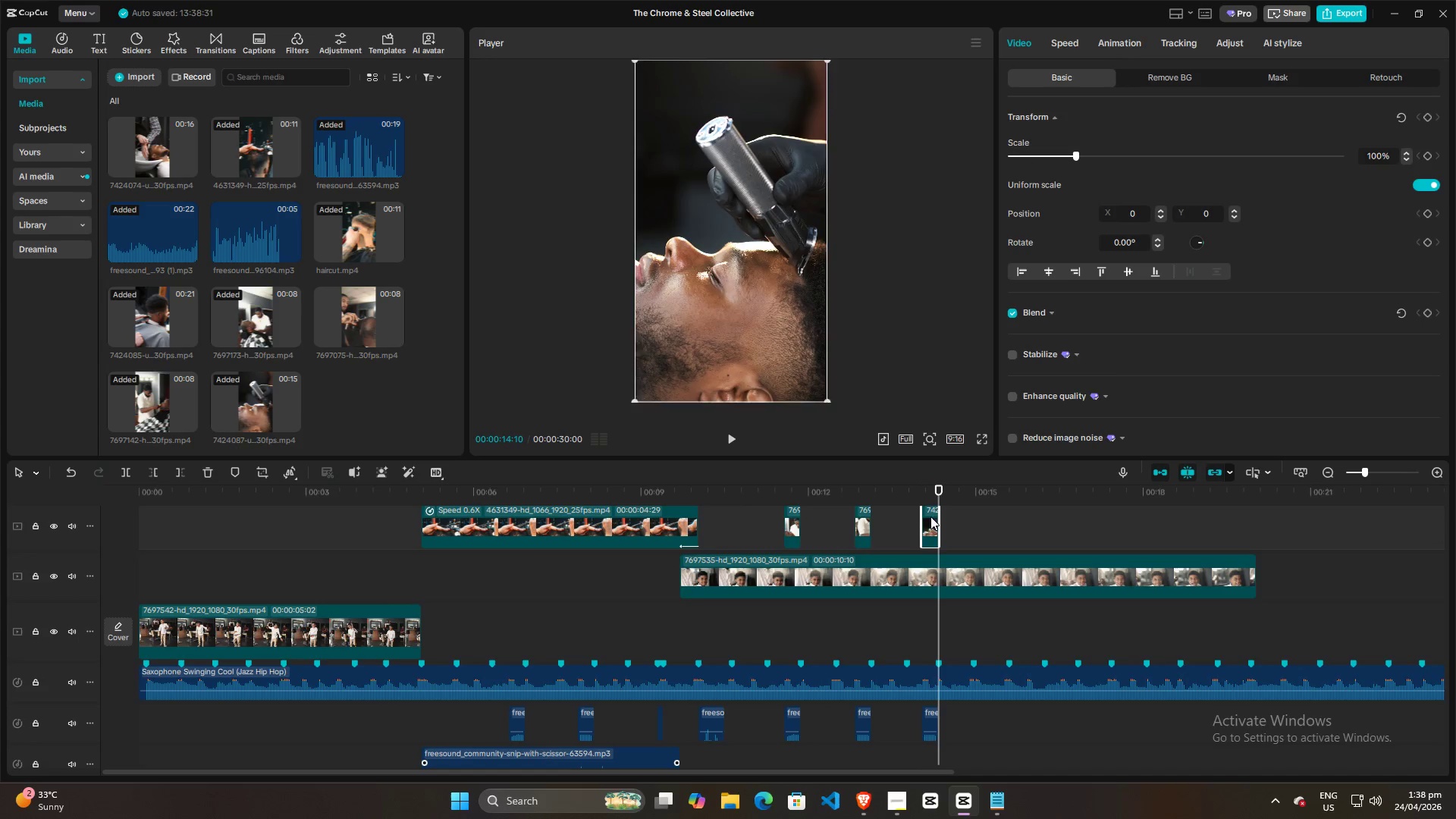 
key(W)
 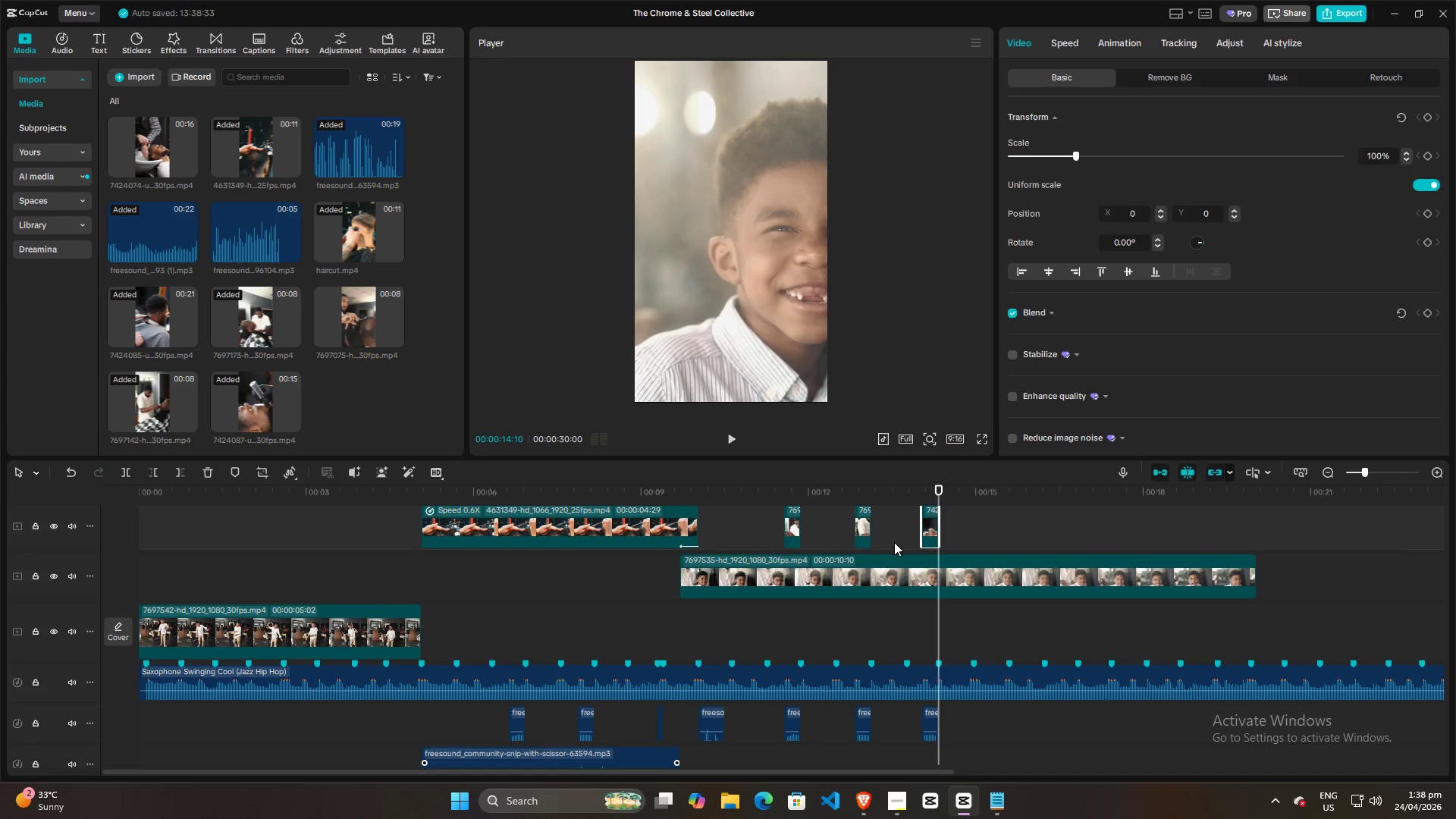 
double_click([899, 542])
 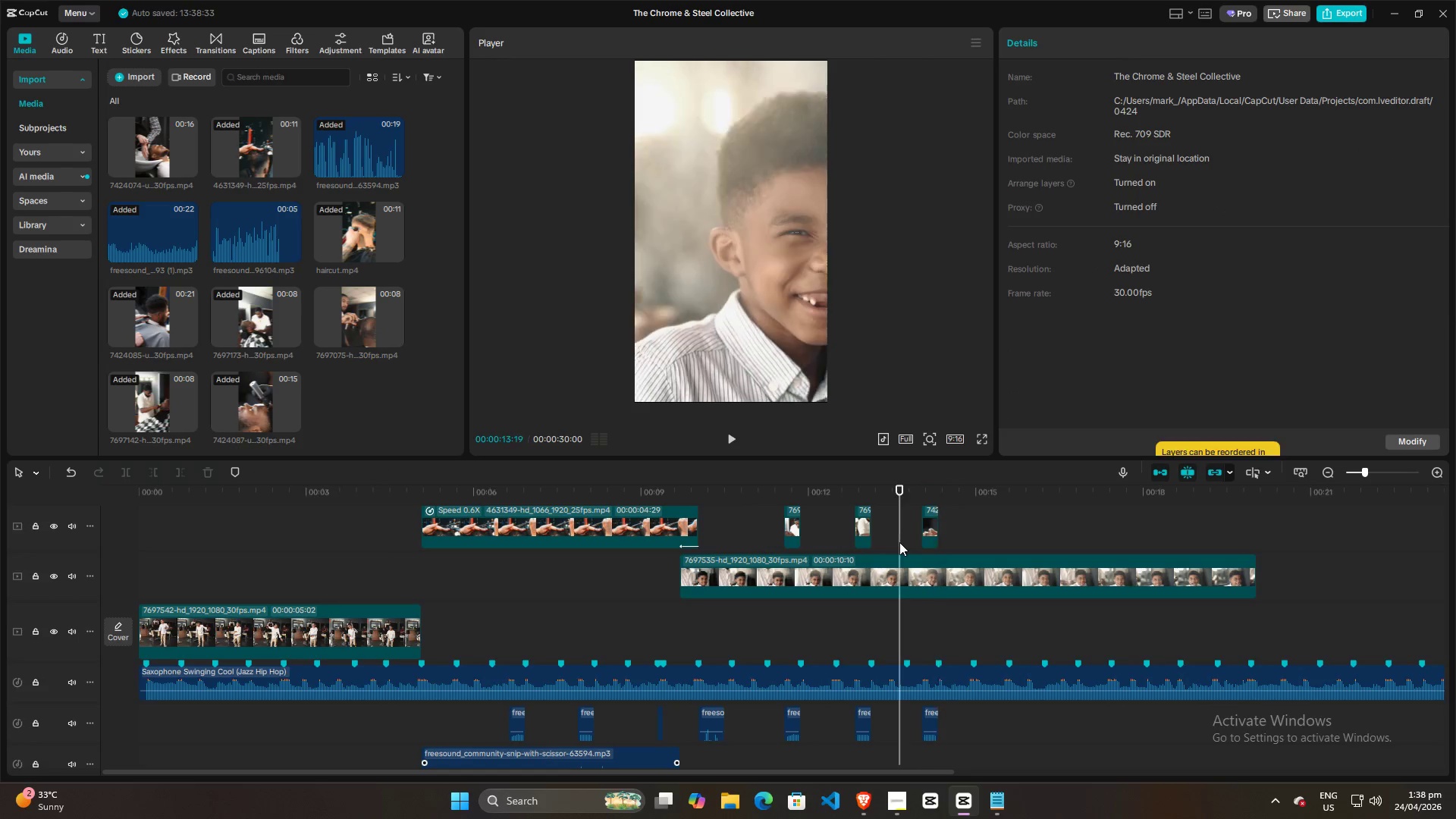 
key(Space)
 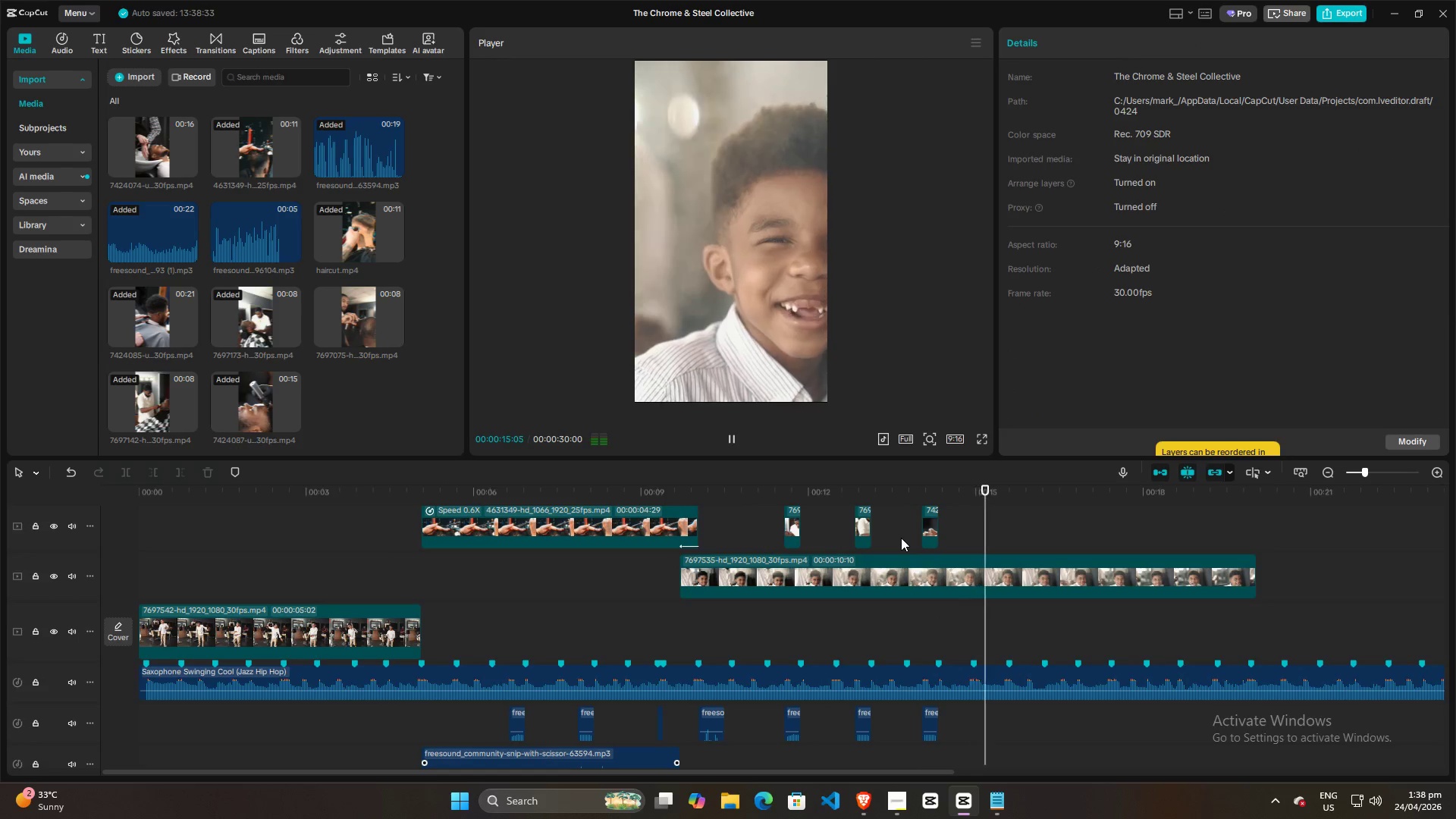 
key(Space)
 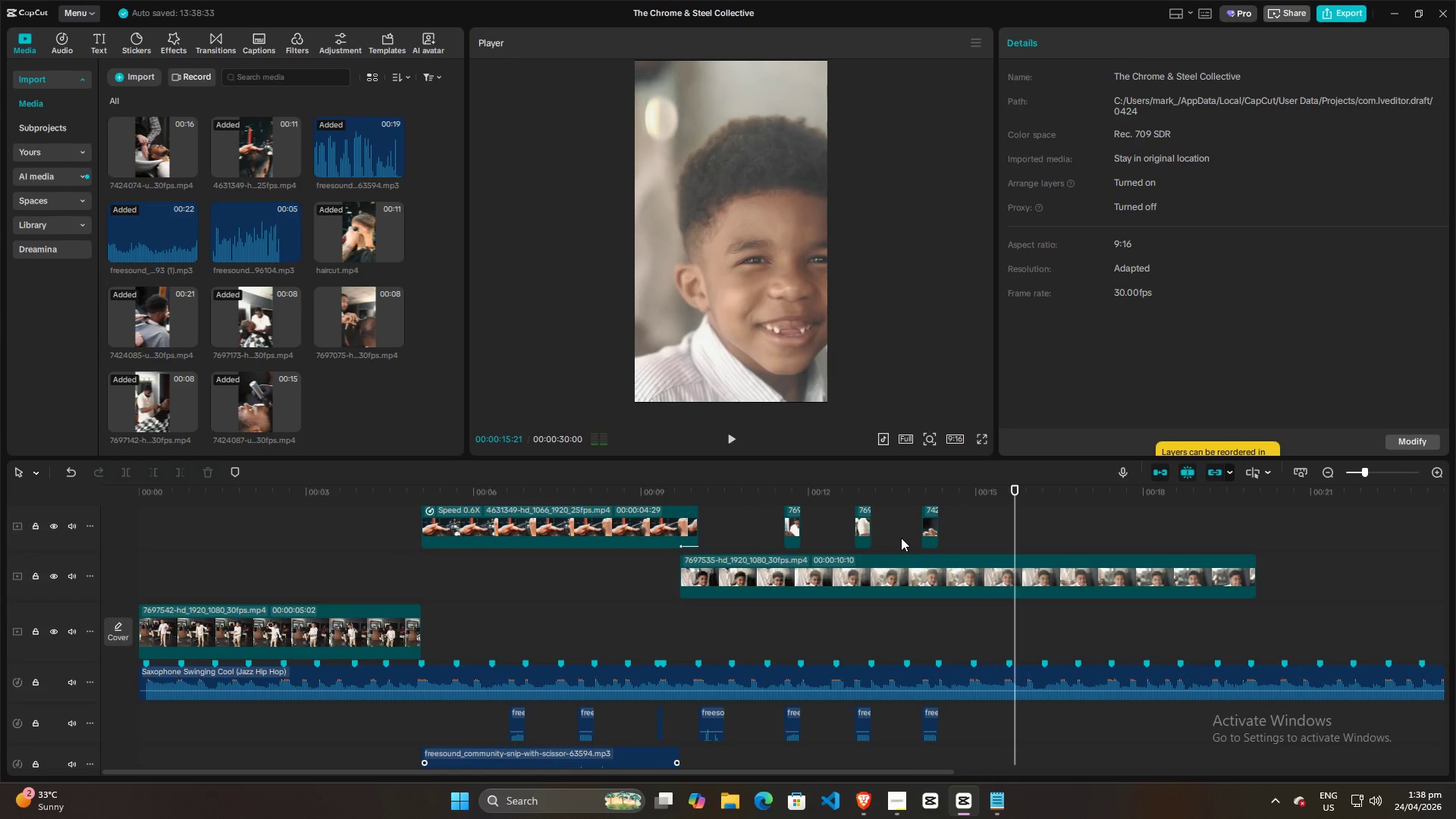 
left_click([901, 538])
 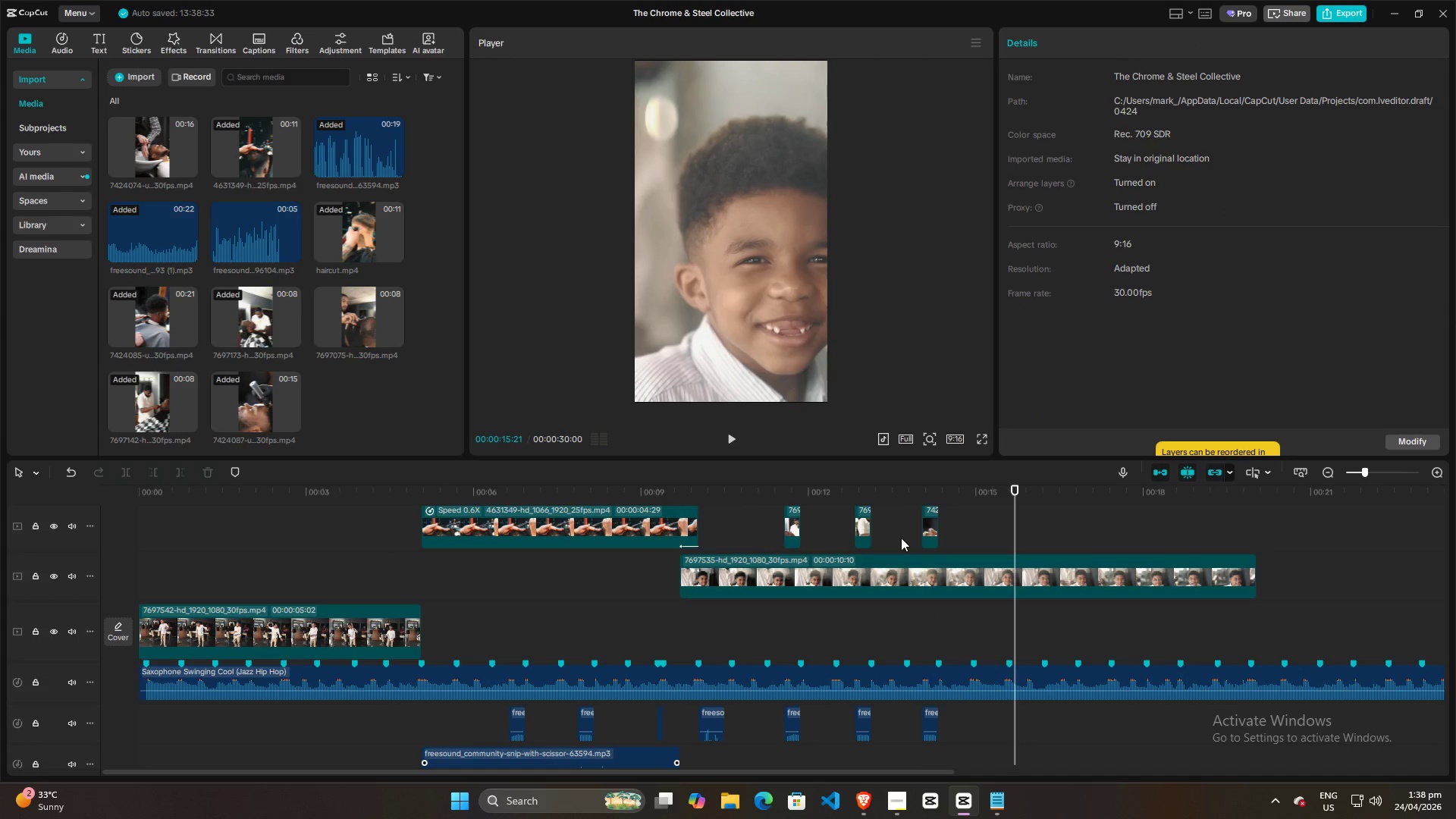 
key(Space)
 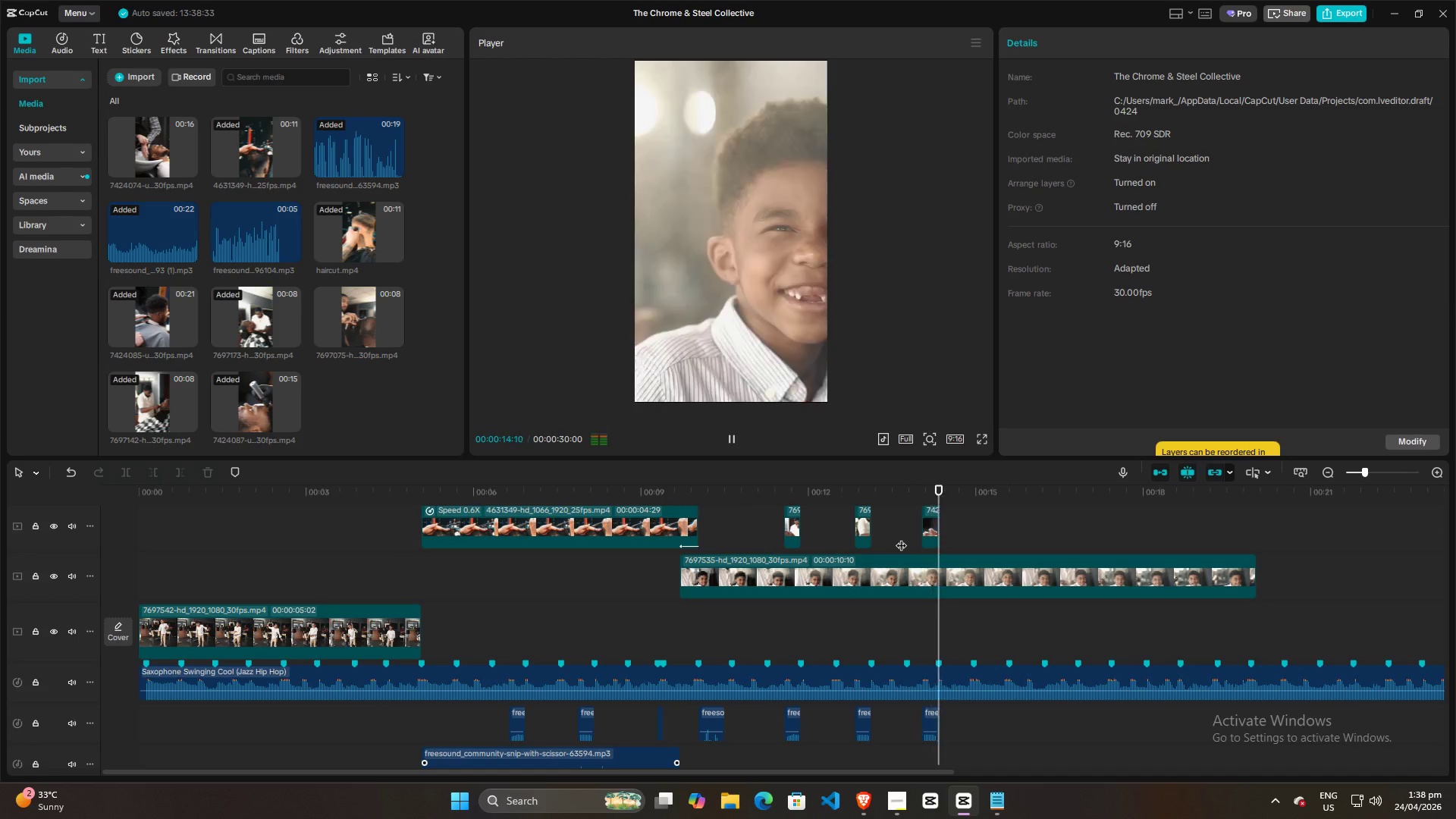 
key(Space)
 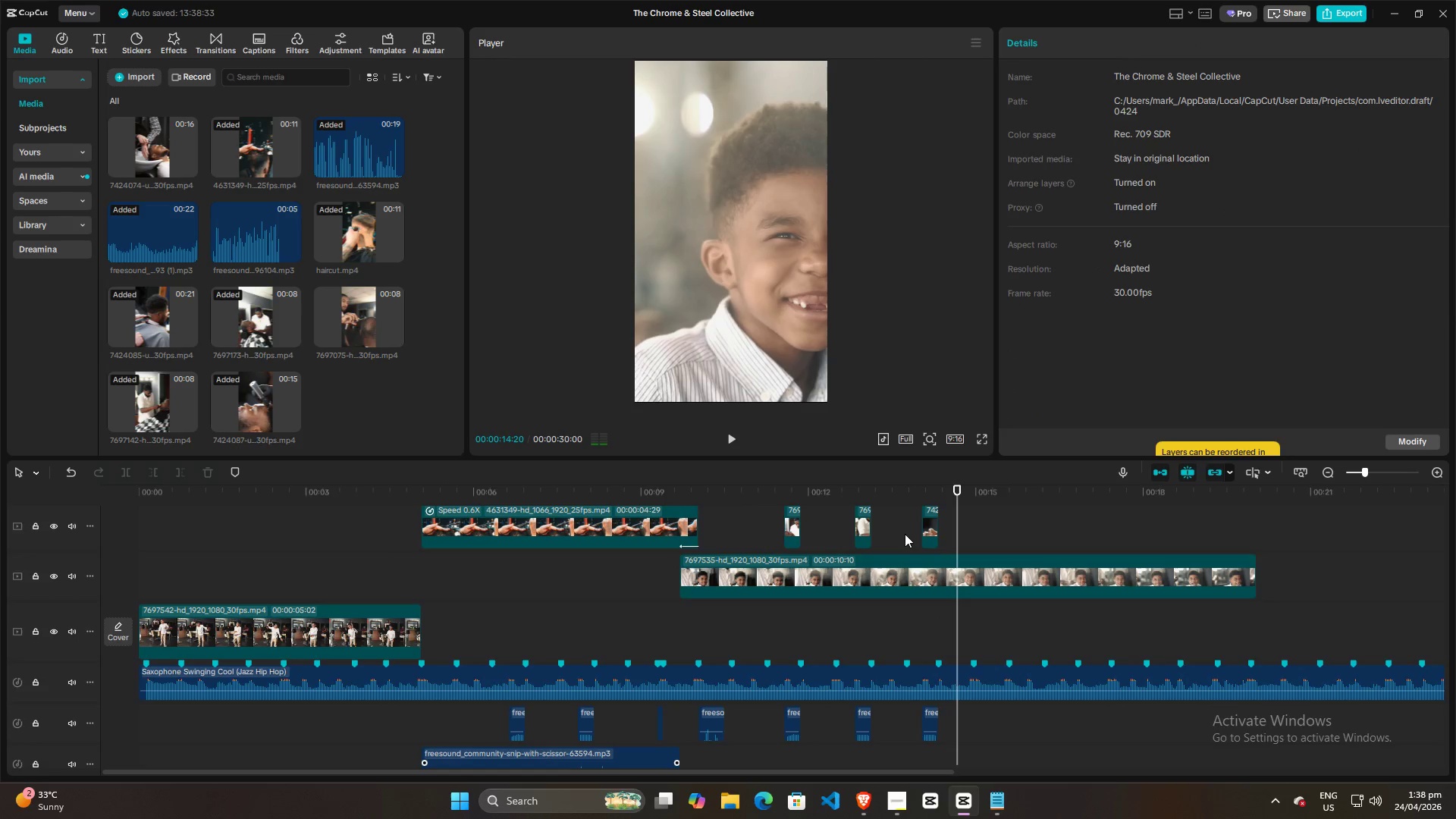 
left_click([905, 534])
 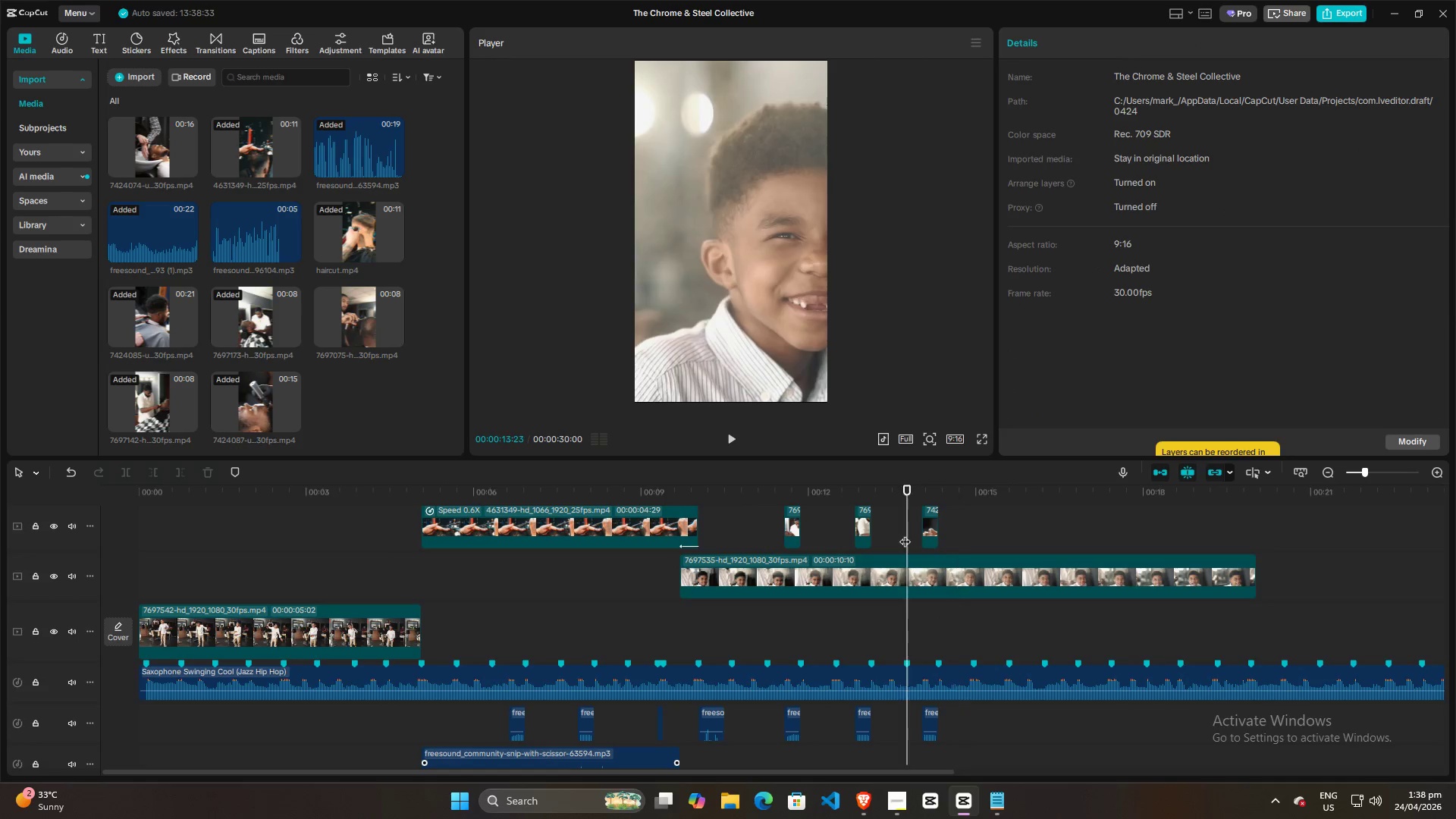 
key(Space)
 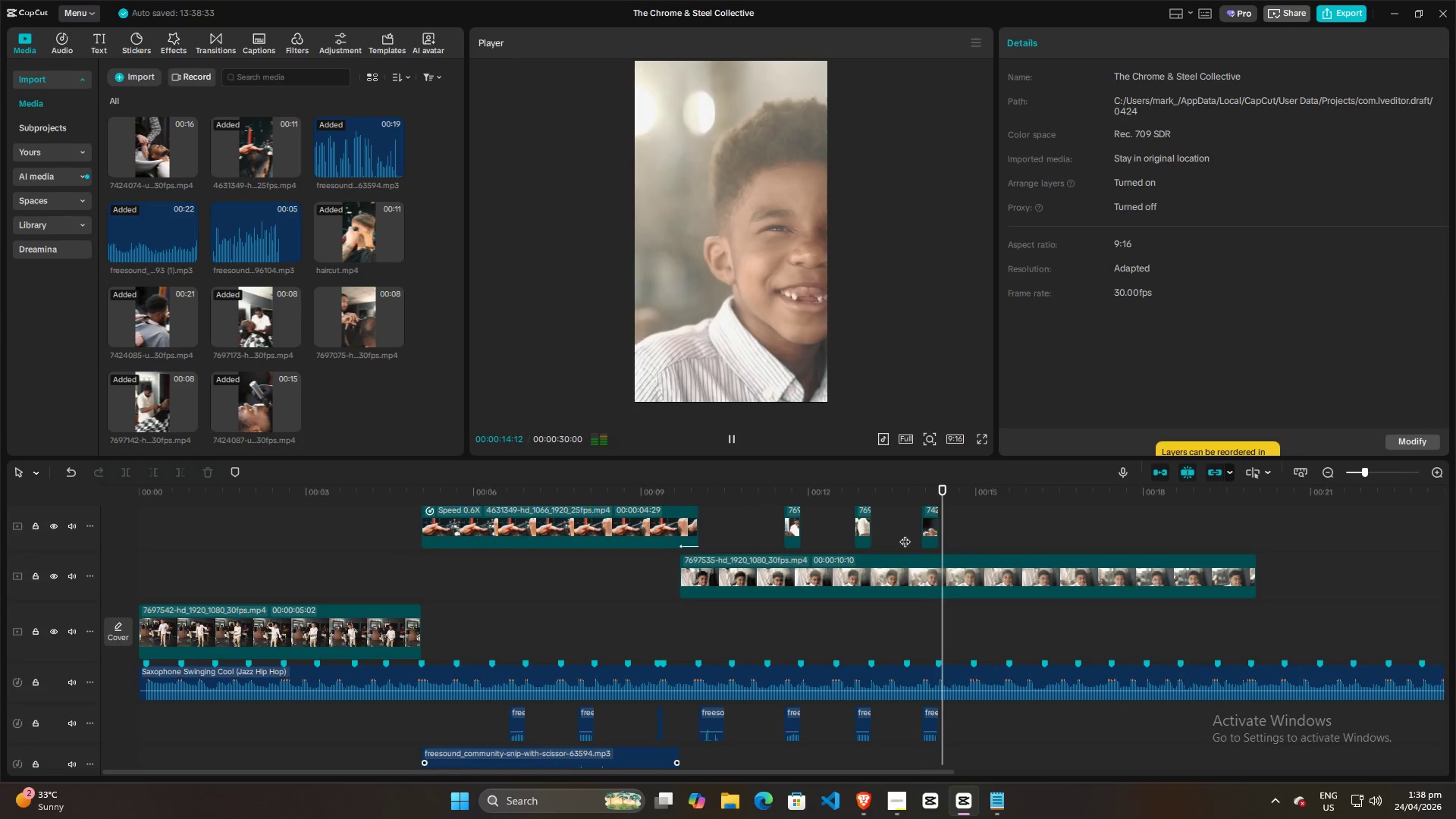 
key(Space)
 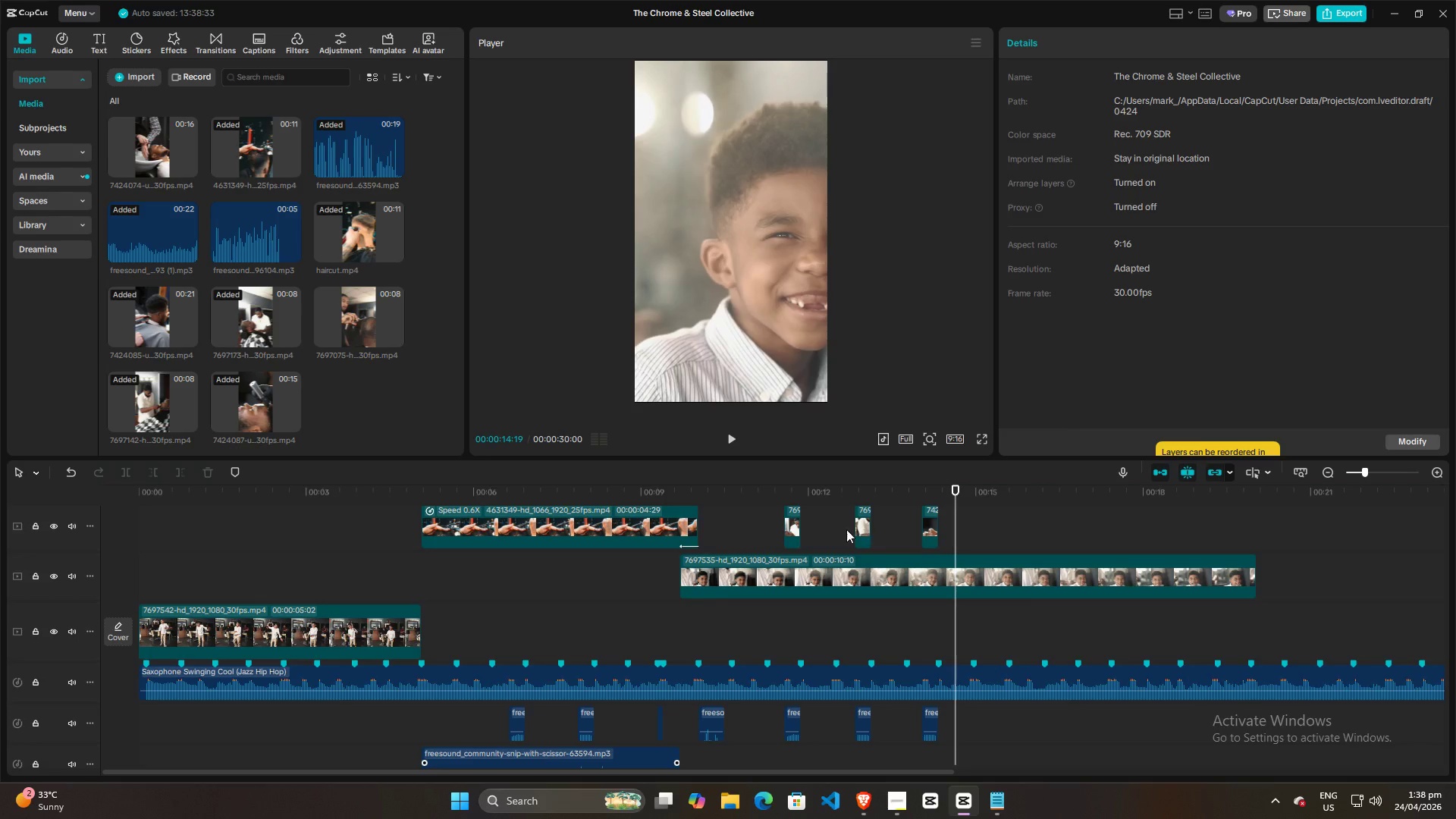 
left_click([837, 529])
 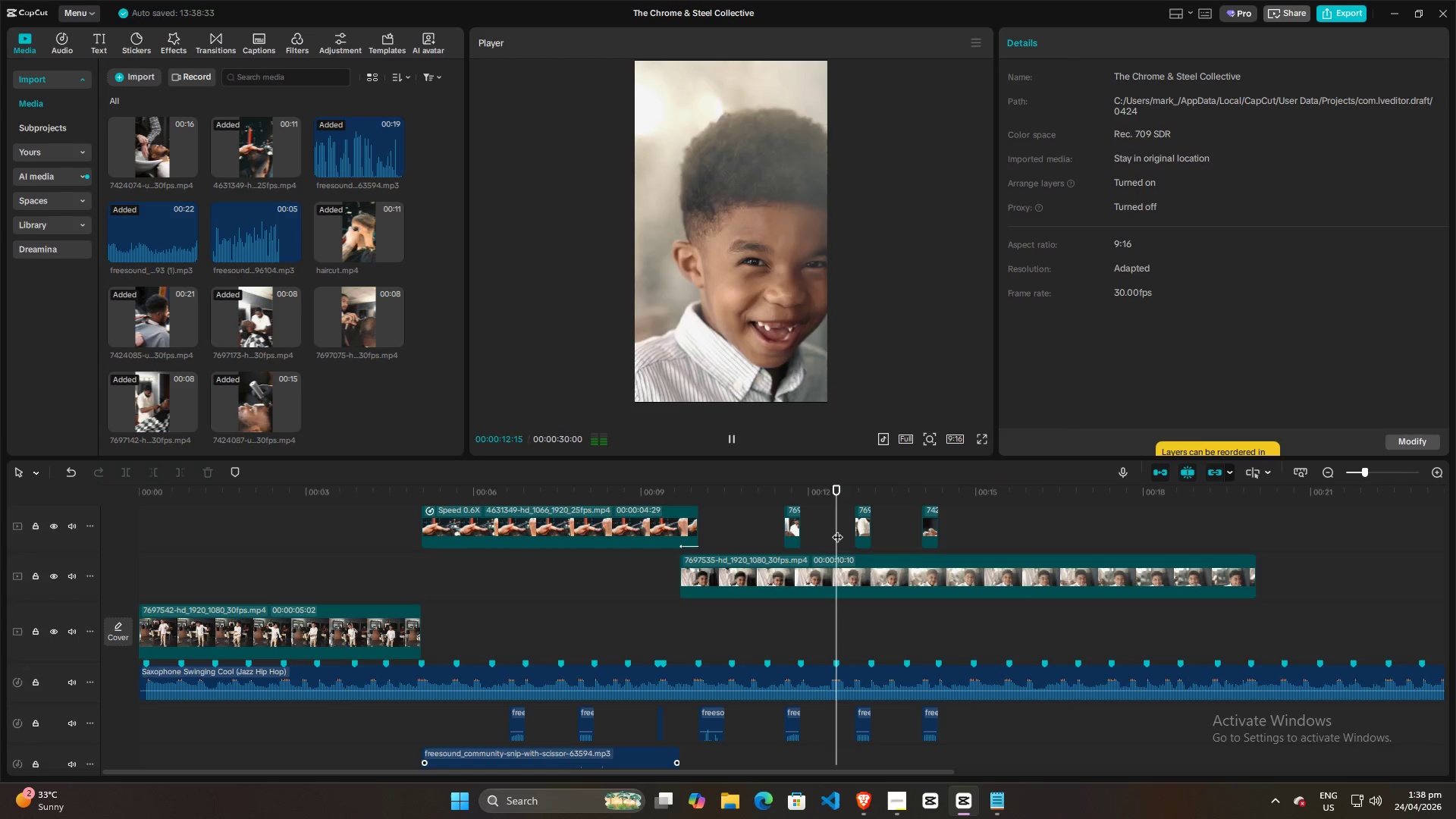 
key(Space)
 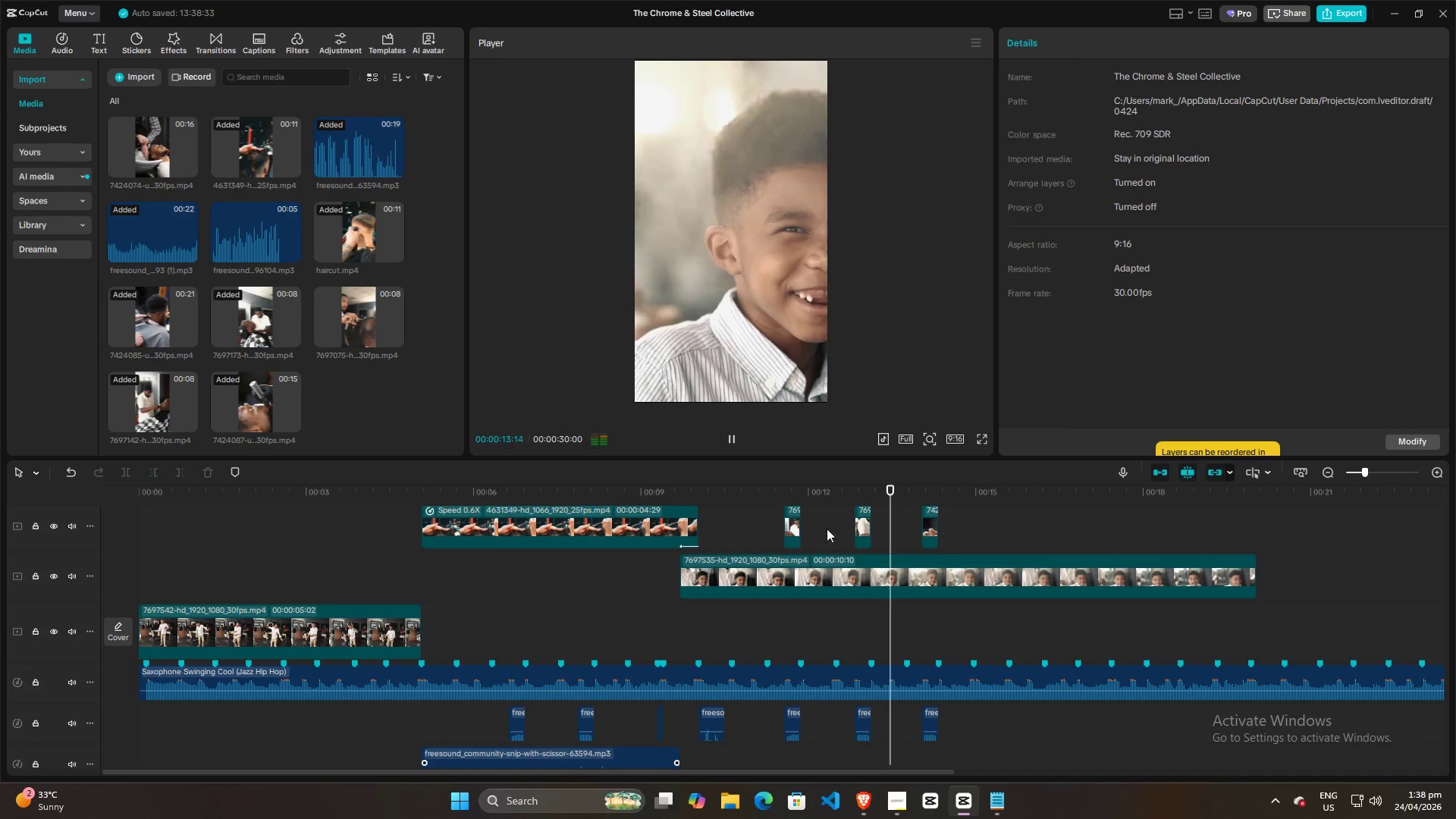 
left_click([774, 522])
 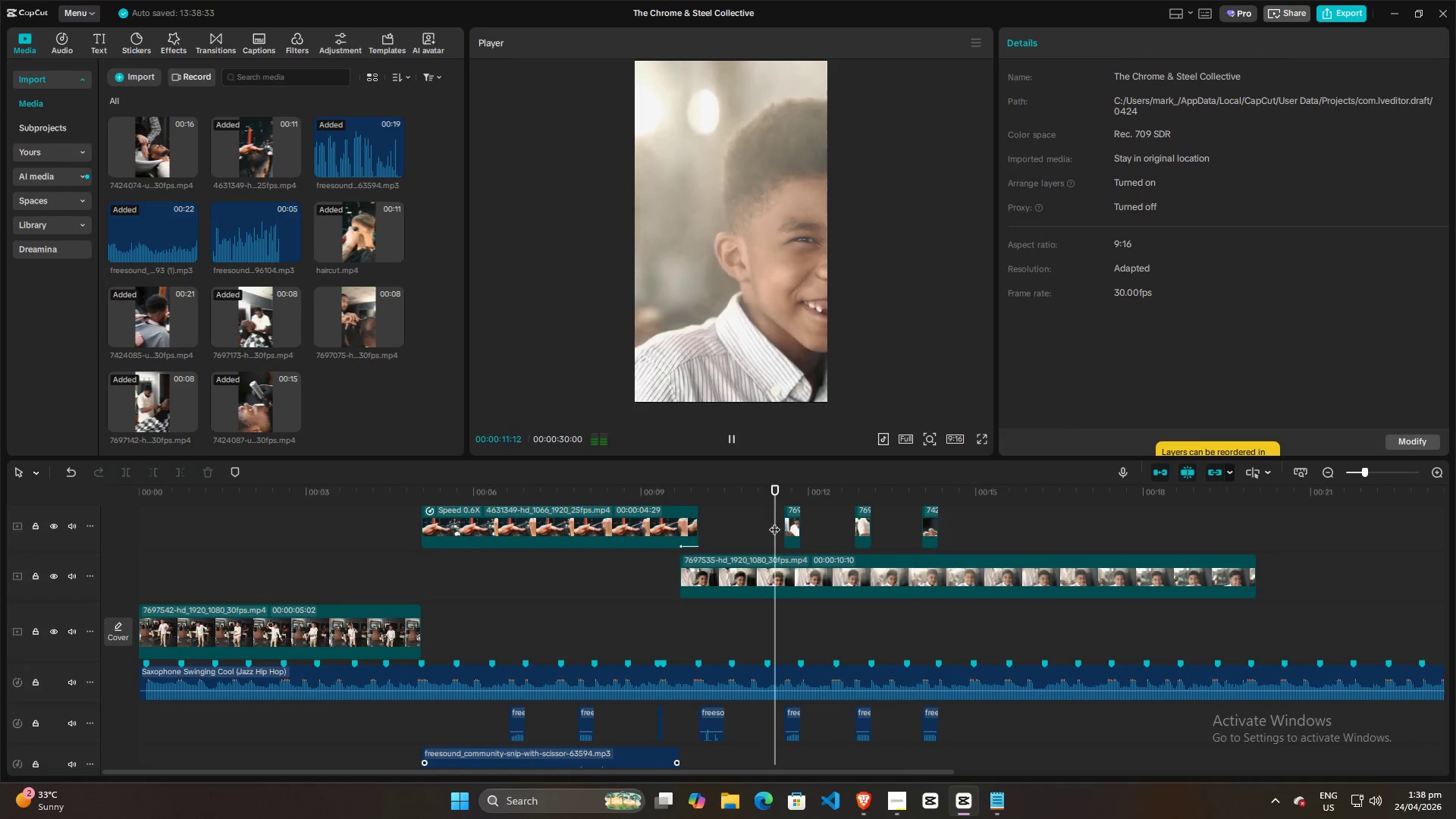 
key(Space)
 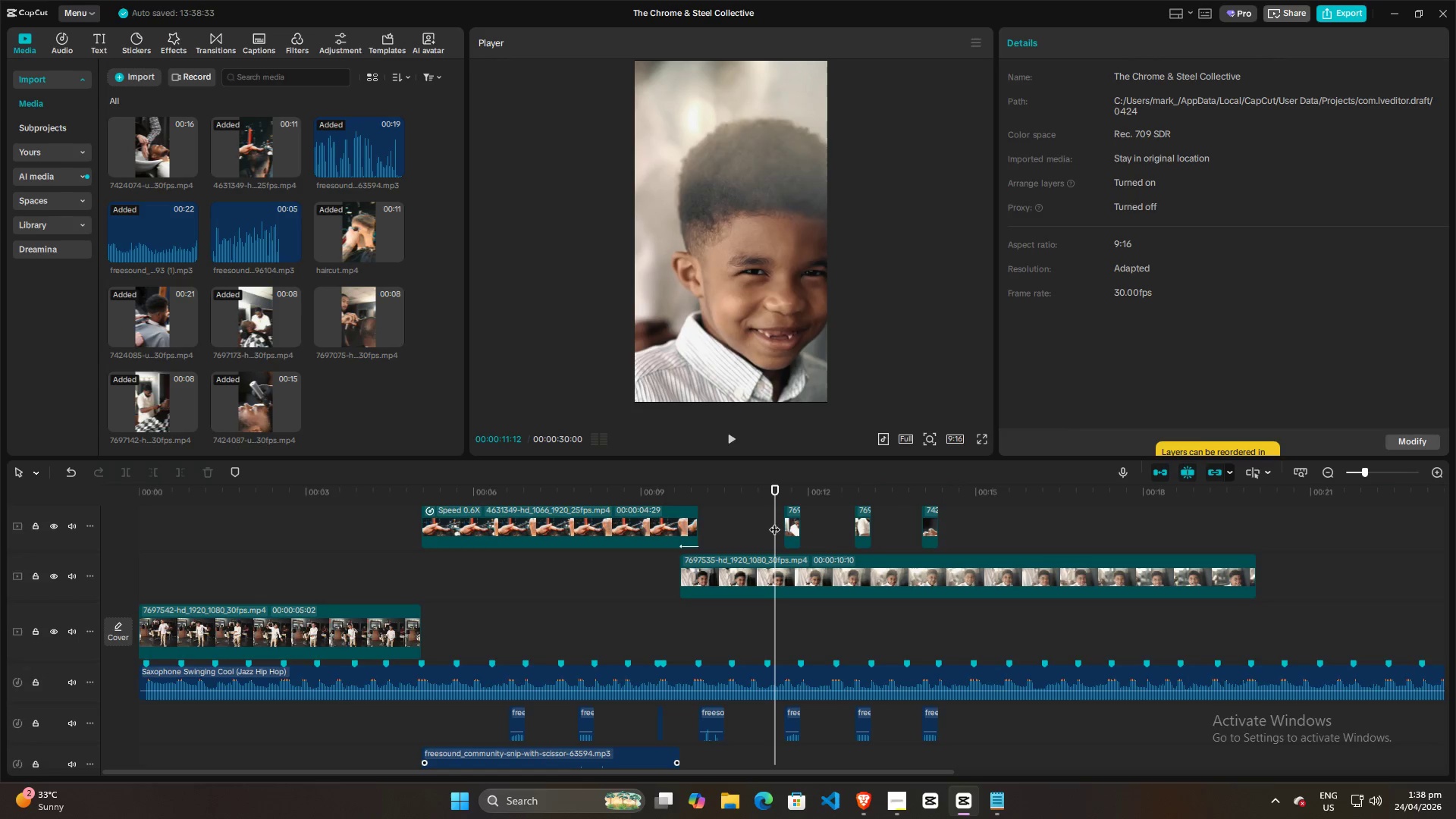 
key(Space)
 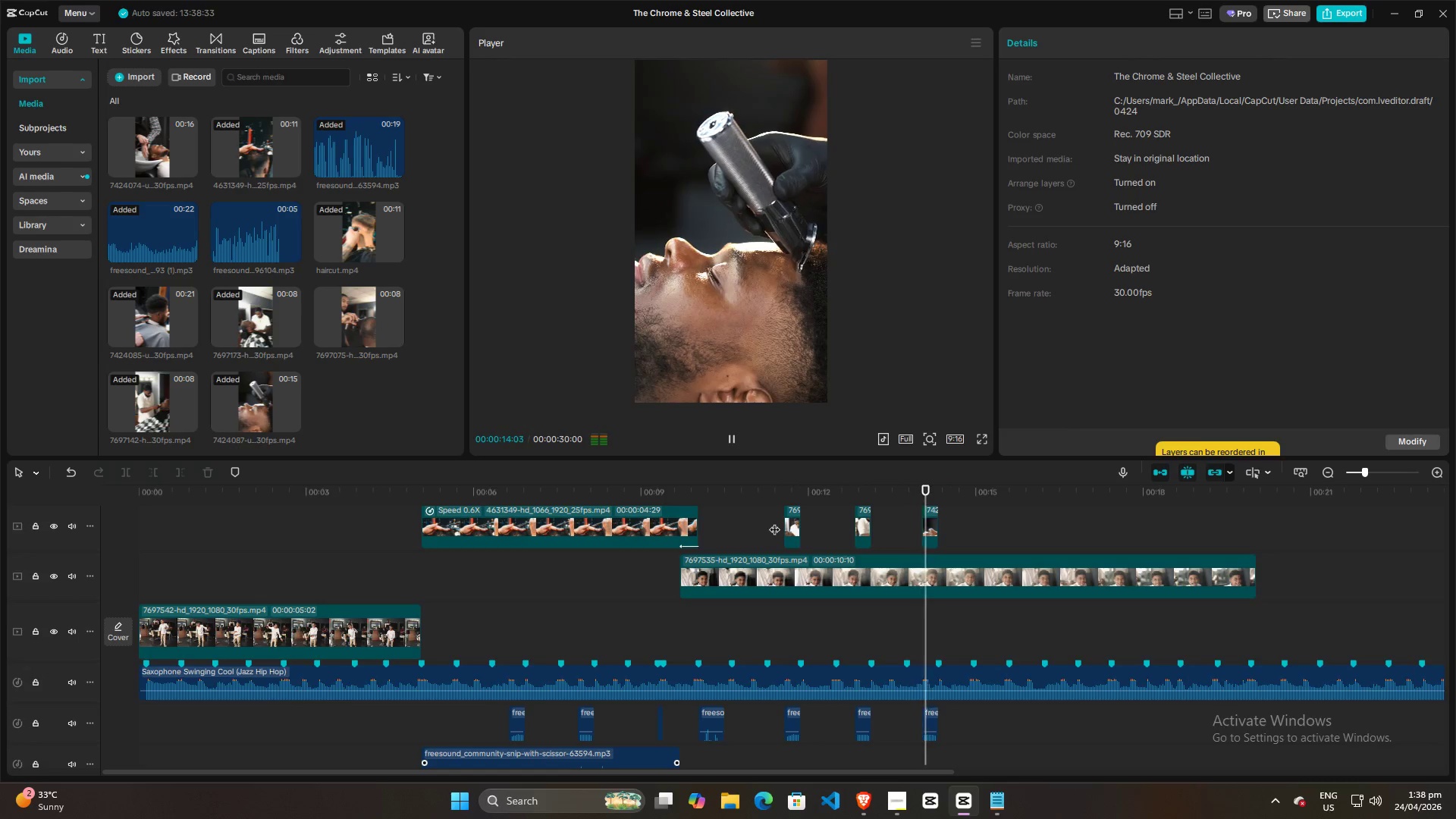 
key(Space)
 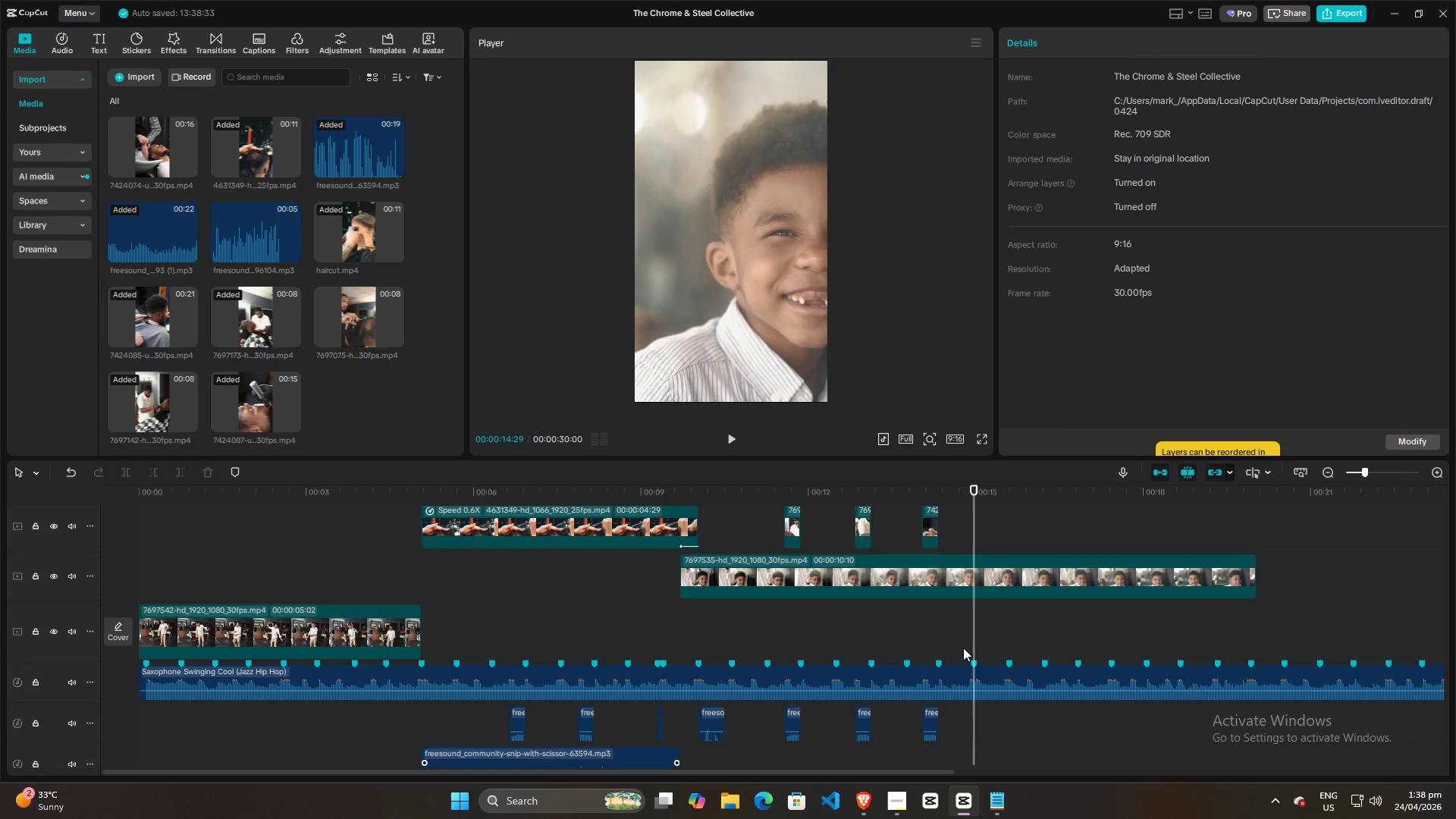 
left_click([960, 584])
 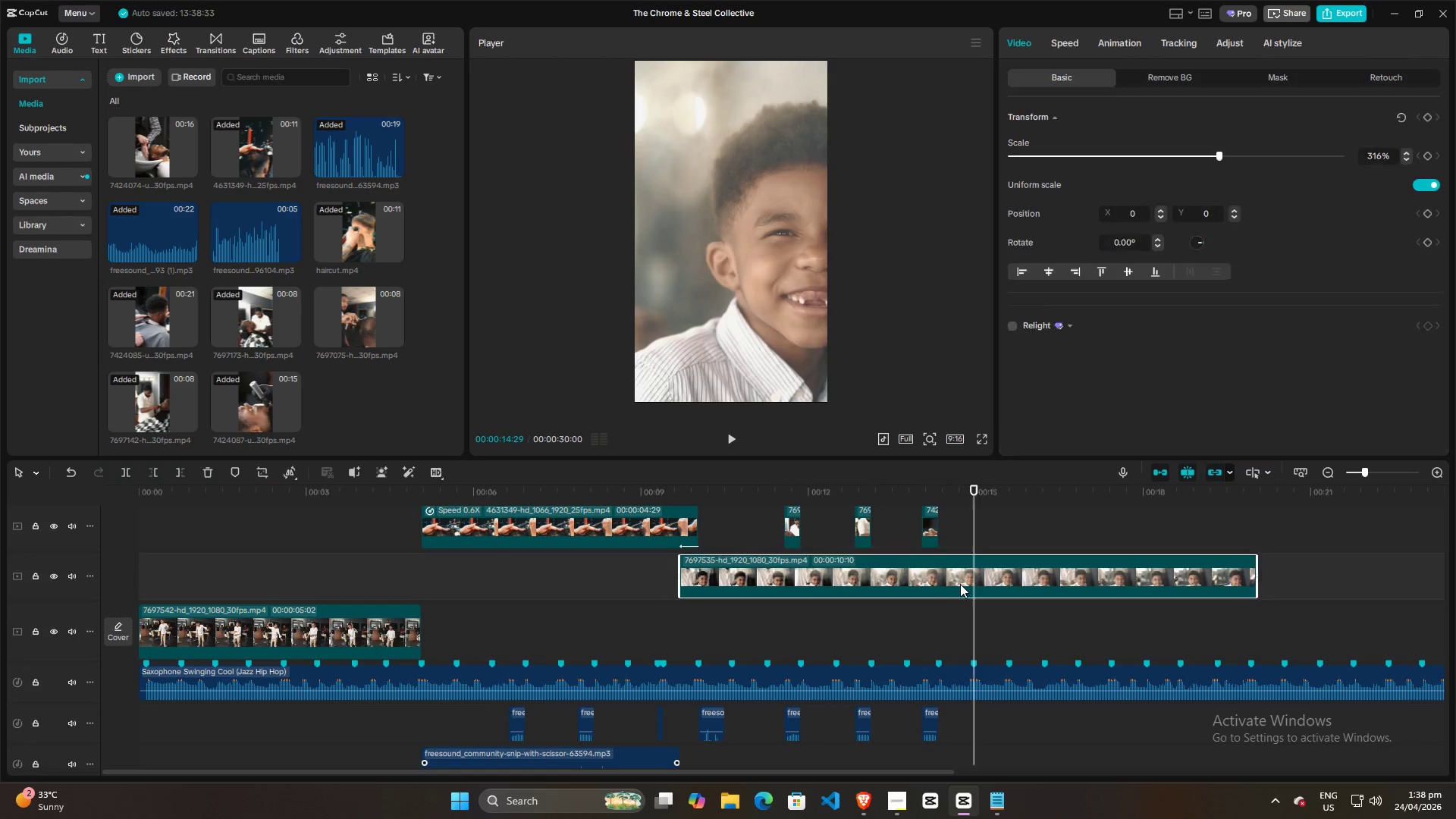 
key(W)
 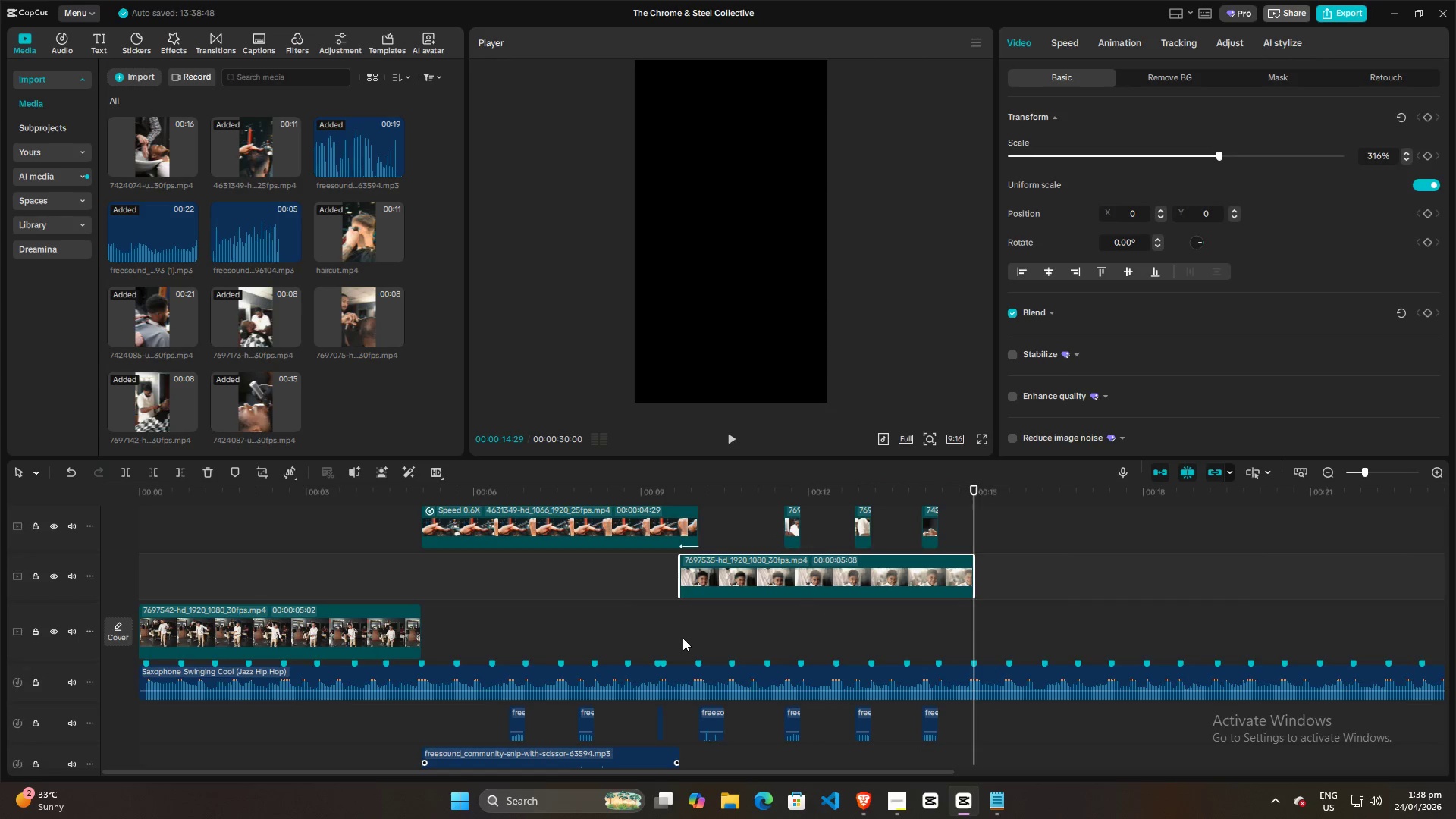 
left_click([682, 639])
 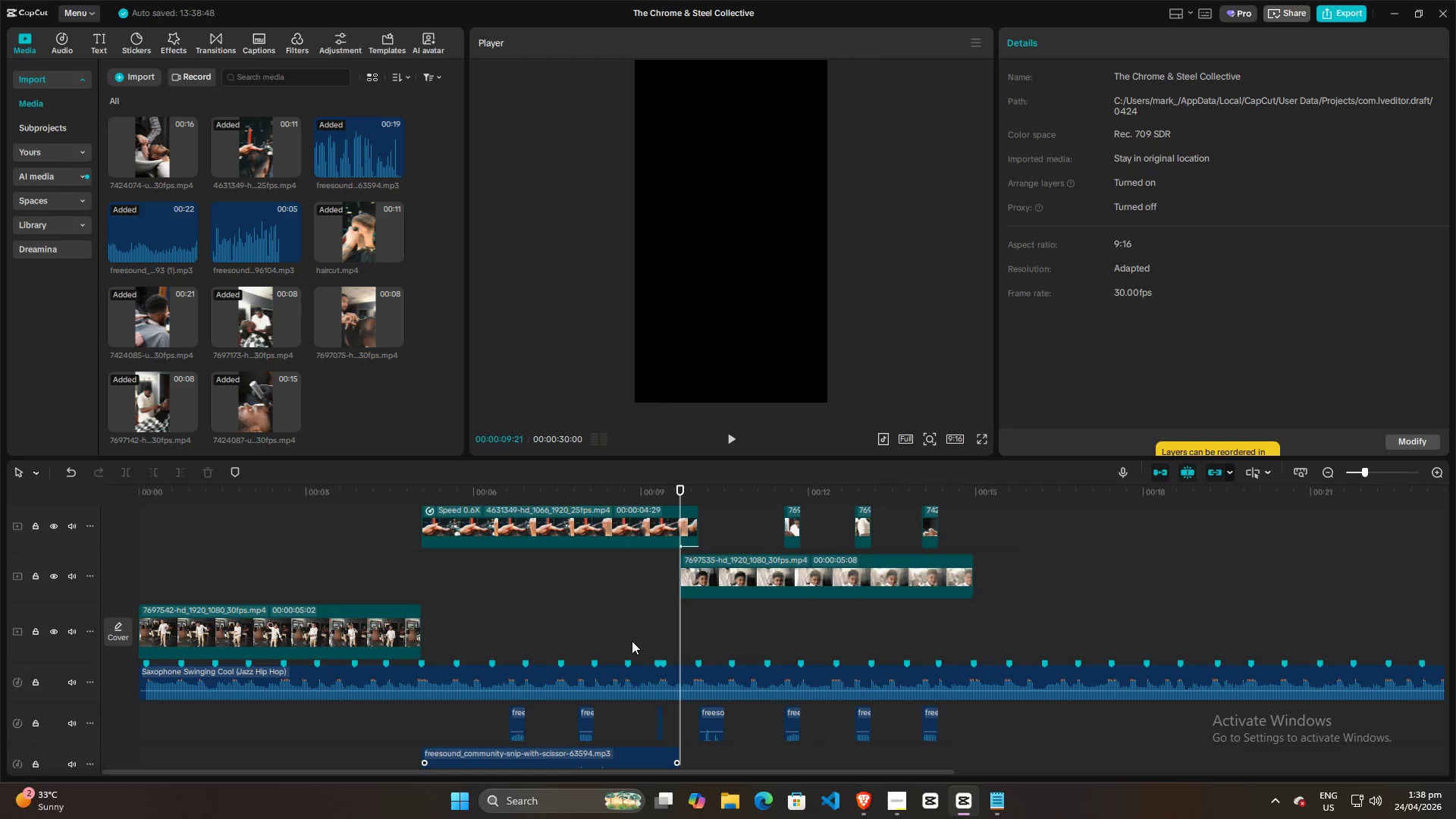 
hold_key(key=ControlLeft, duration=0.78)
 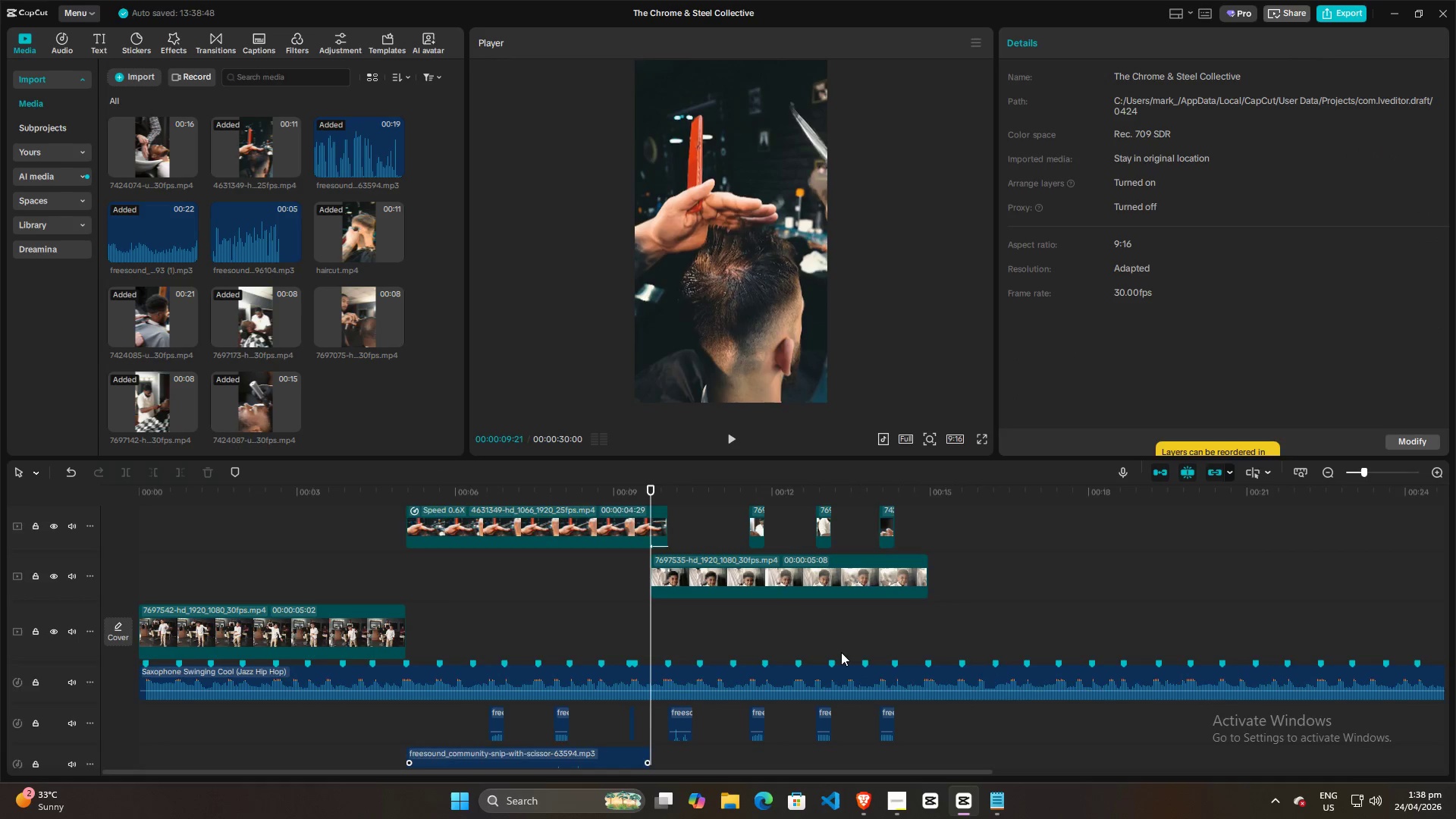 
hold_key(key=ControlLeft, duration=0.36)
 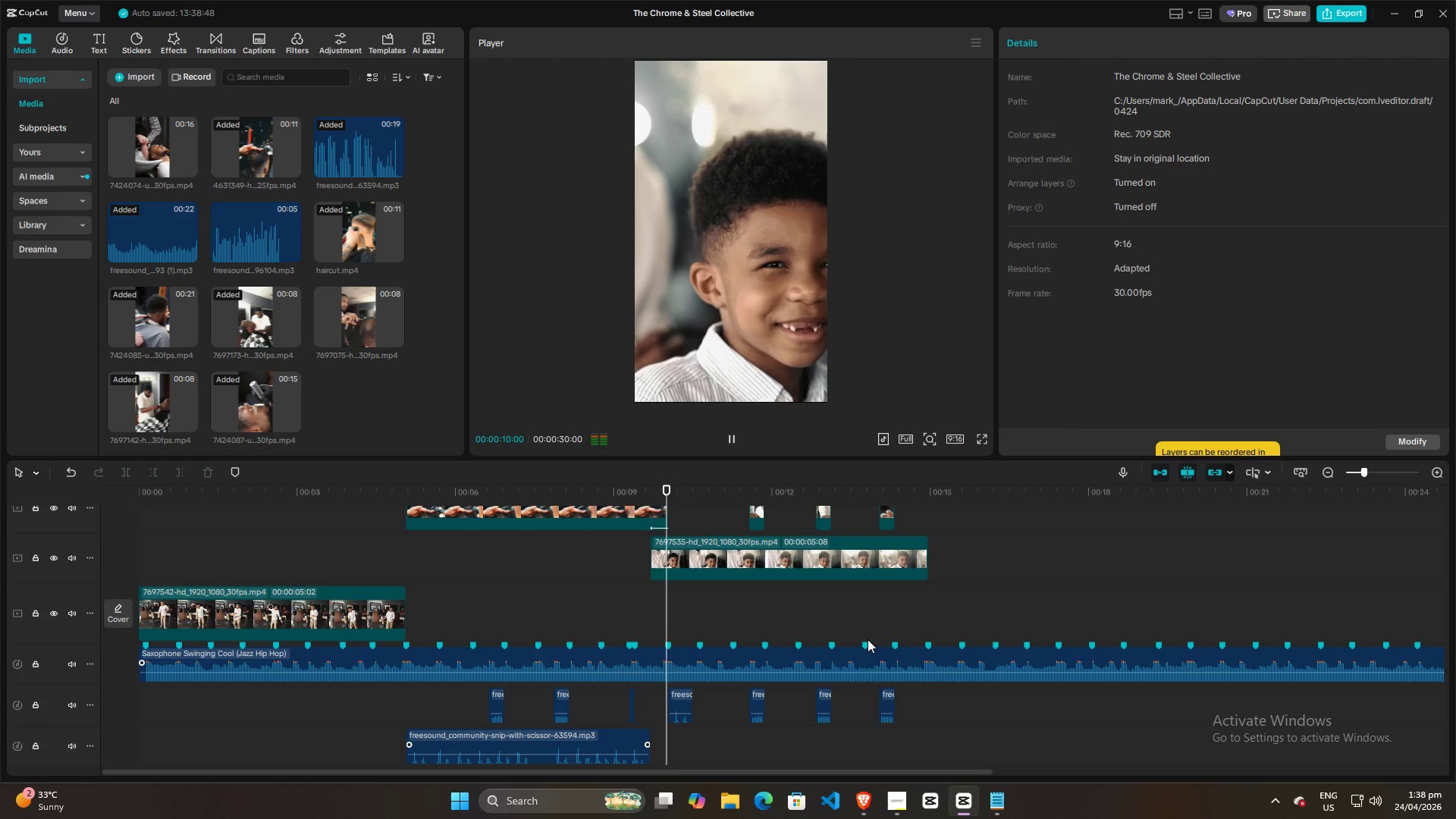 
scroll: coordinate [630, 641], scroll_direction: up, amount: 3.0
 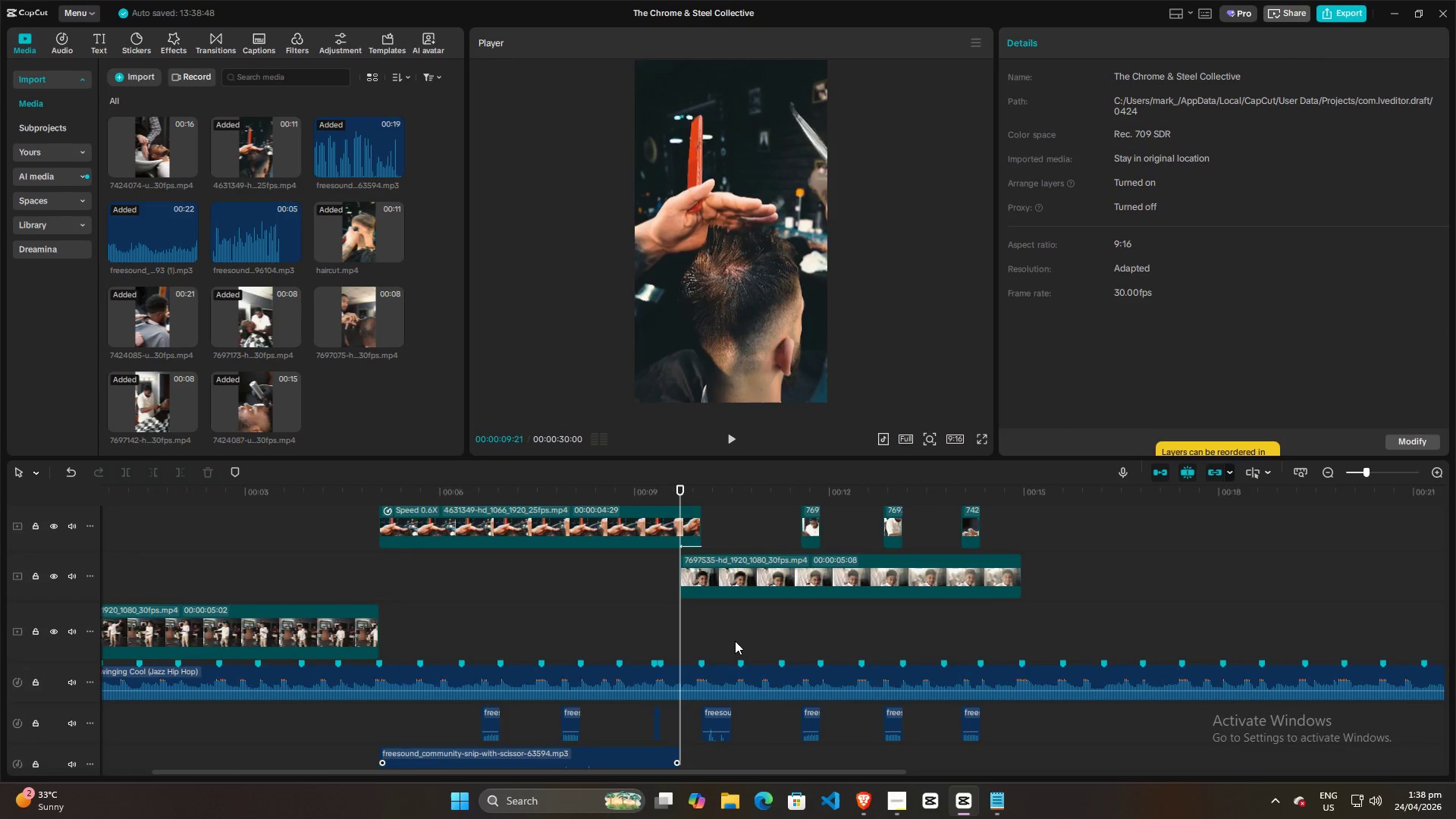 
key(Space)
 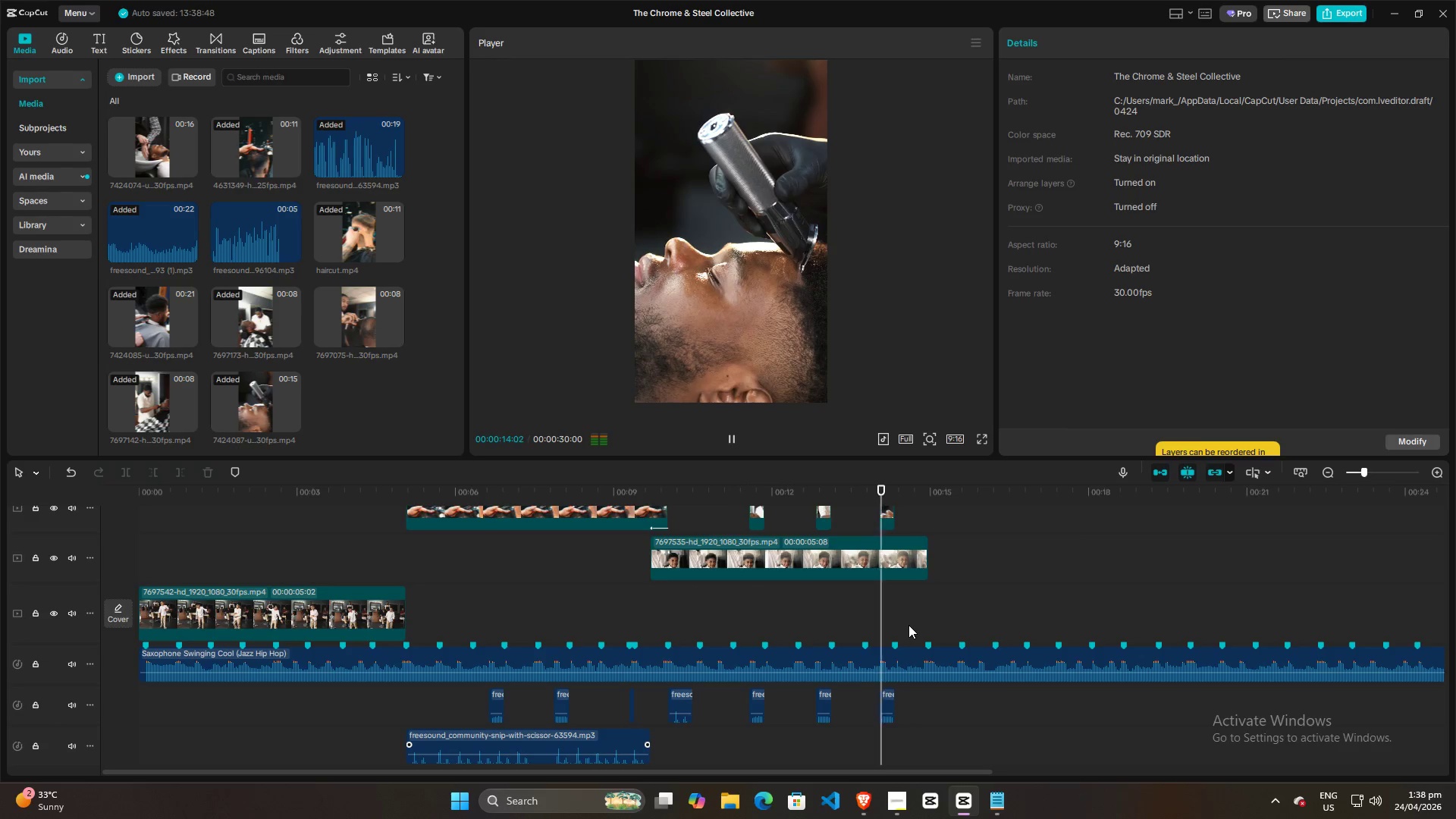 
scroll: coordinate [846, 652], scroll_direction: down, amount: 5.0
 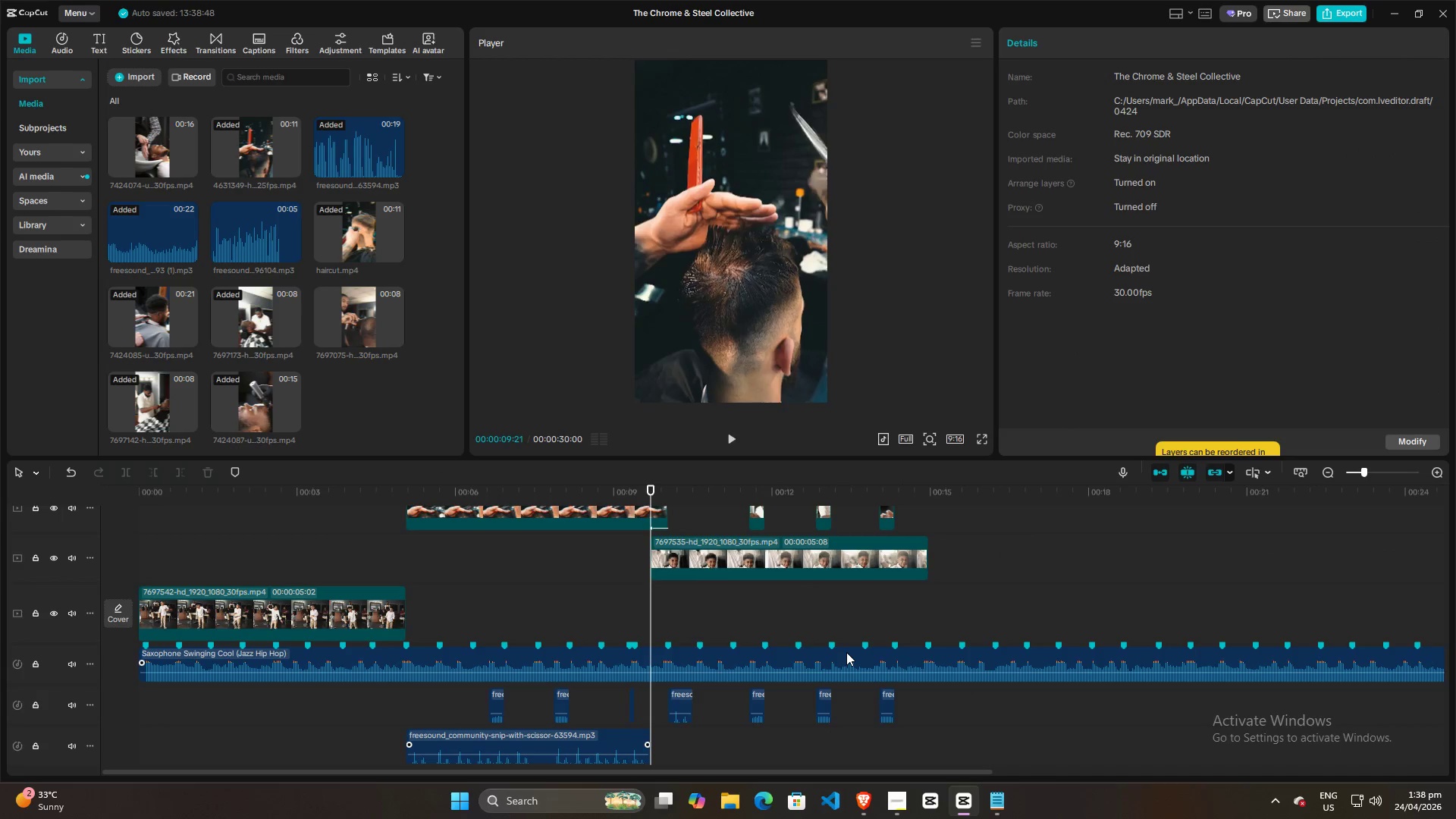 
wait(5.5)
 